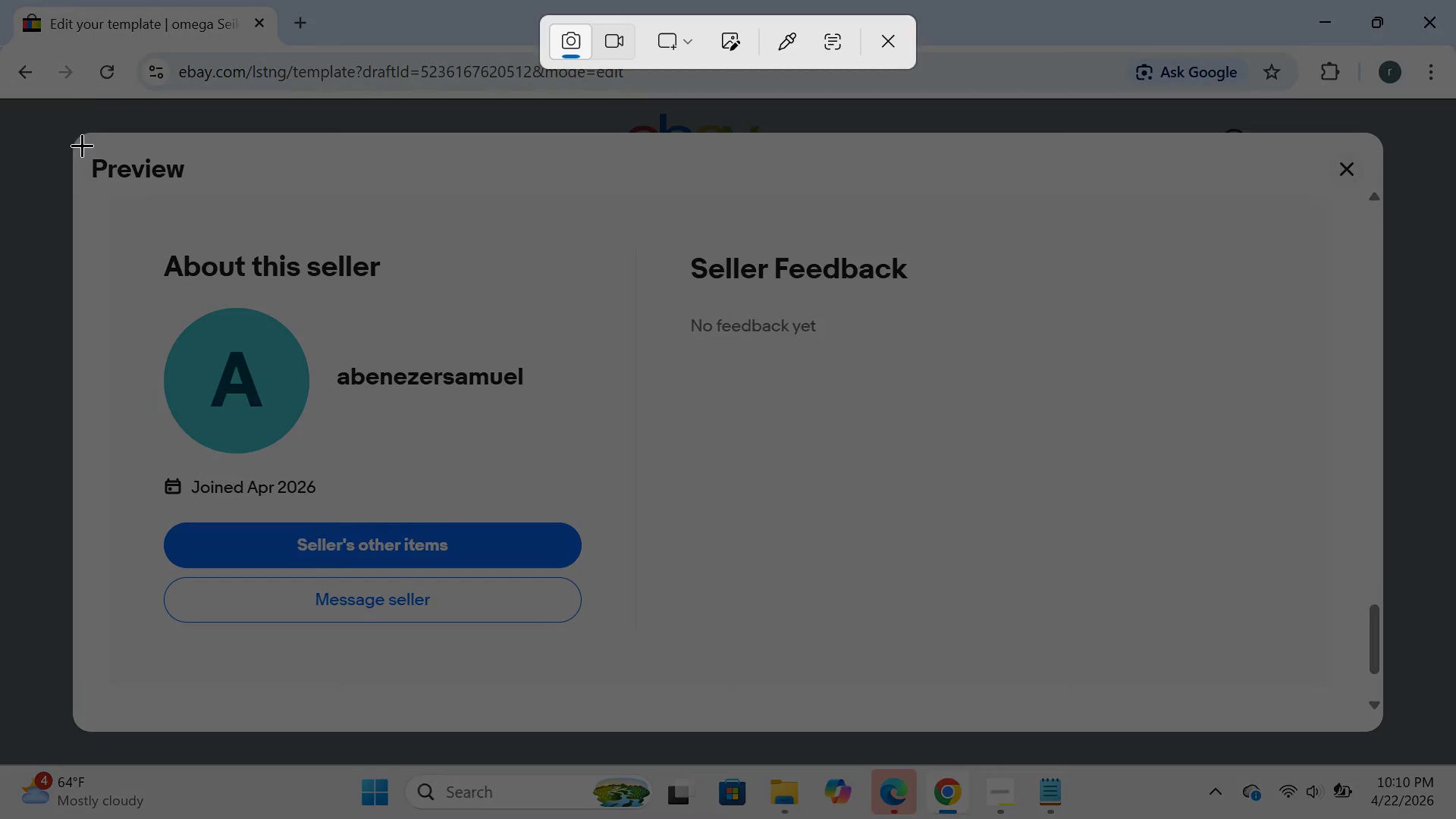 
left_click_drag(start_coordinate=[77, 124], to_coordinate=[1329, 739])
 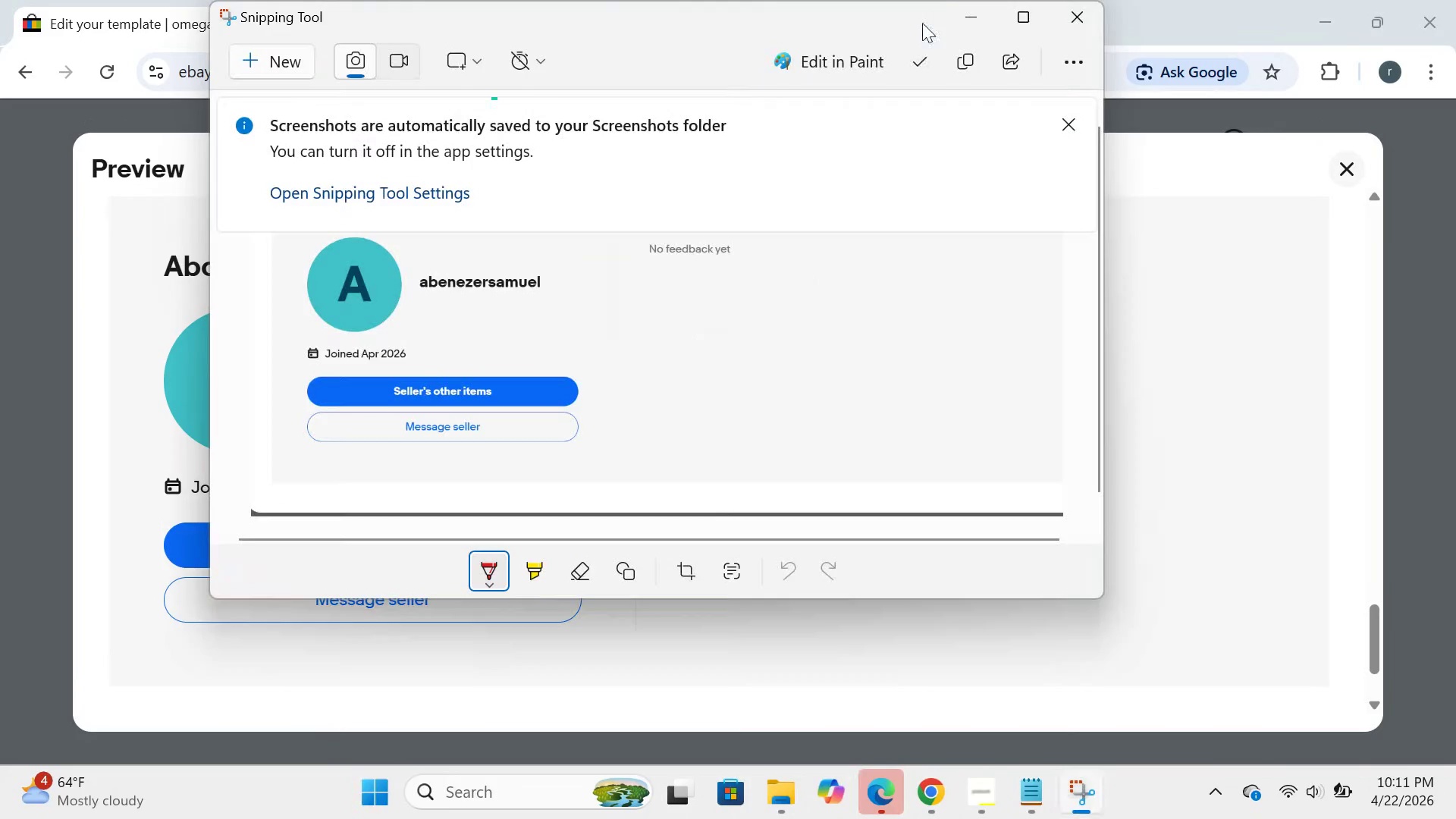 
left_click([964, 16])
 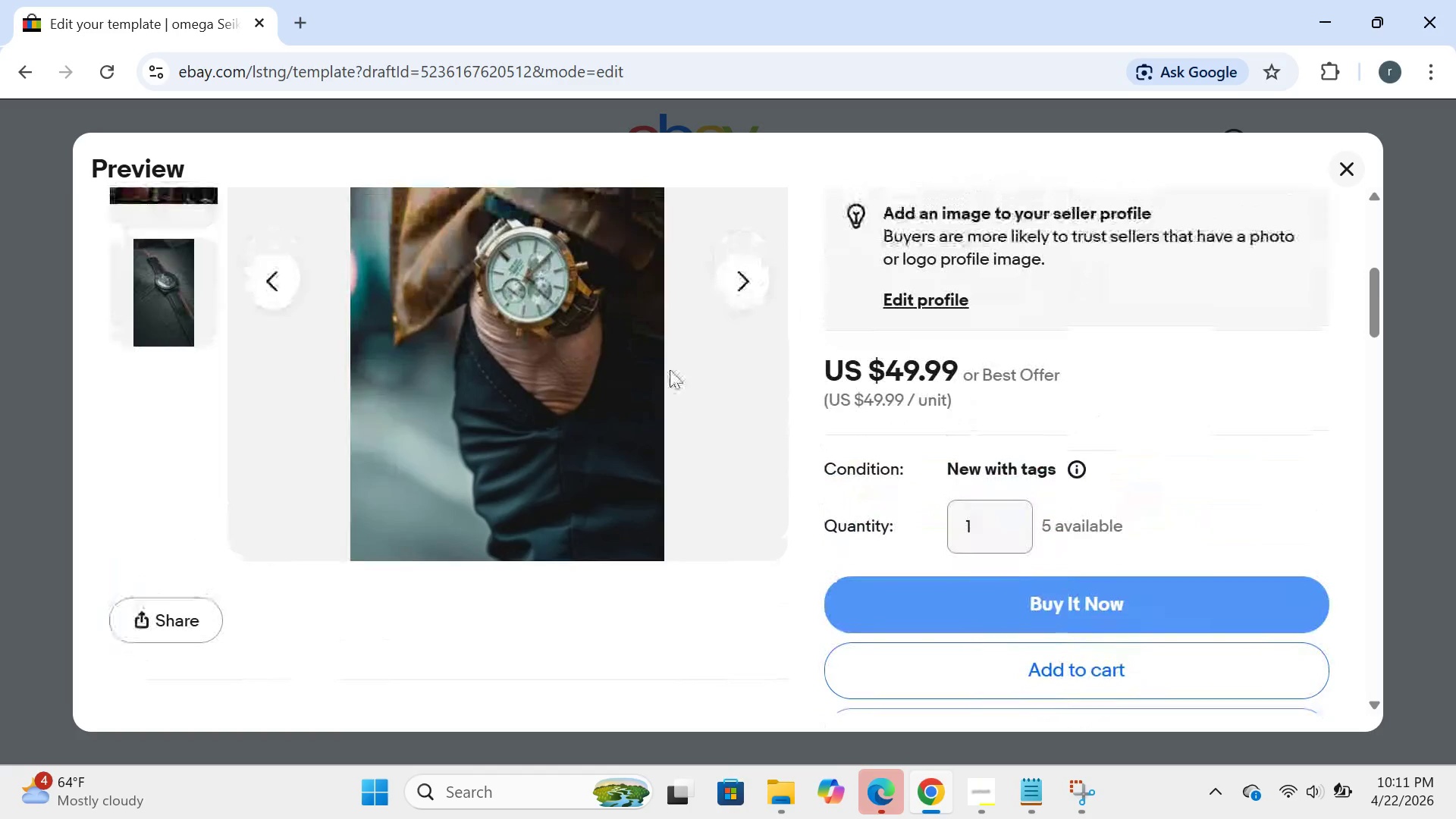 
left_click([153, 615])
 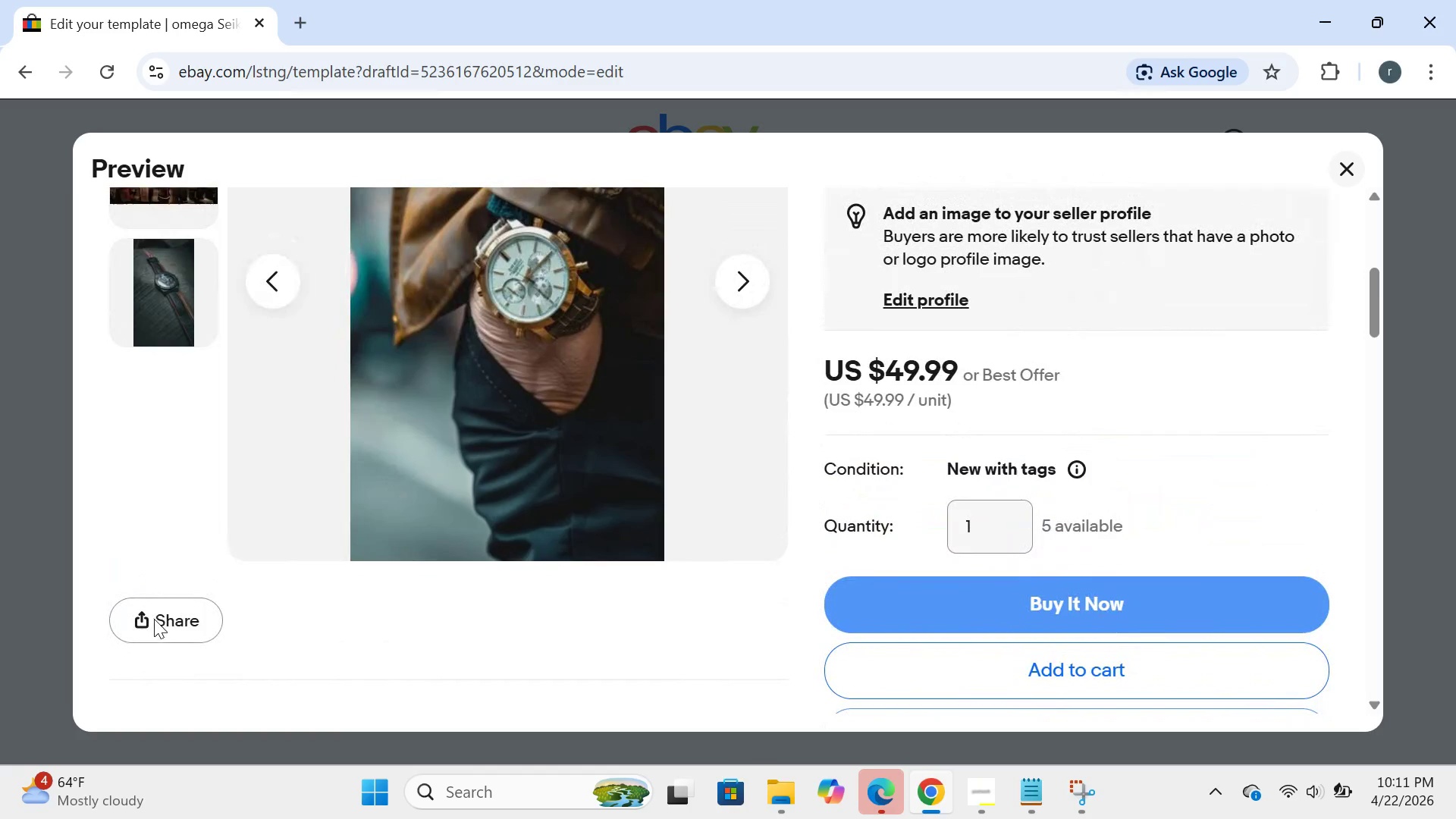 
left_click([155, 619])
 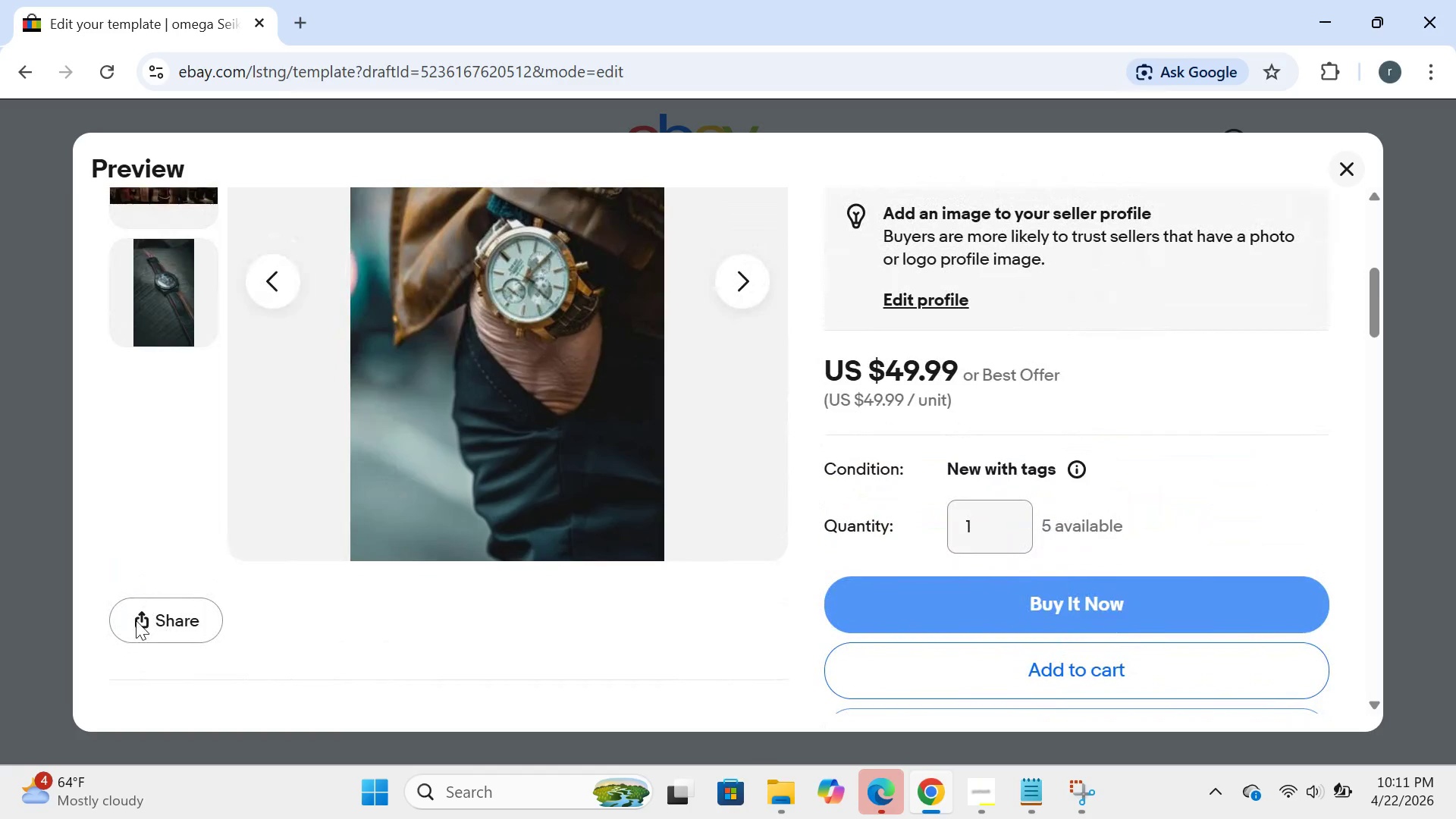 
double_click([136, 620])
 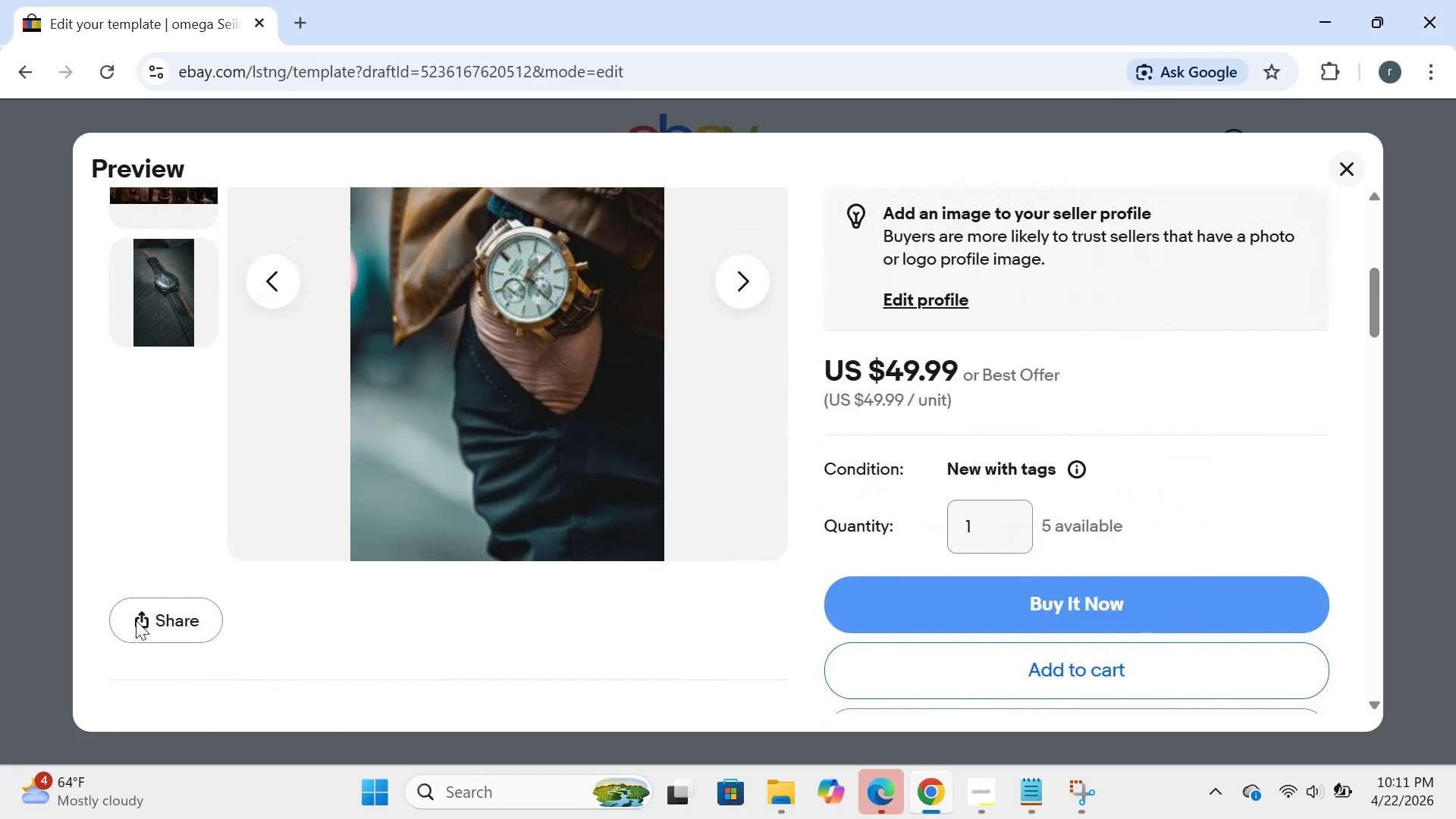 
double_click([136, 620])
 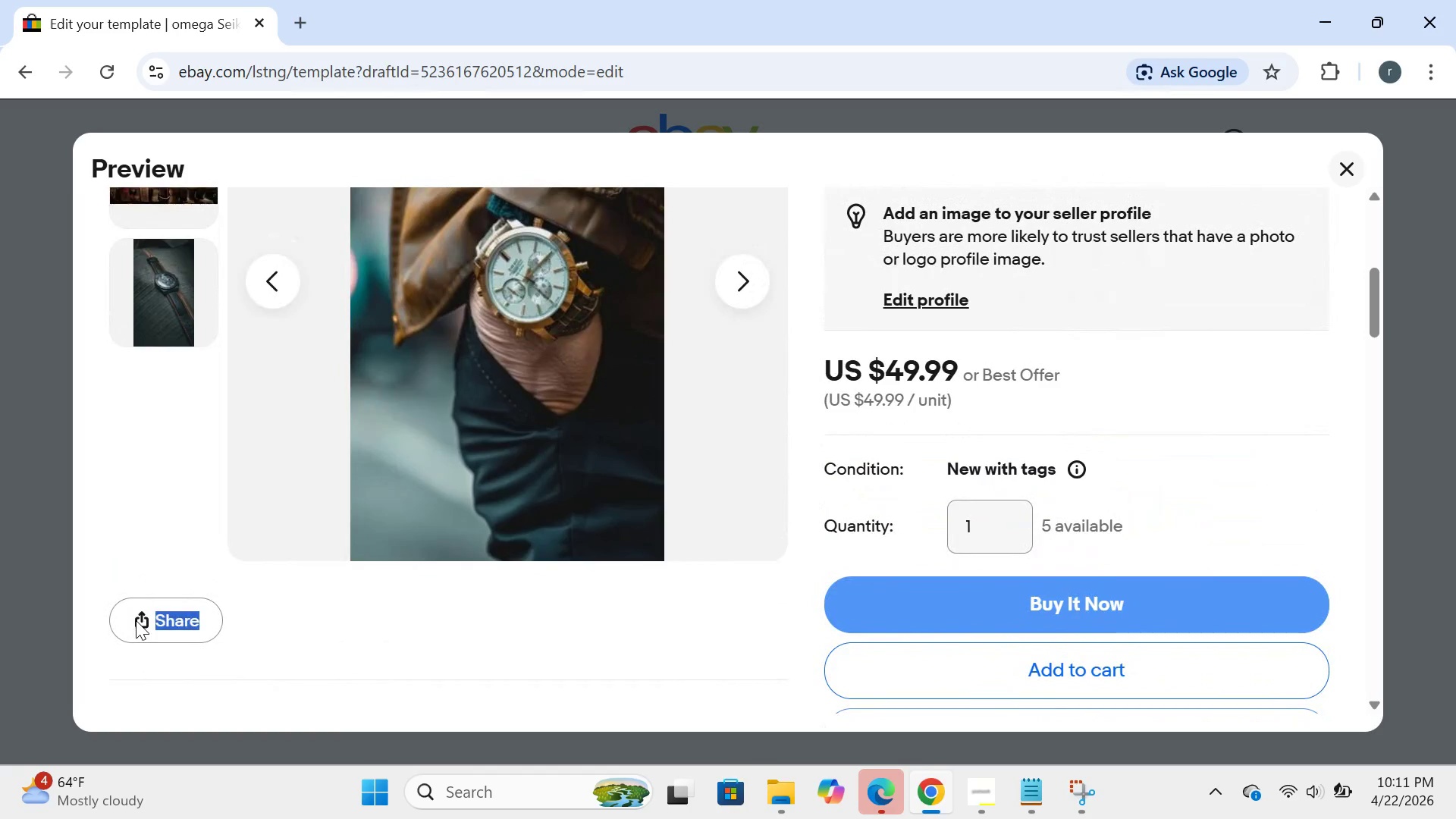 
left_click([136, 620])
 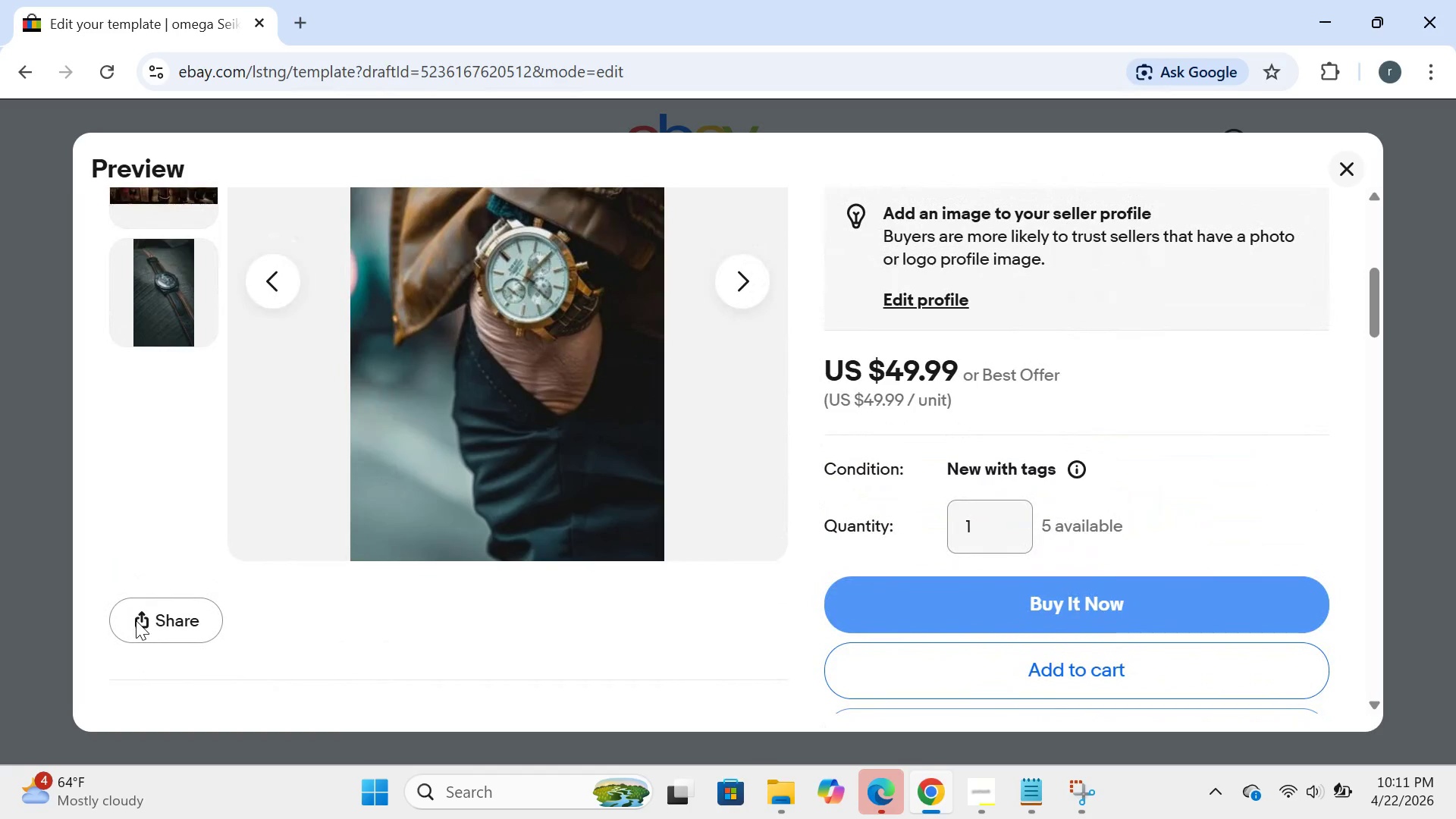 
left_click([136, 620])
 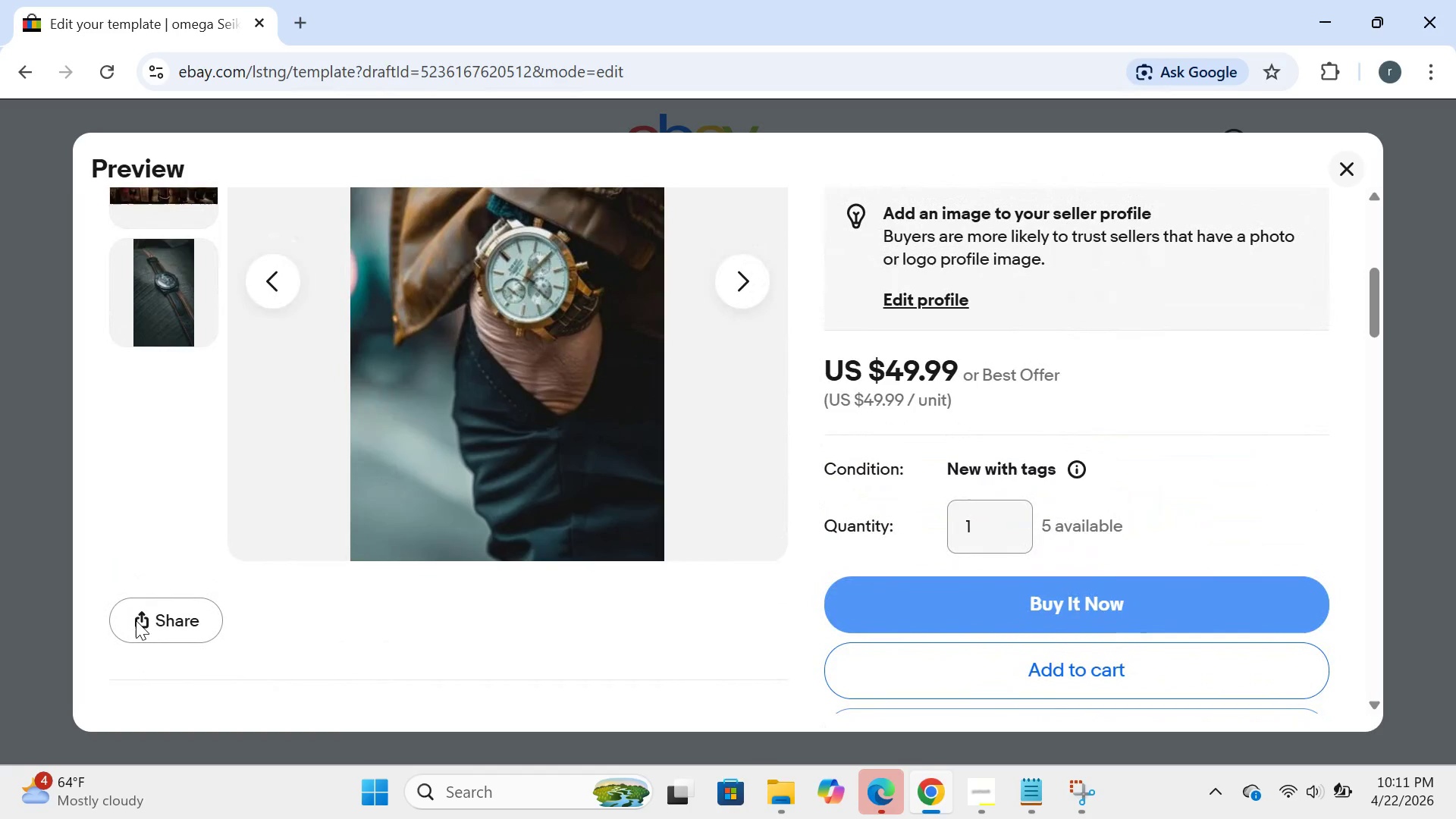 
left_click([136, 620])
 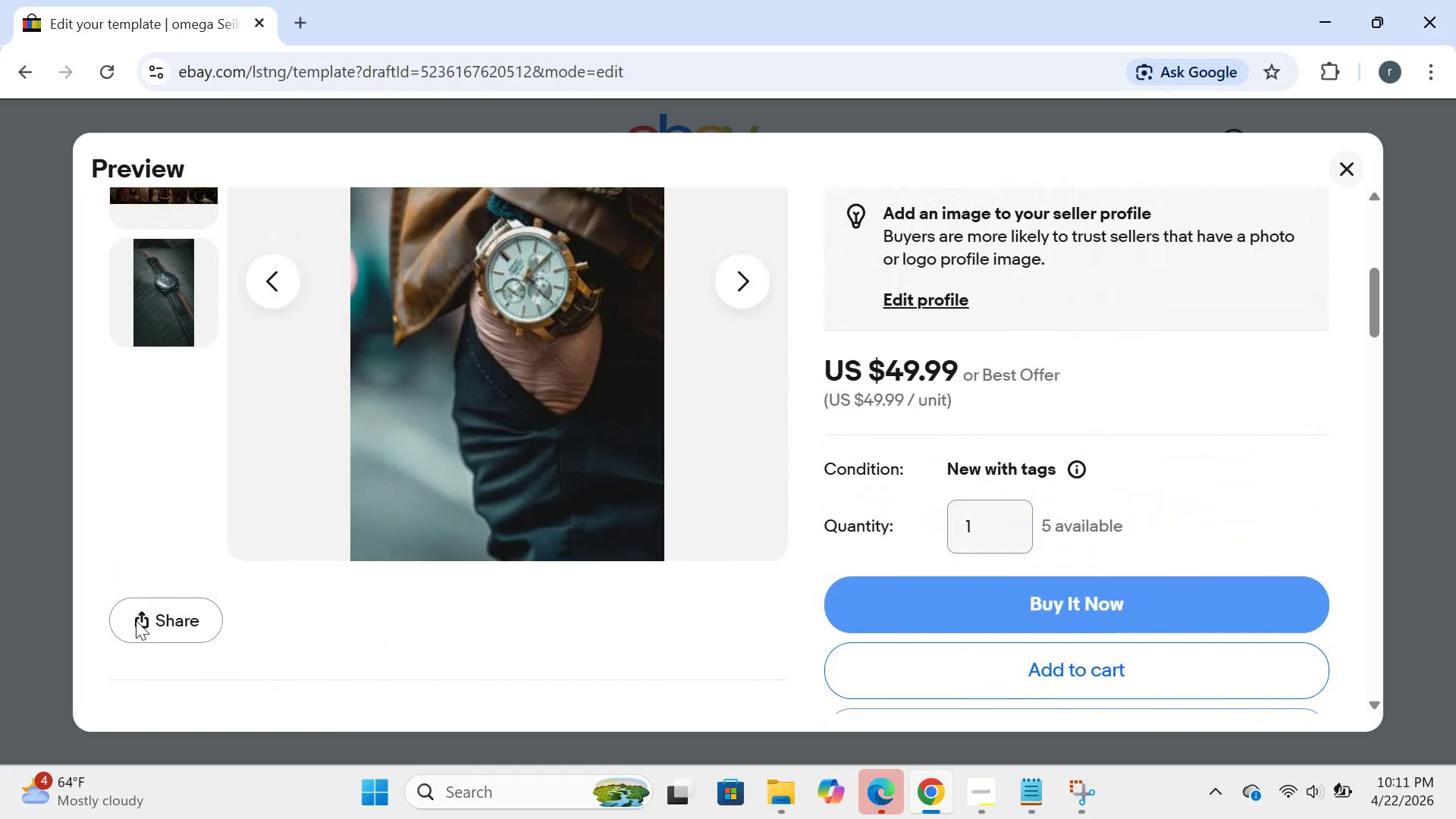 
right_click([136, 620])
 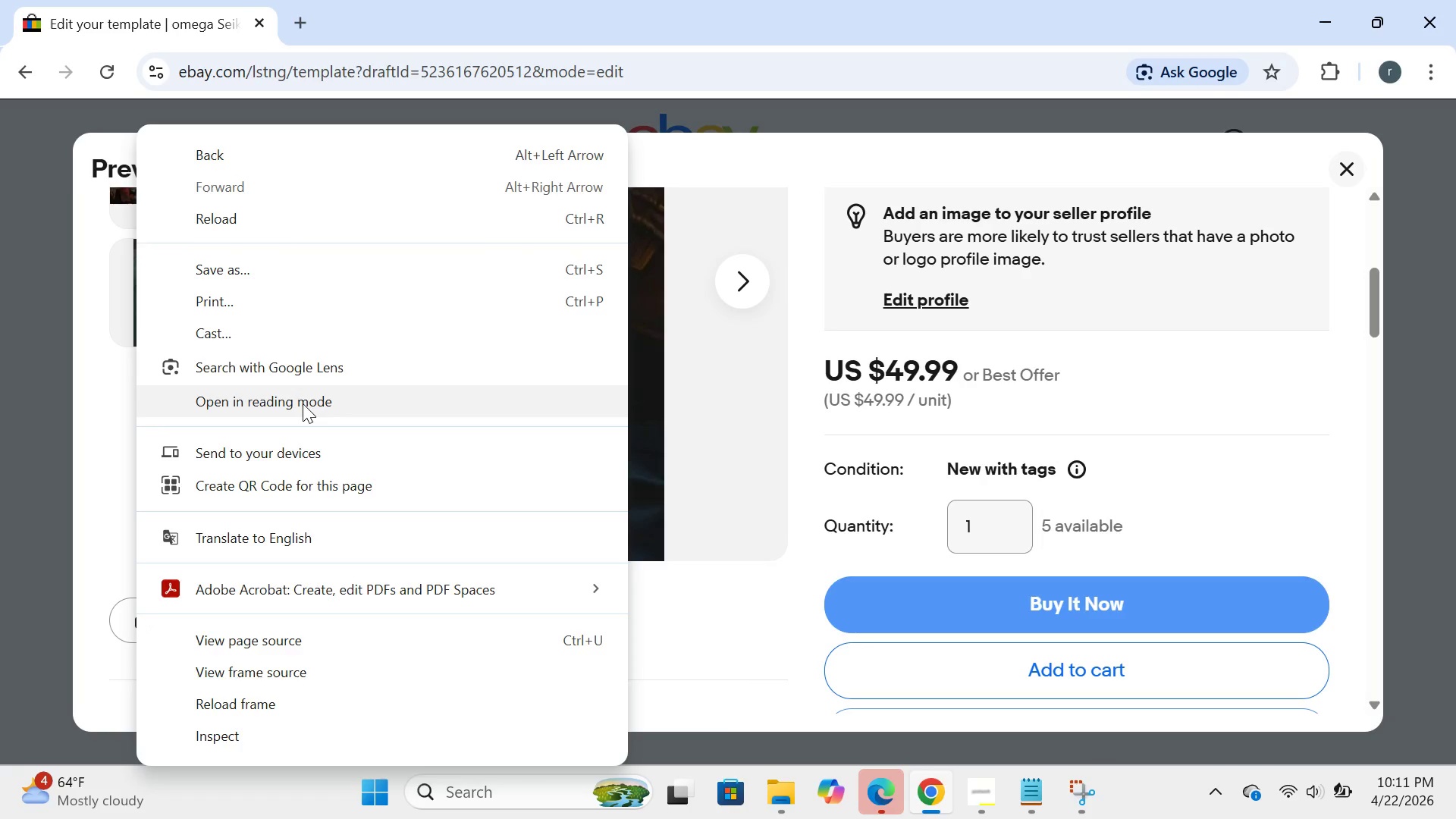 
wait(10.03)
 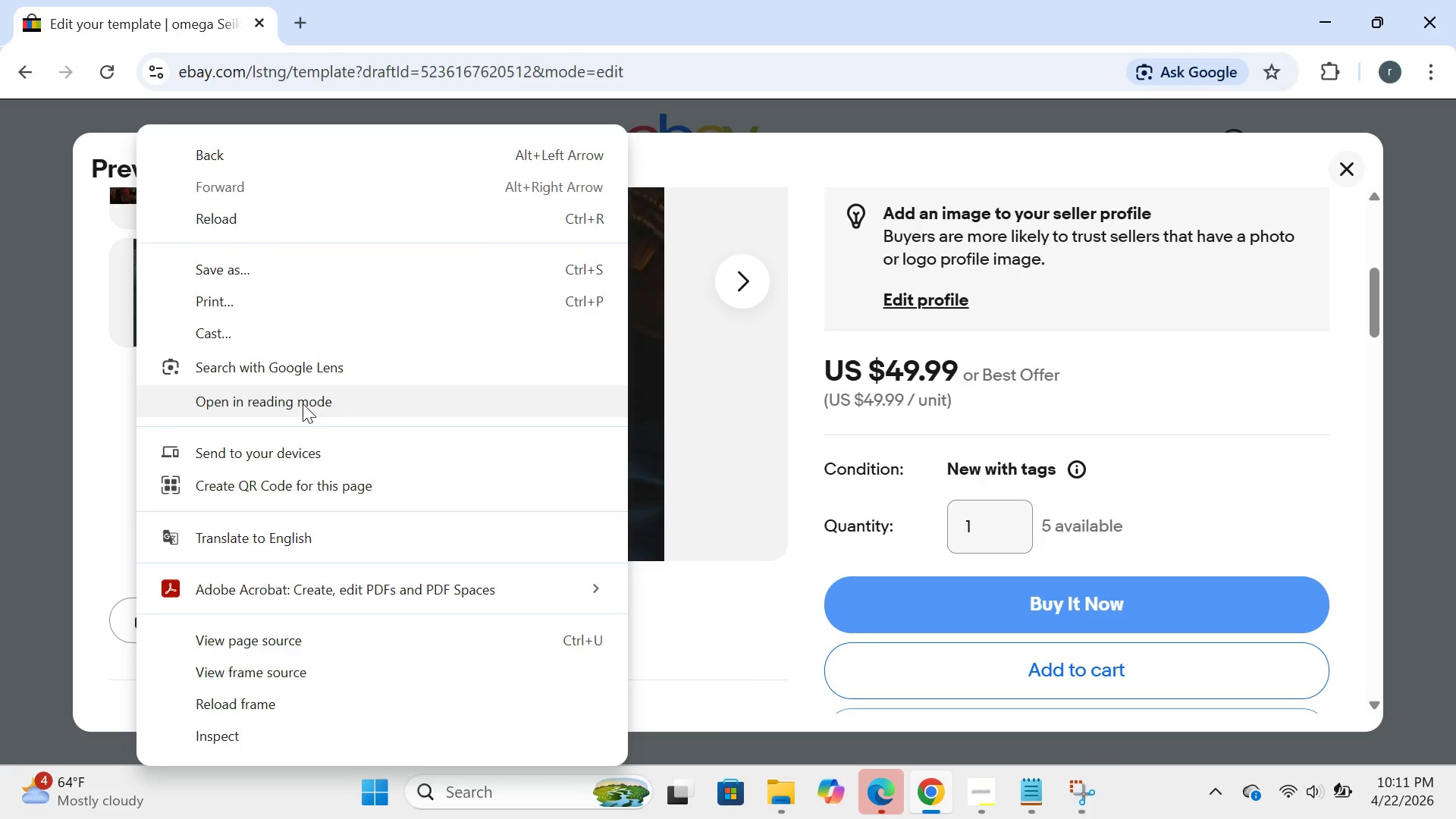 
left_click([114, 486])
 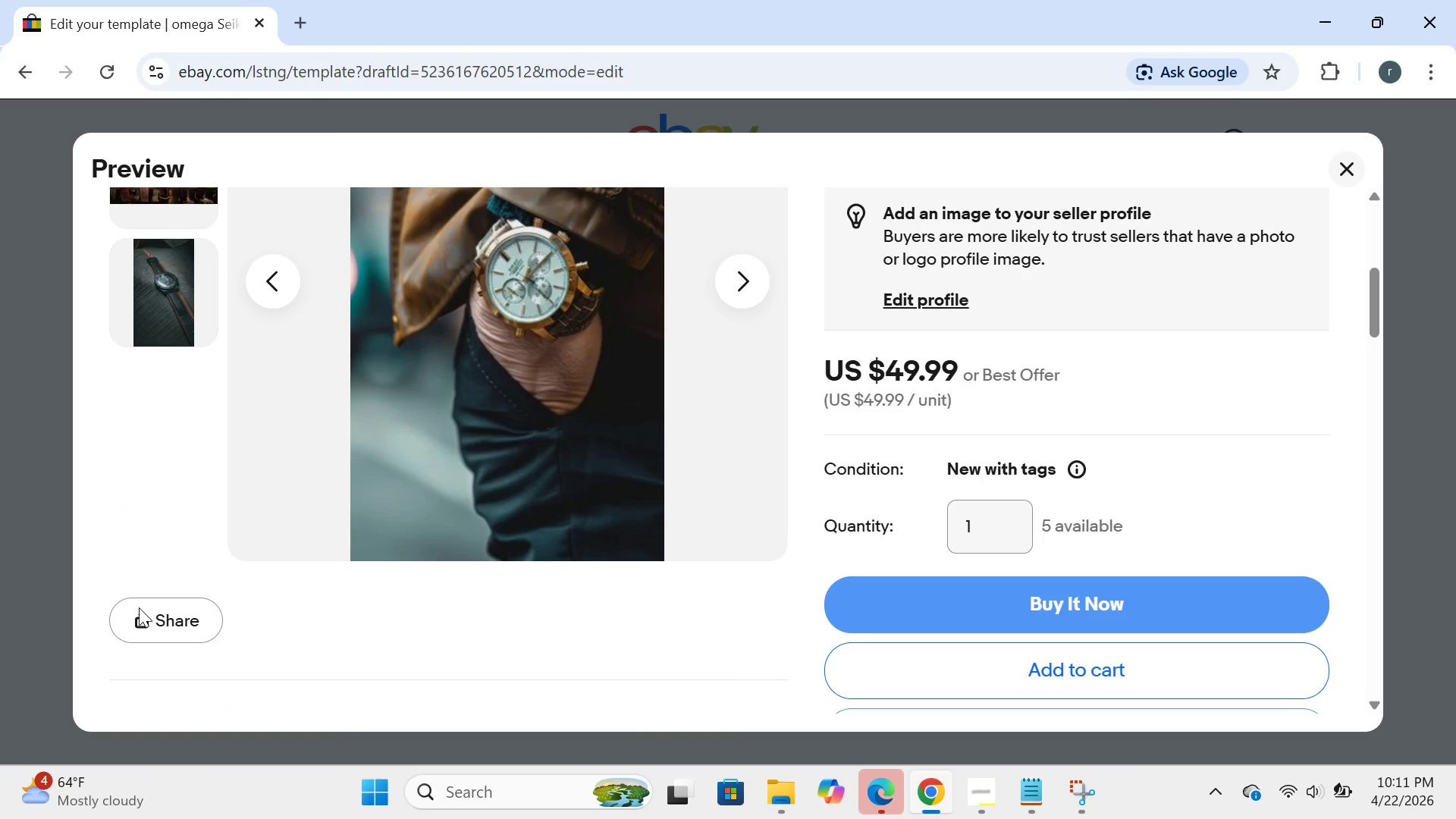 
double_click([139, 607])
 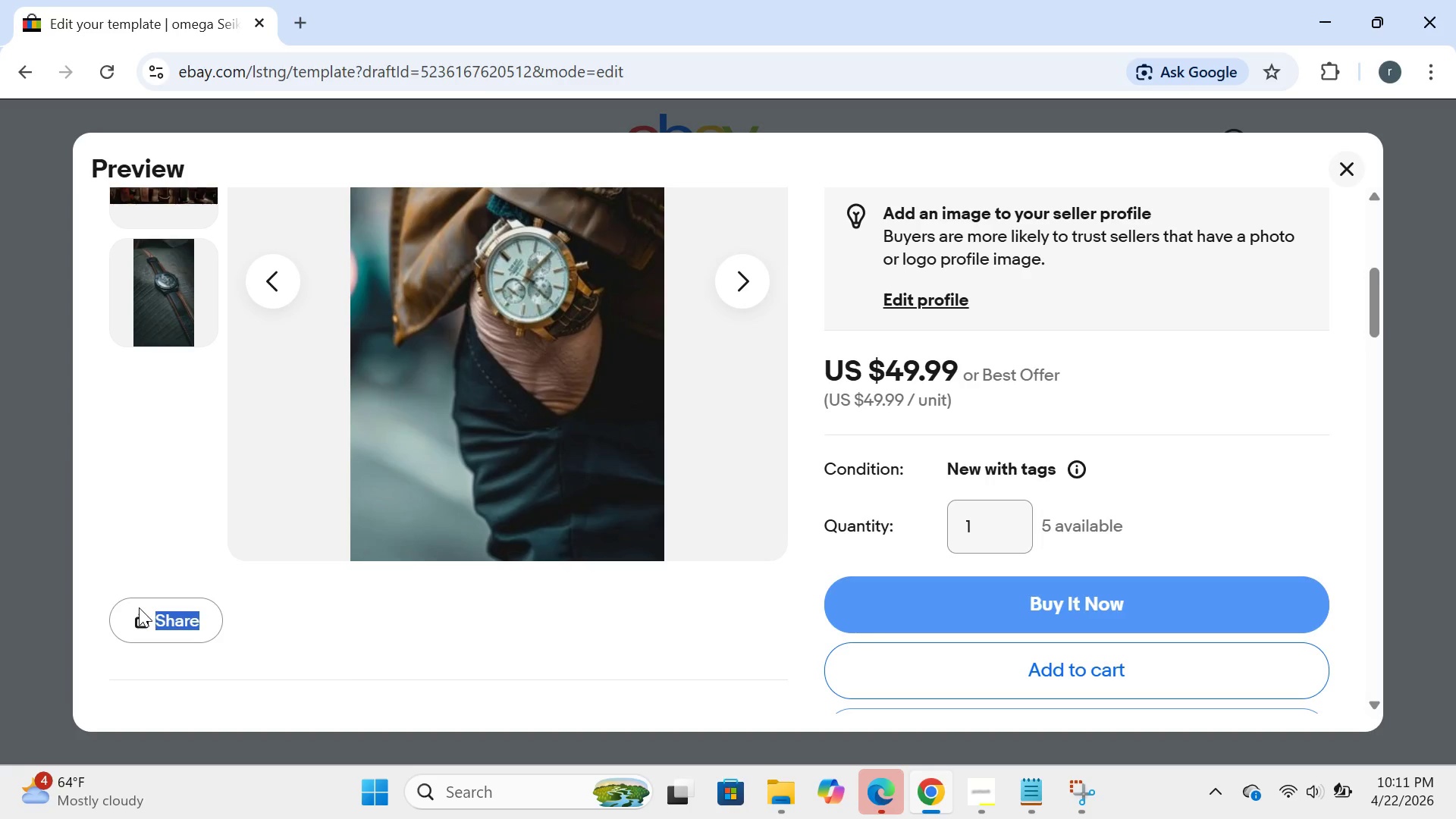 
triple_click([139, 607])
 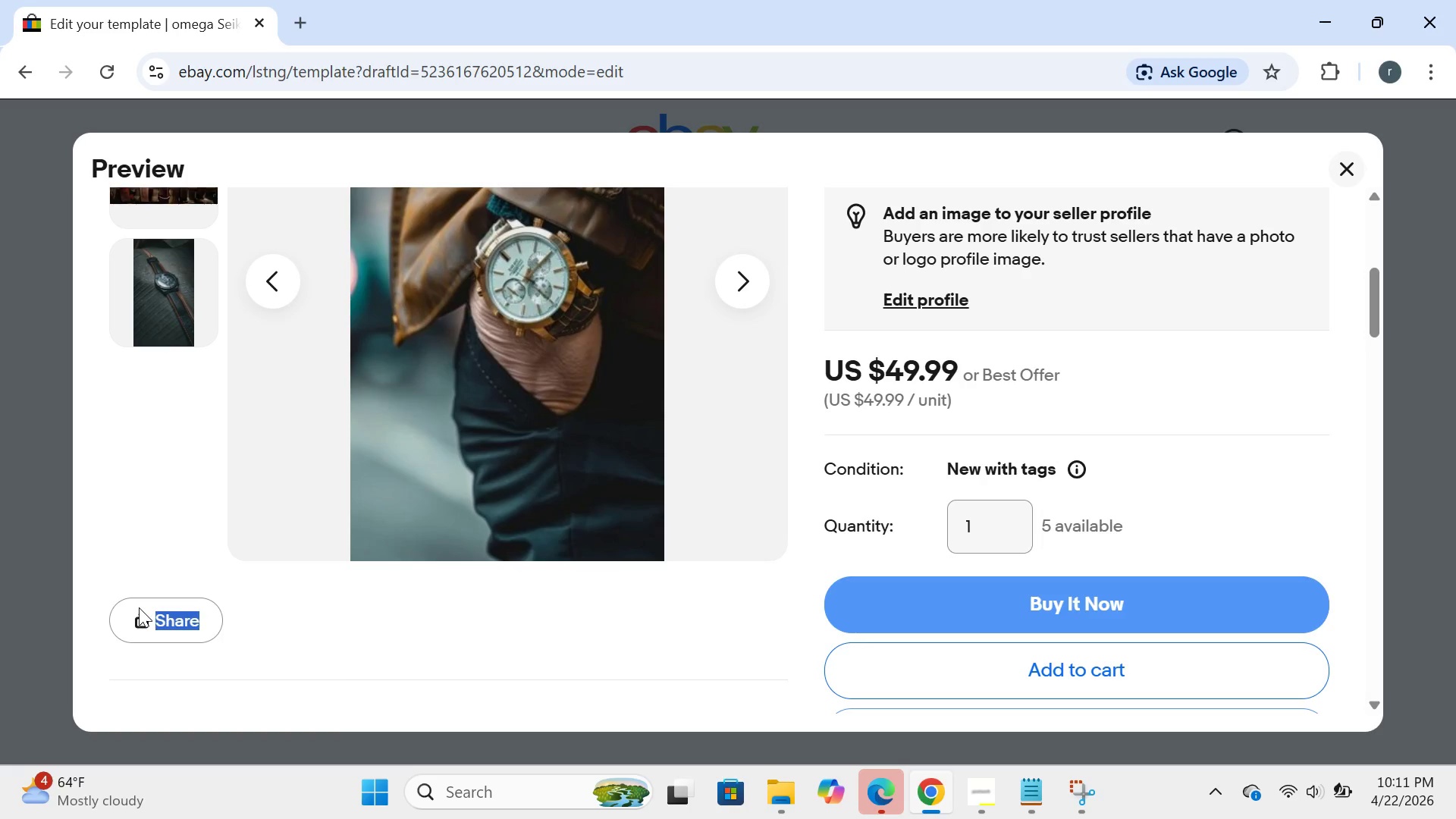 
left_click([139, 607])
 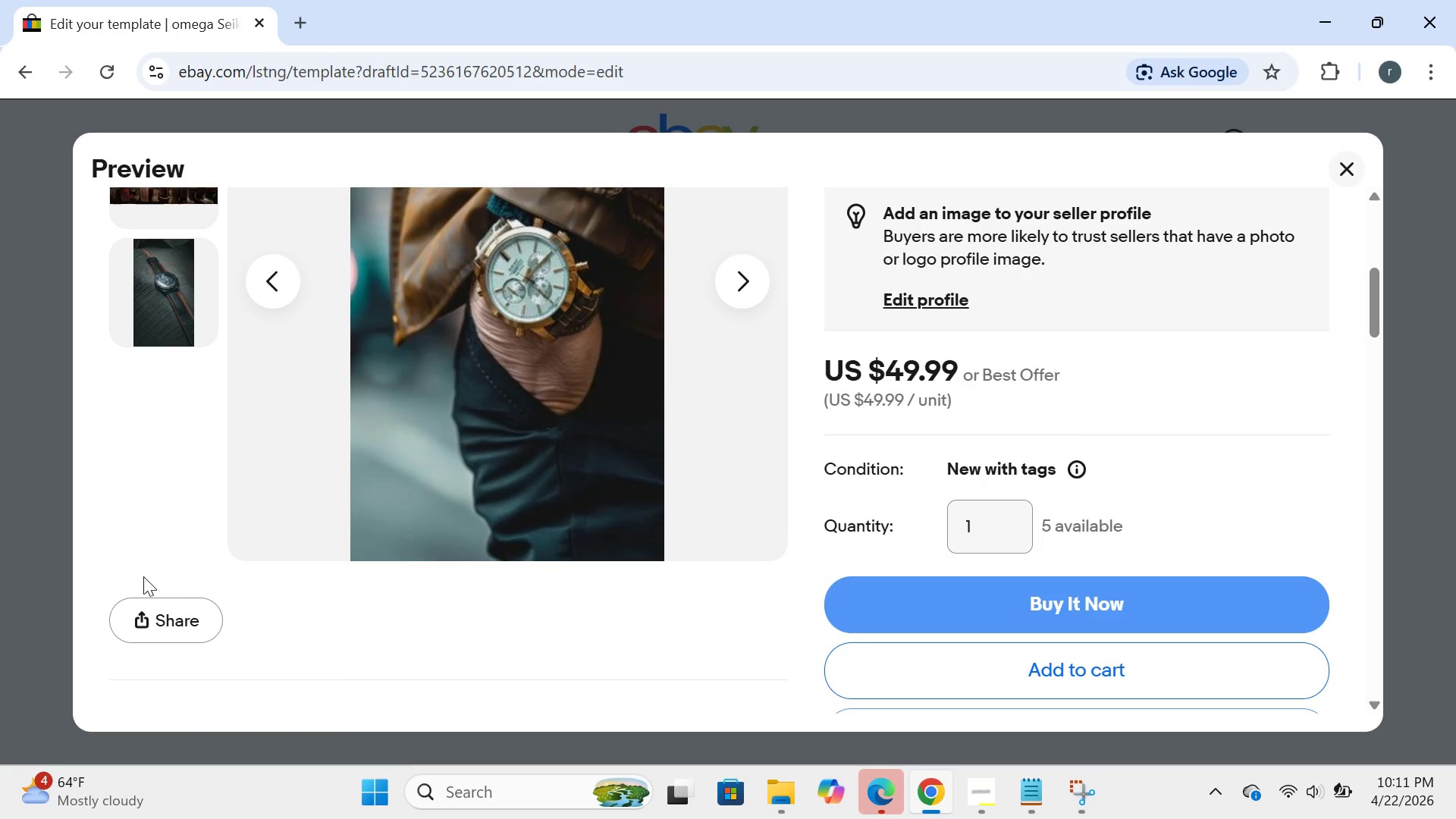 
left_click([125, 575])
 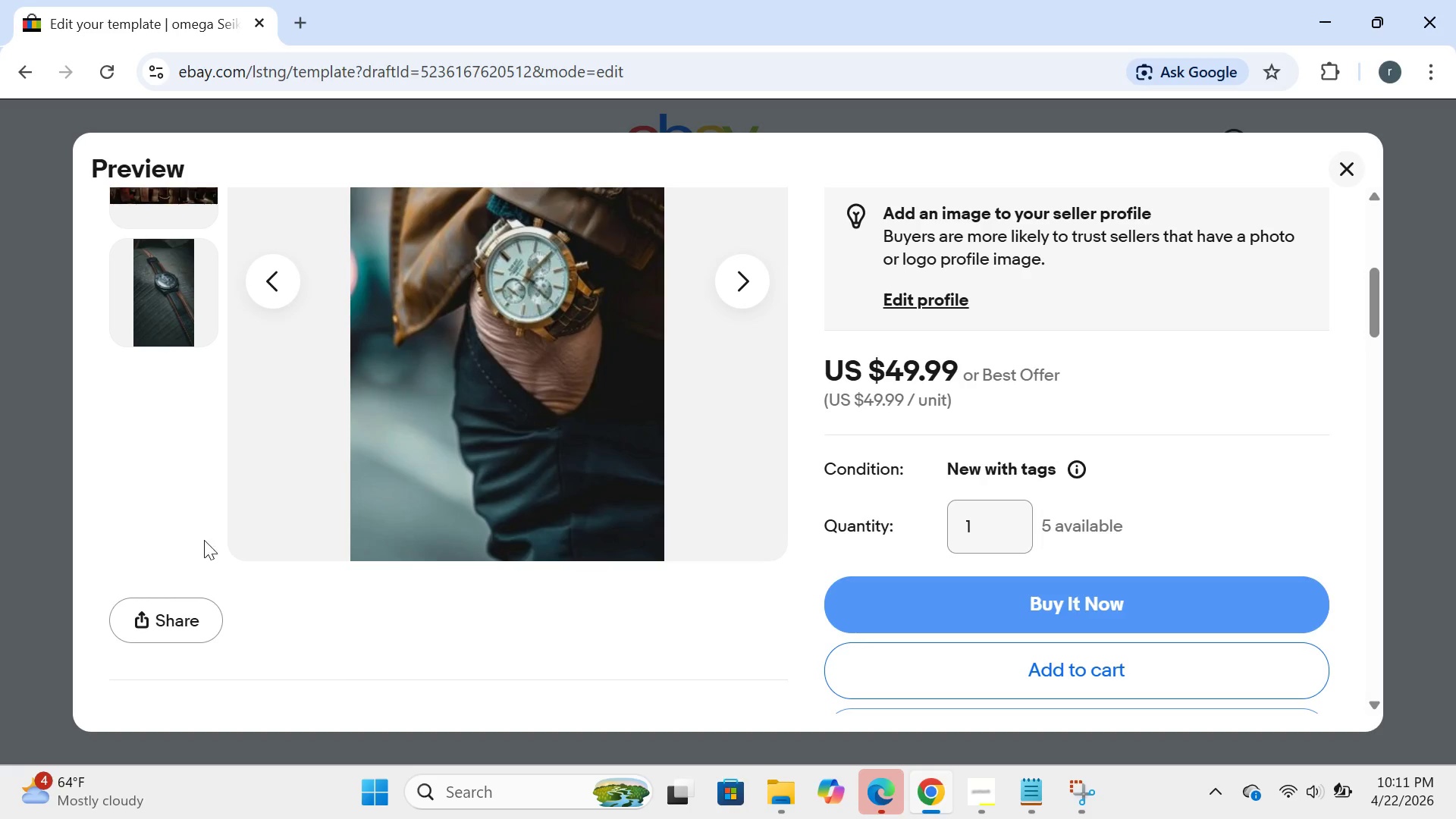 
mouse_move([182, 624])
 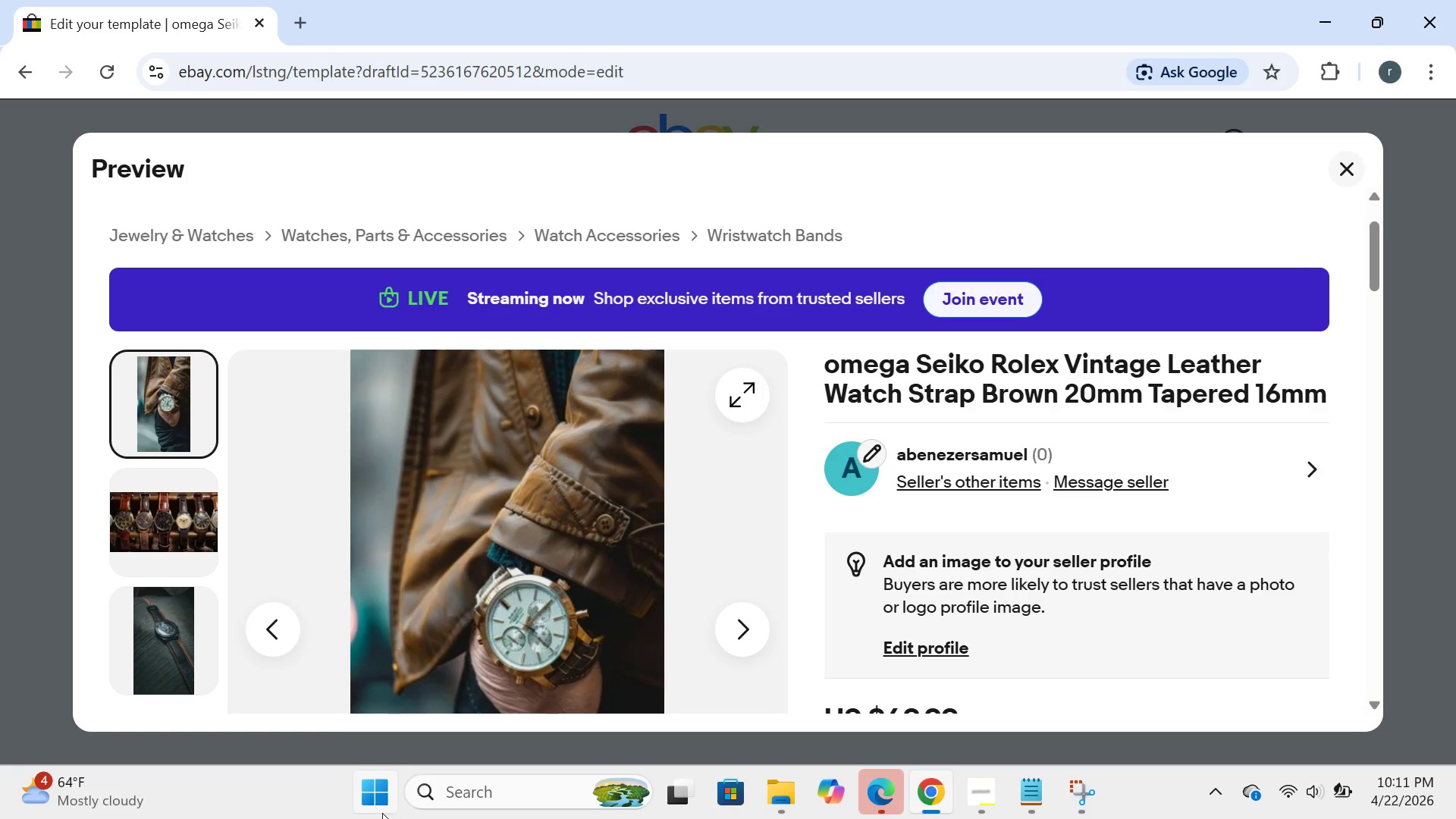 
left_click([382, 813])
 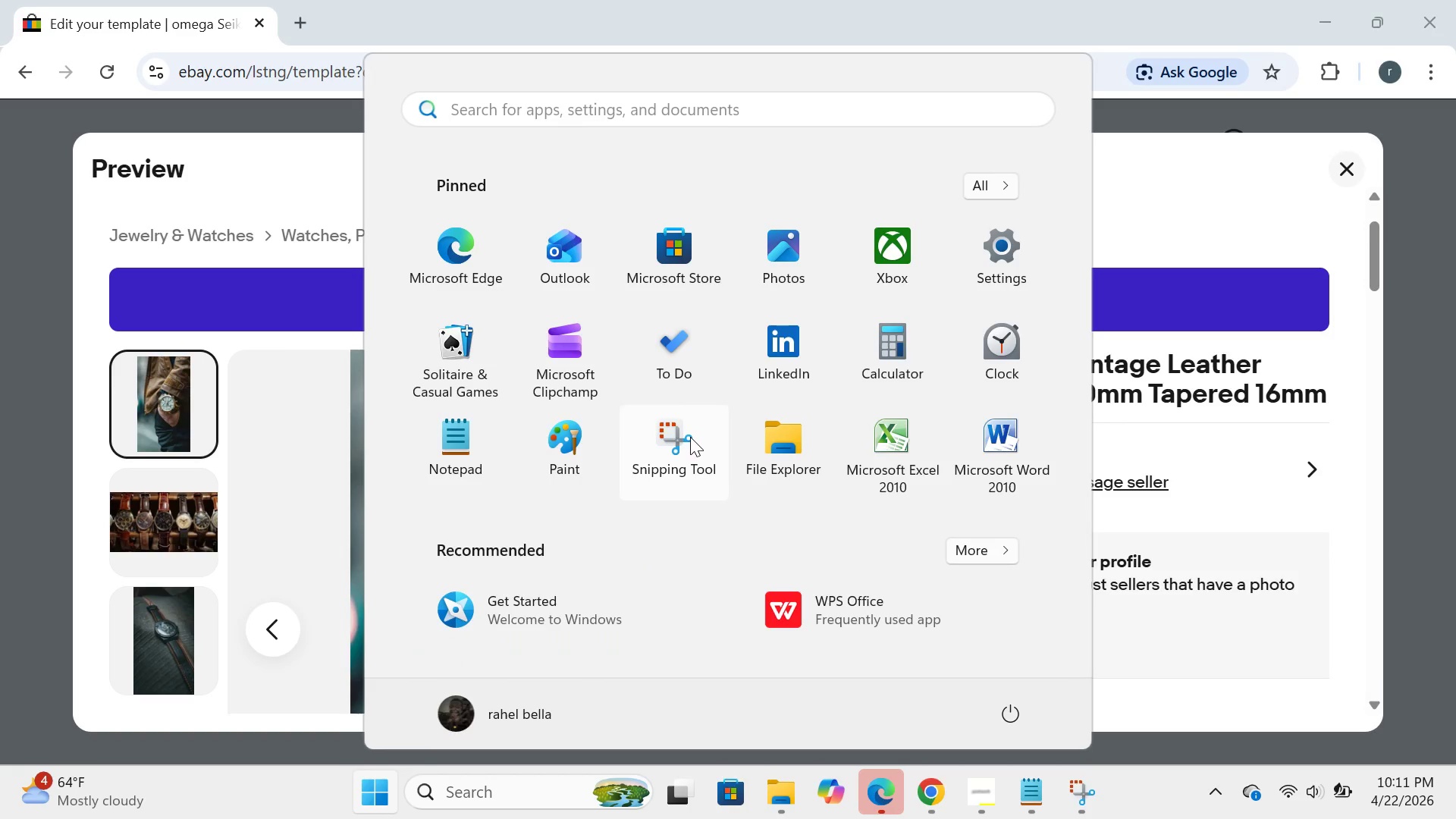 
left_click([692, 435])
 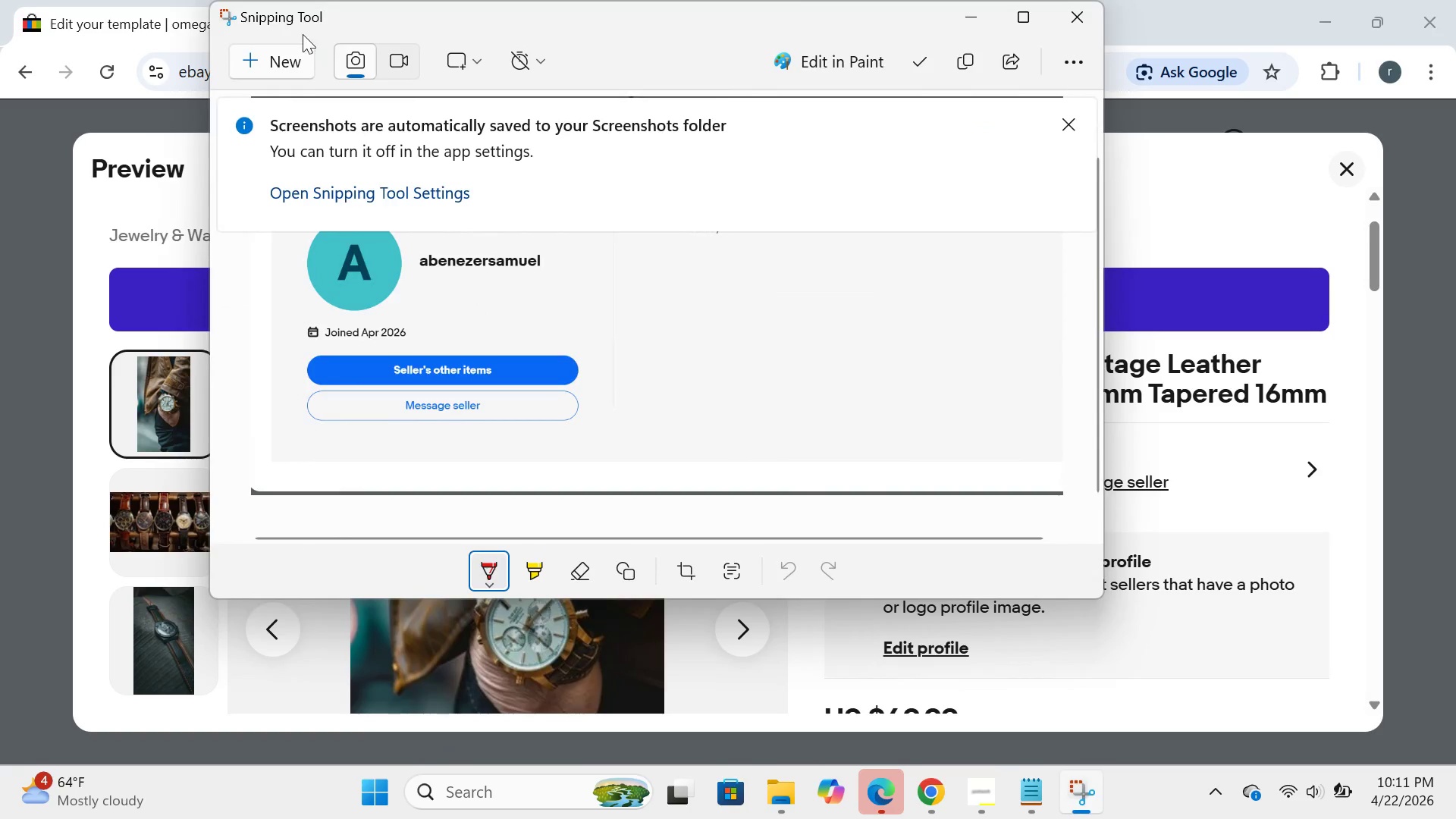 
left_click([275, 70])
 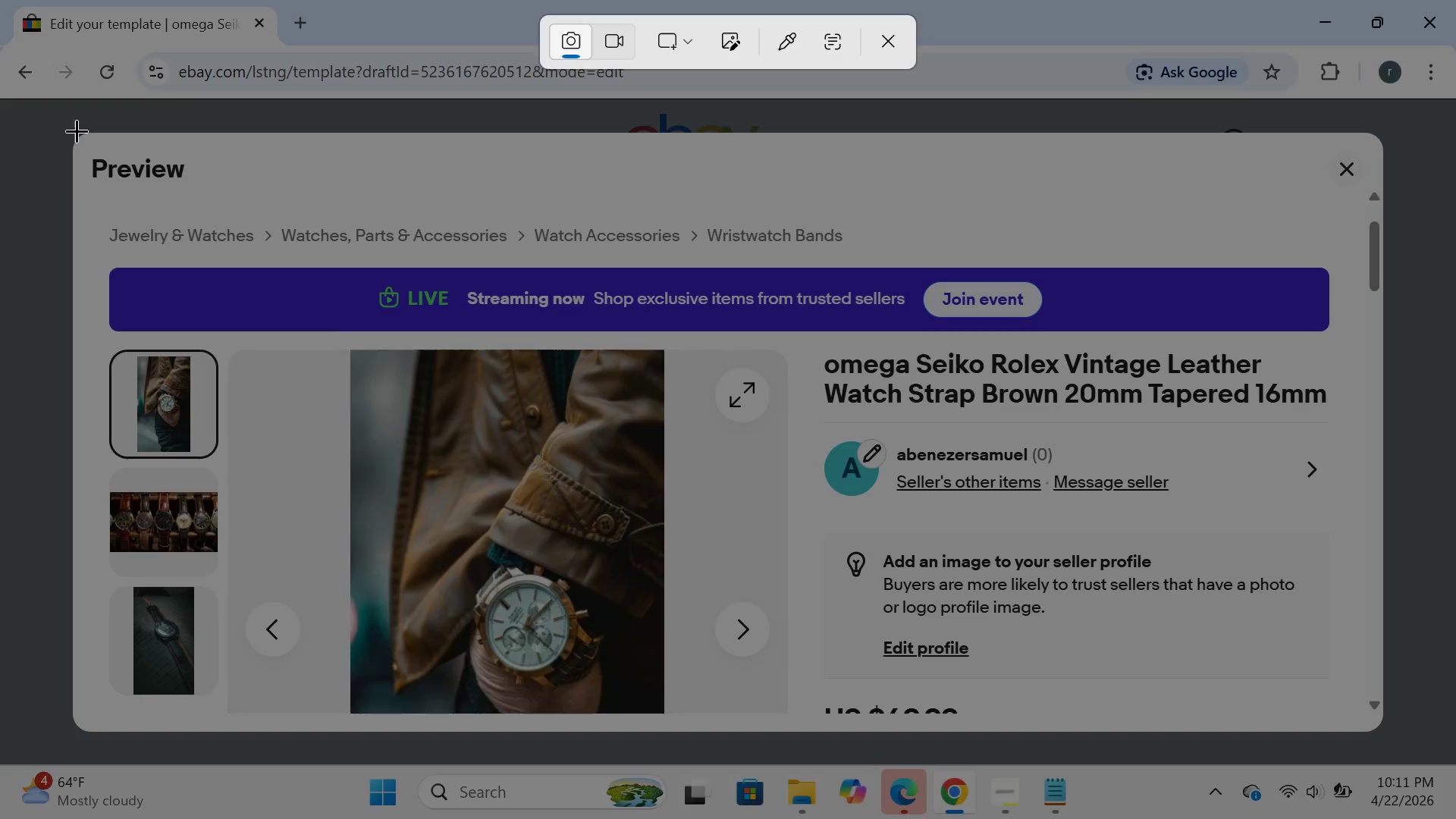 
left_click_drag(start_coordinate=[73, 128], to_coordinate=[1387, 725])
 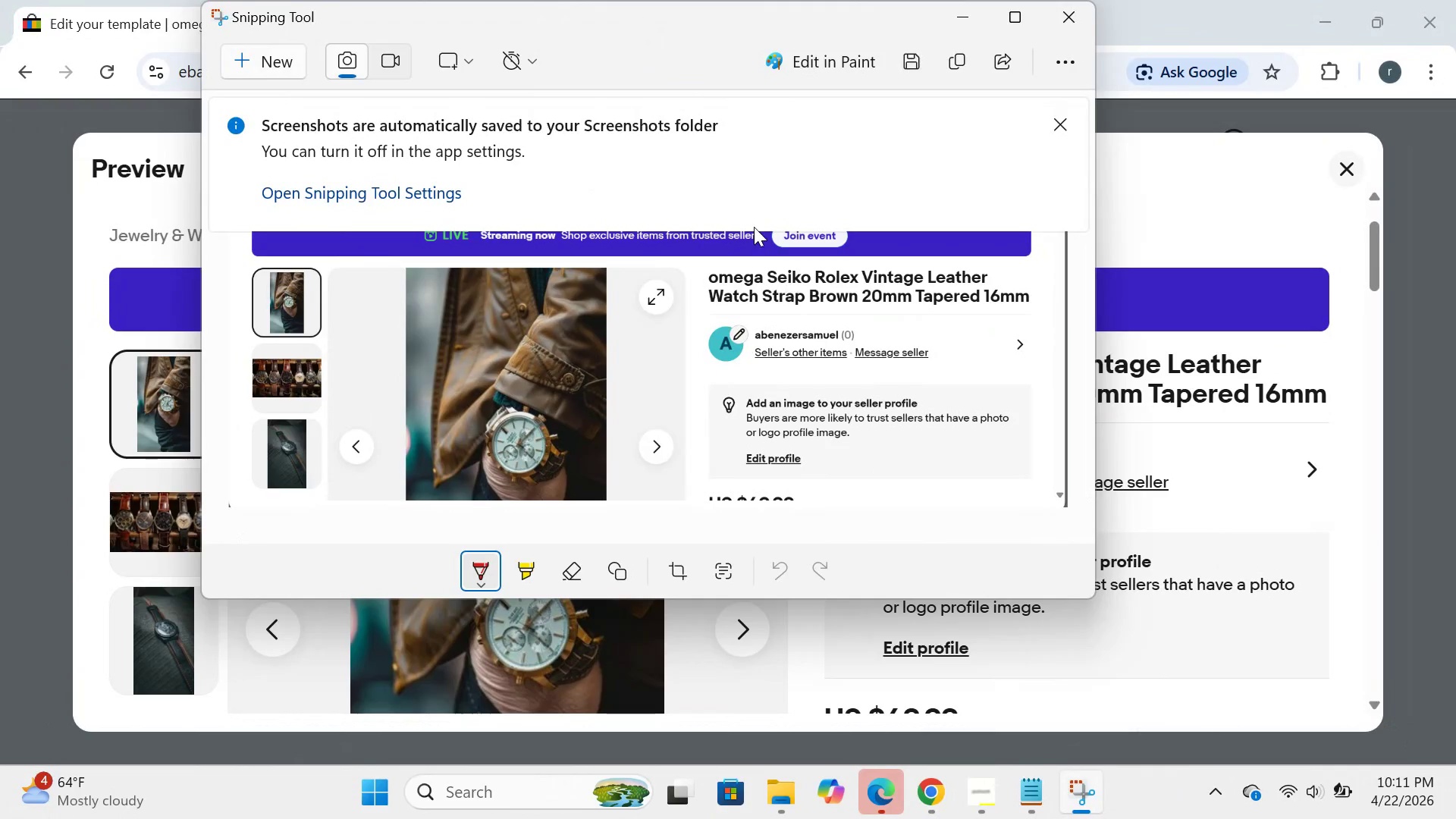 
wait(8.27)
 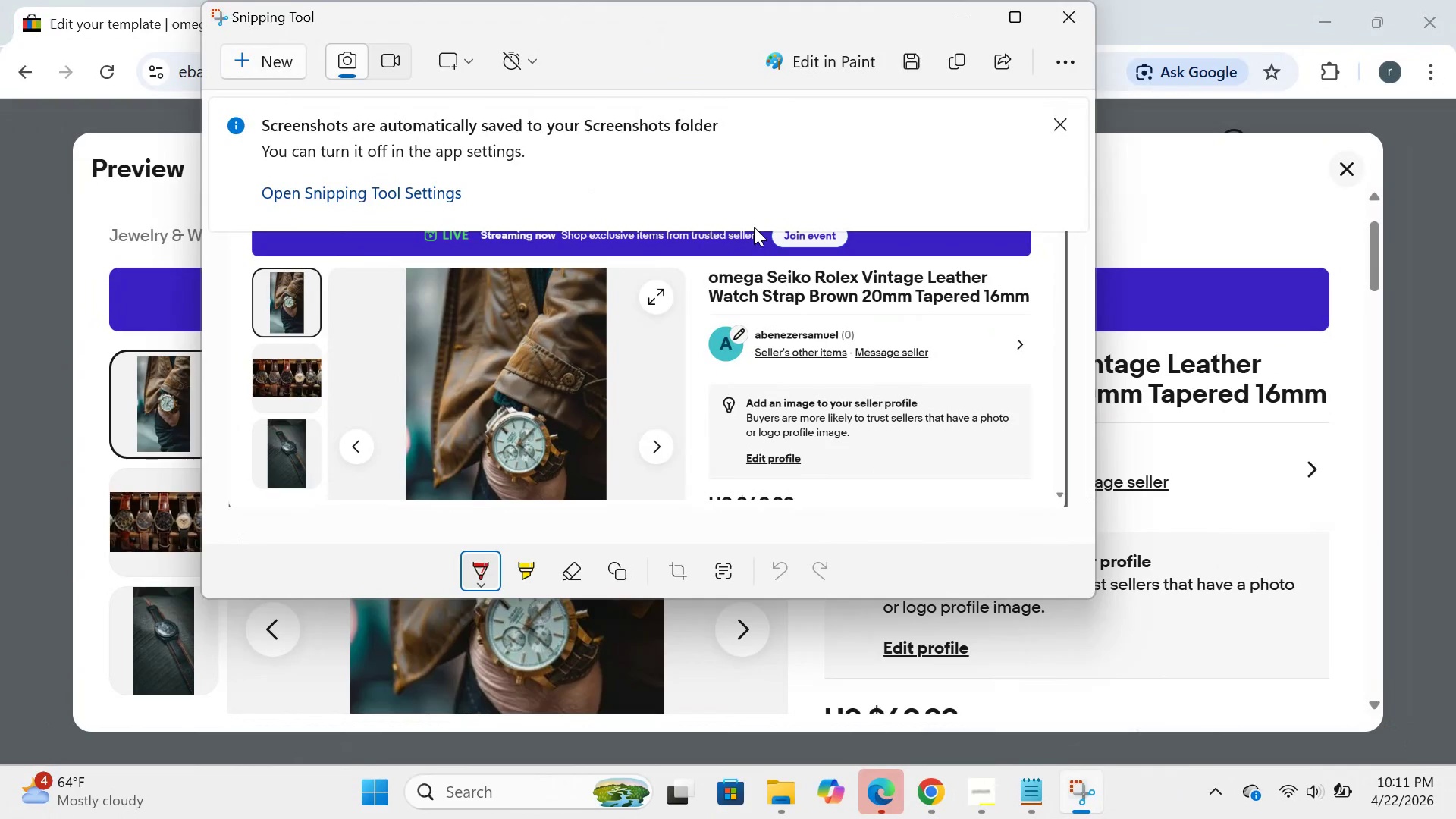 
left_click([1071, 71])
 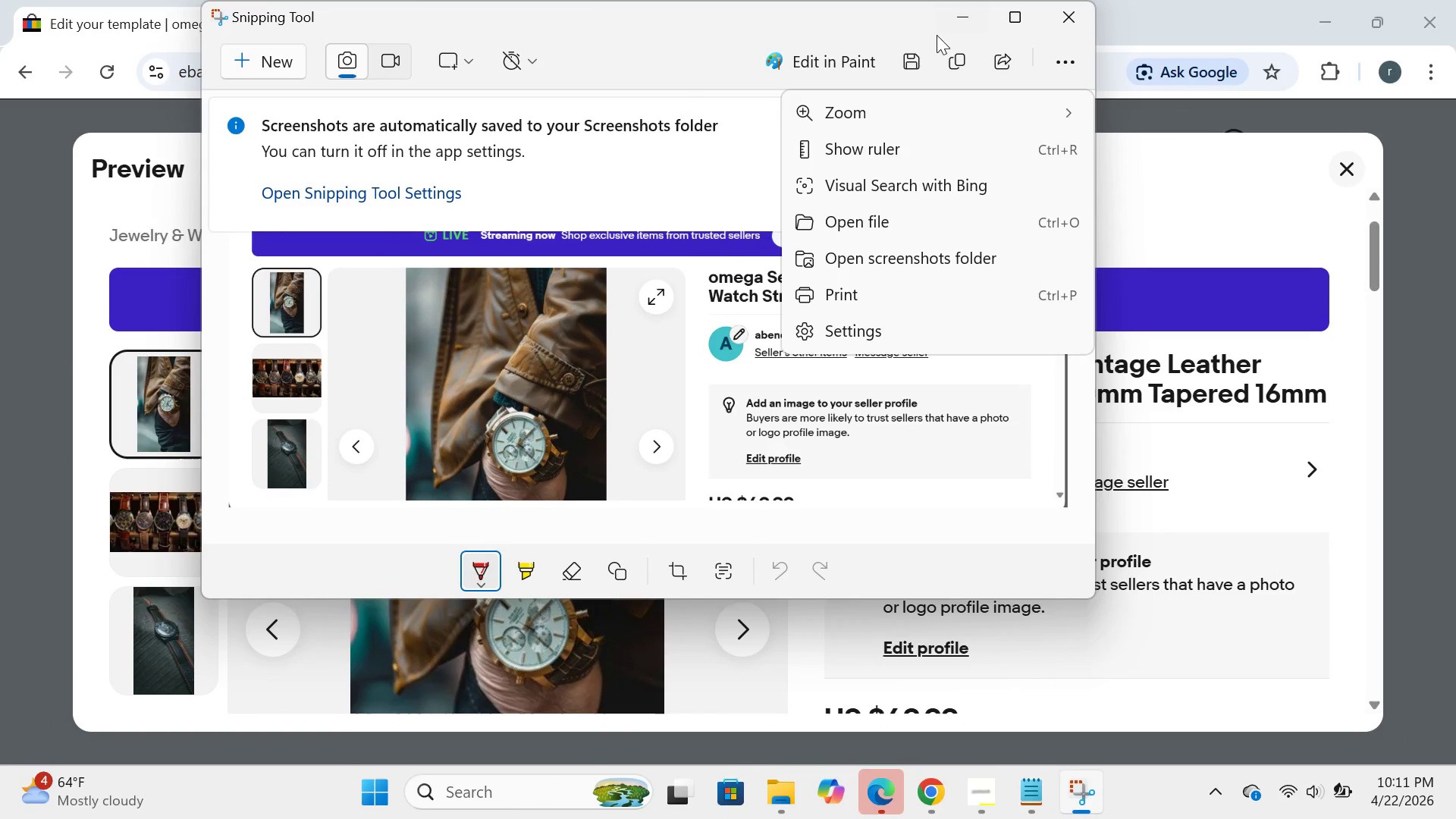 
left_click([908, 56])
 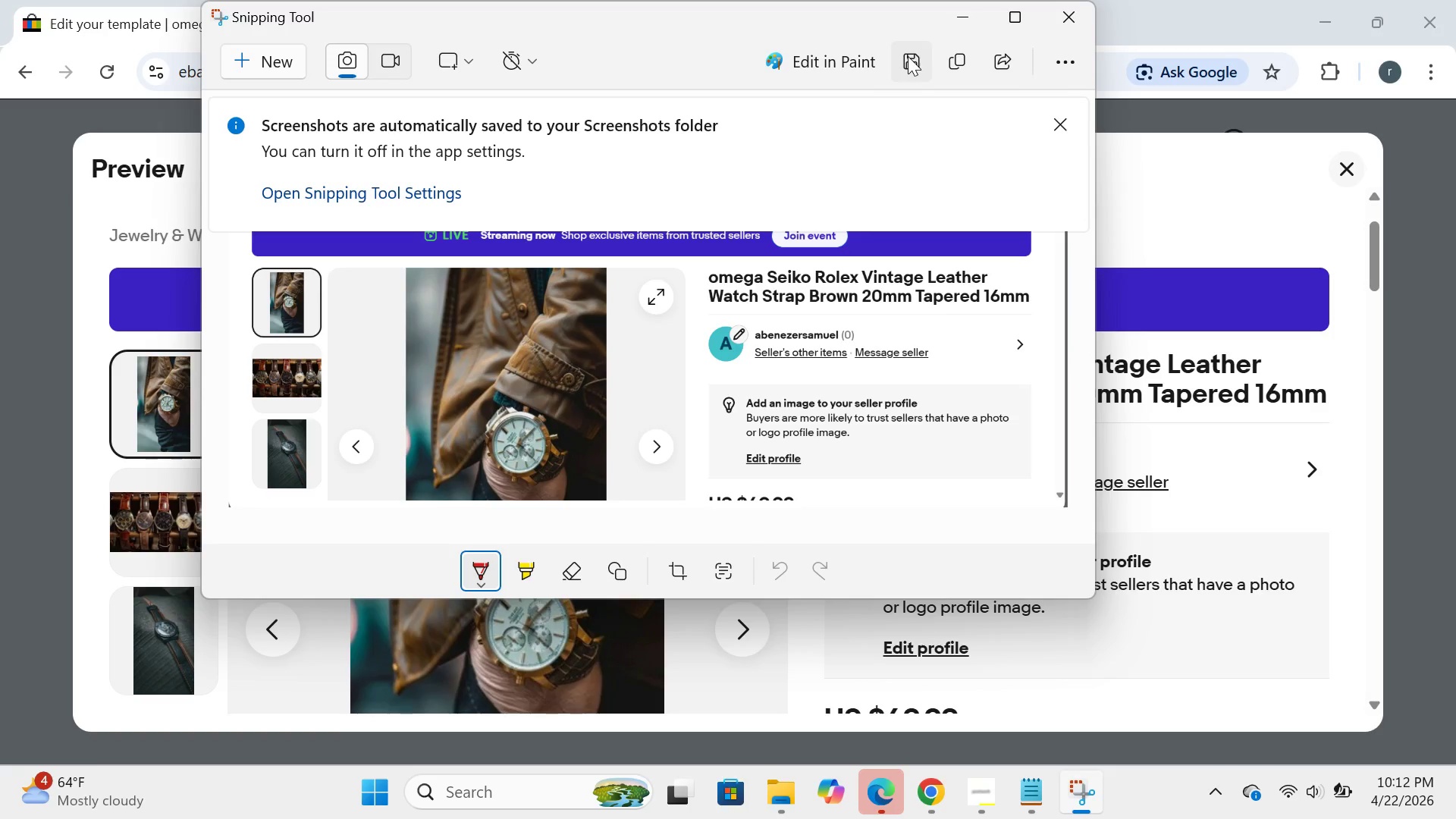 
left_click([908, 56])
 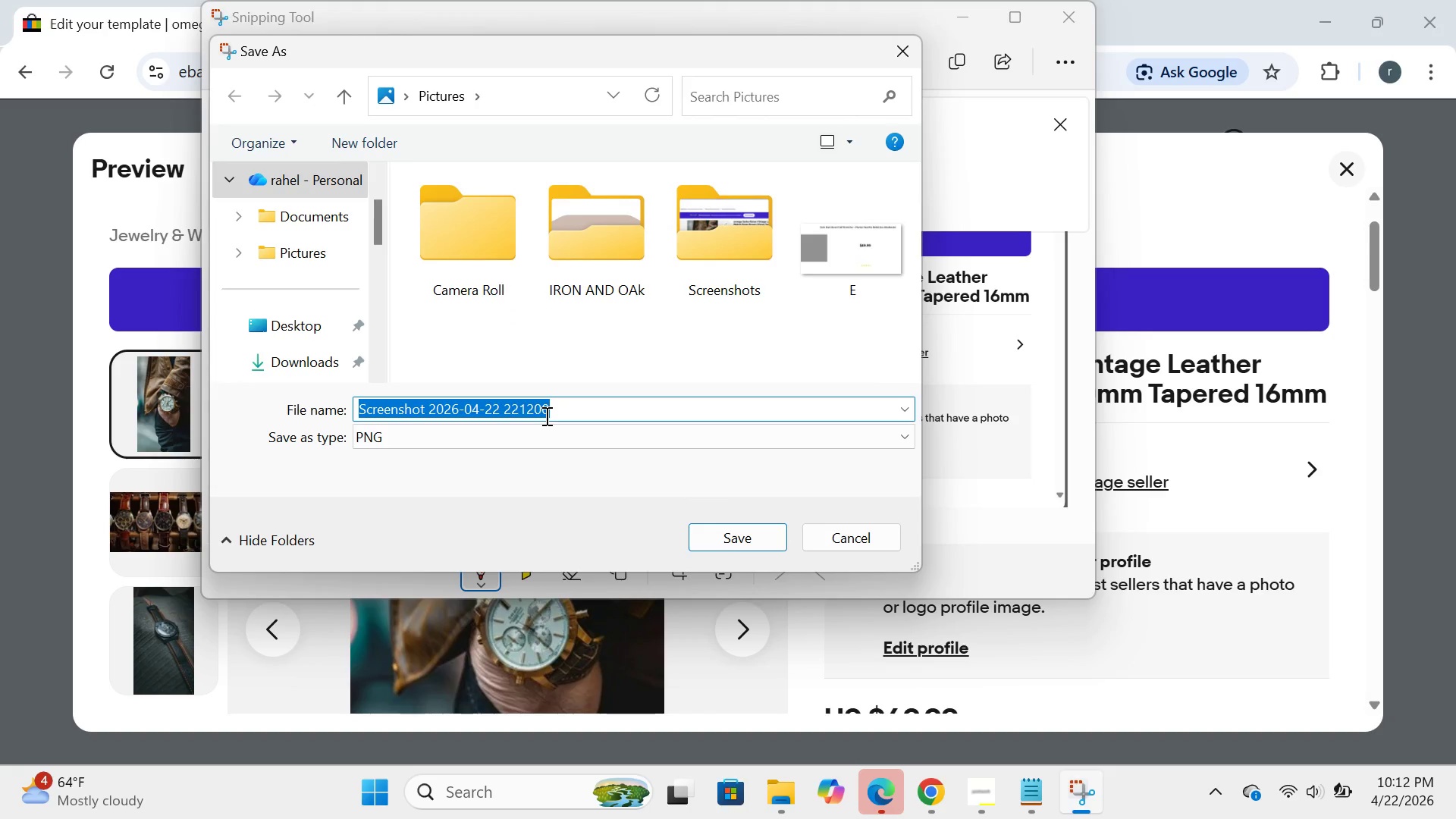 
key(Backspace)
type(scrre)
key(Backspace)
key(Backspace)
type(eenshot_title.jpg)
 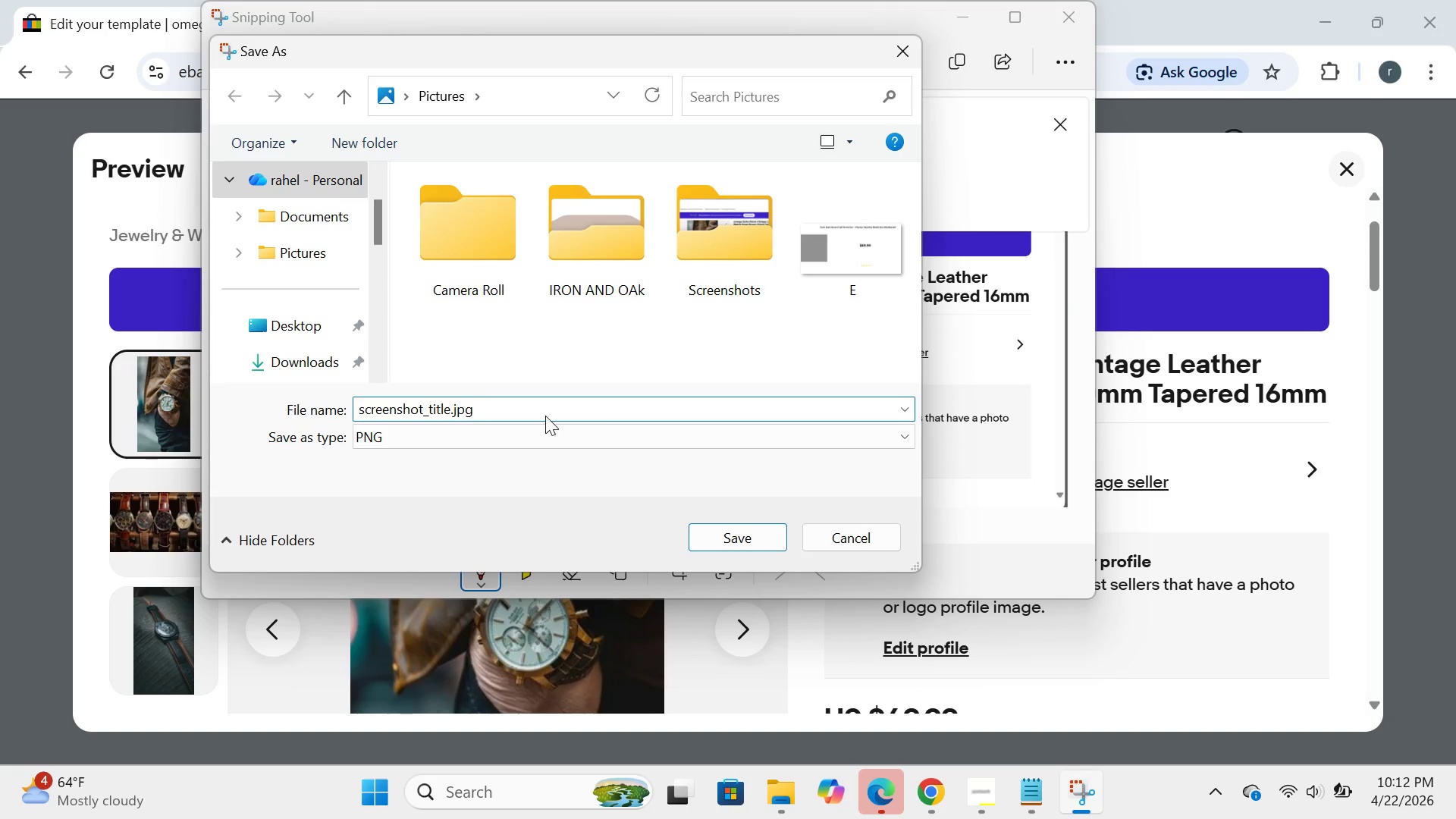 
wait(5.08)
 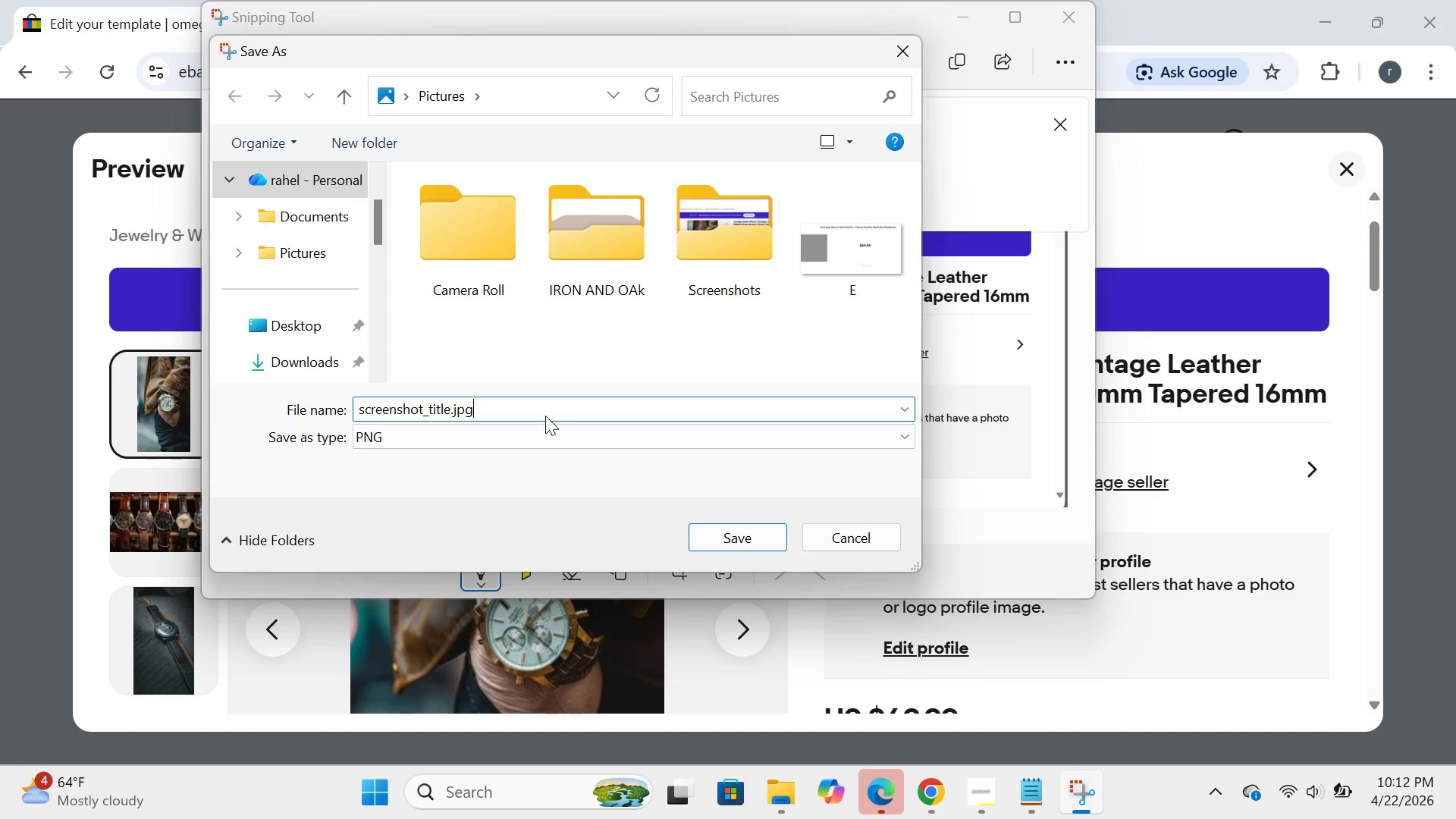 
left_click([618, 434])
 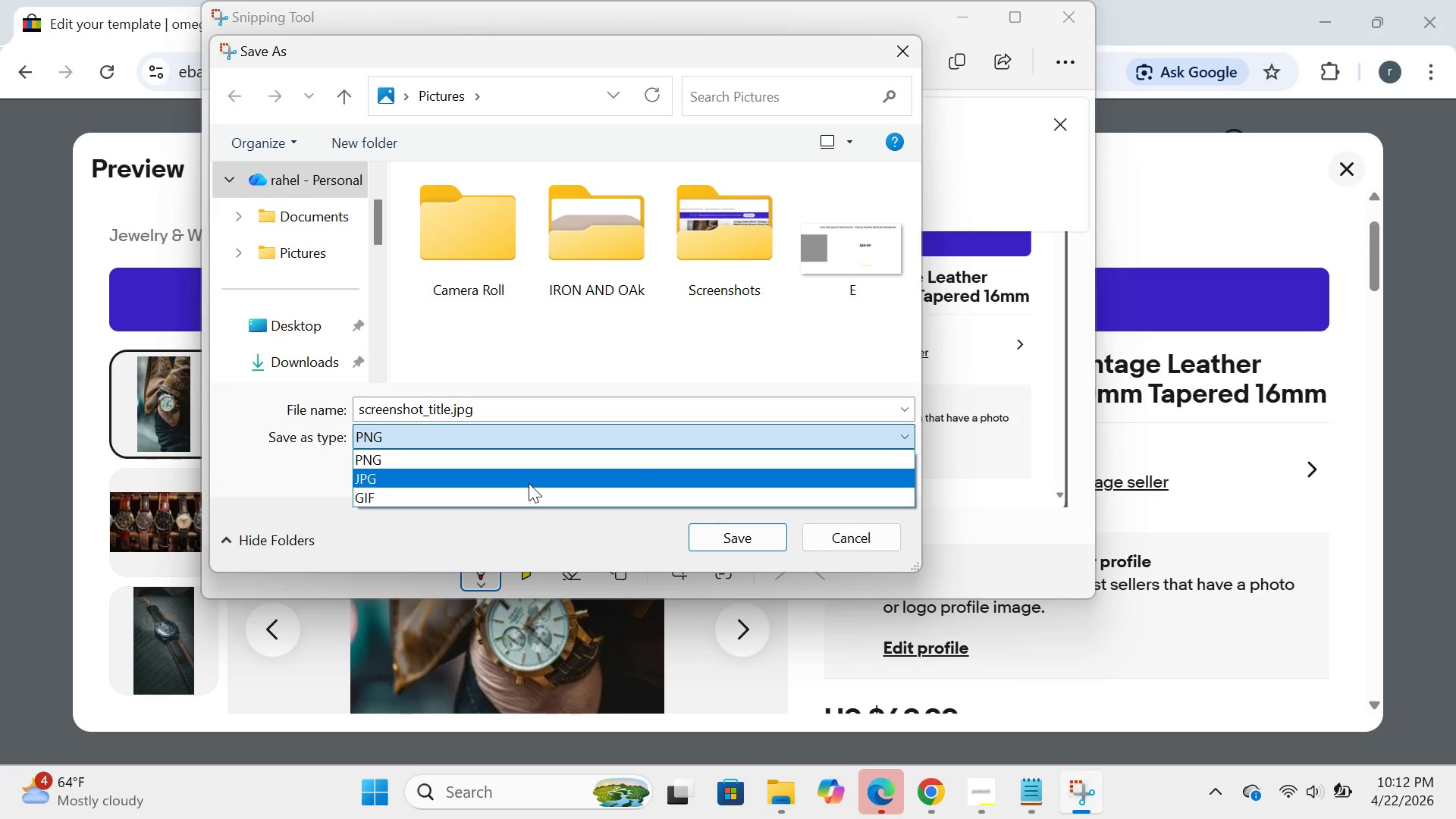 
left_click([529, 483])
 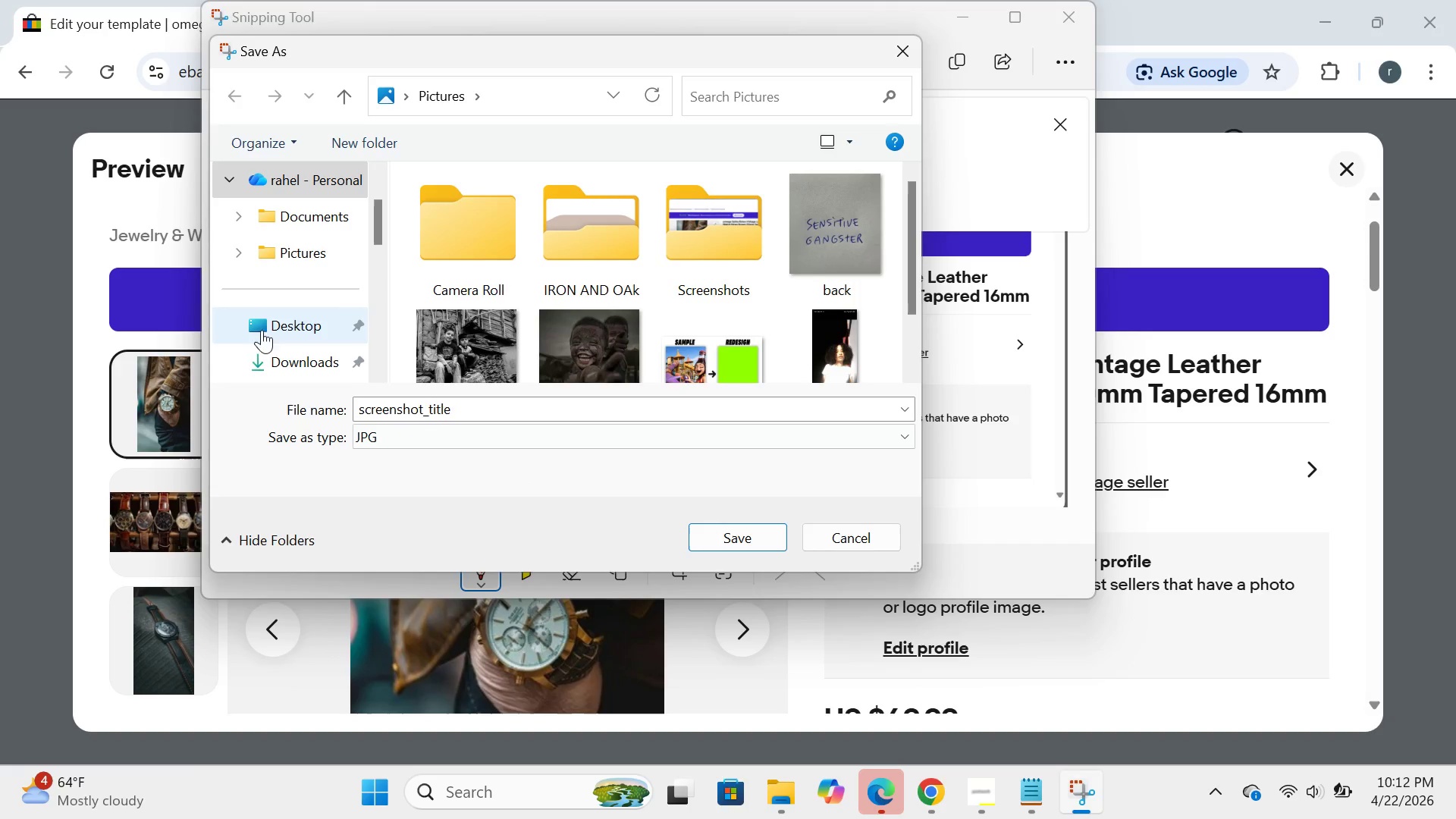 
left_click([271, 353])
 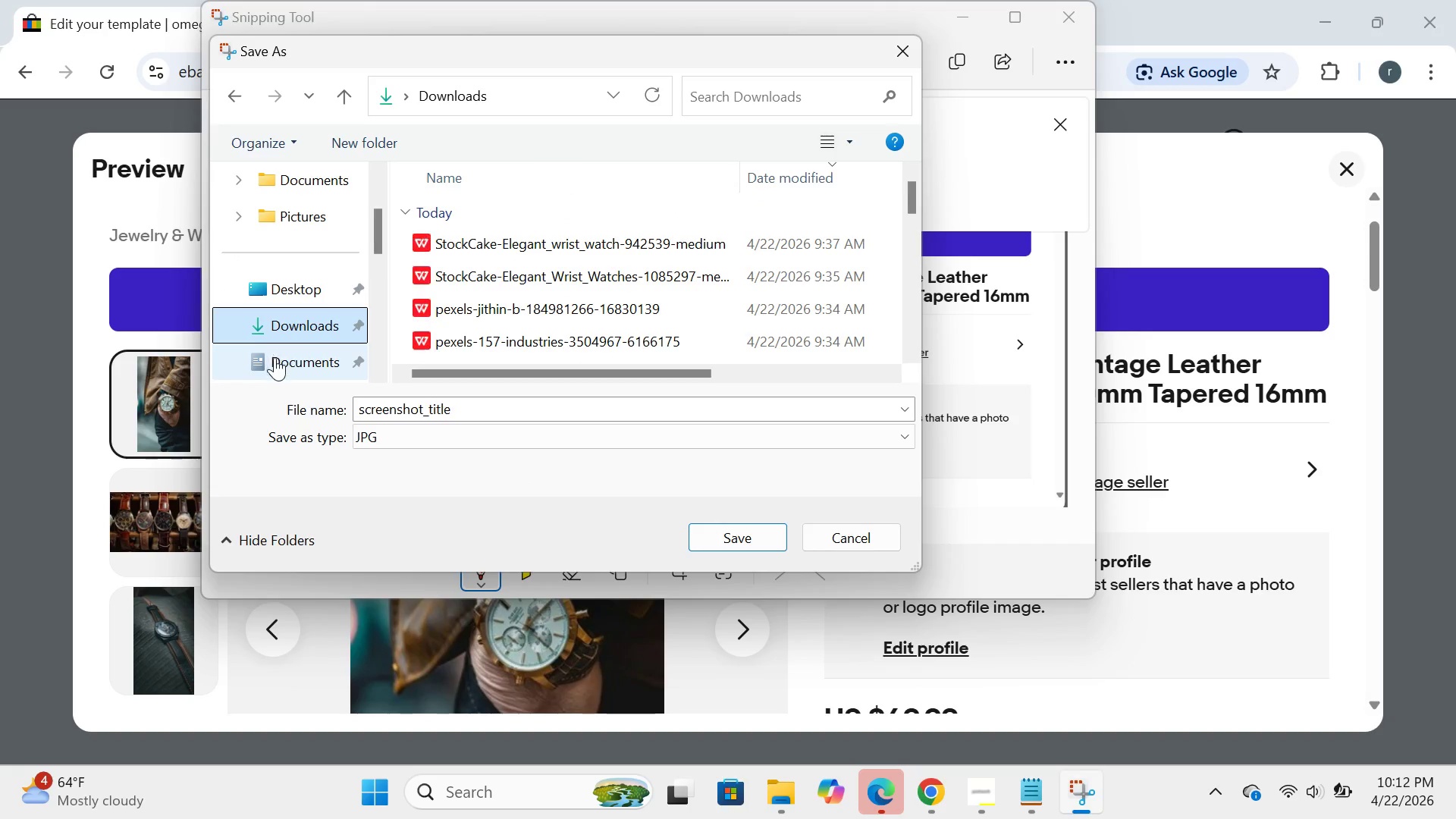 
left_click([276, 363])
 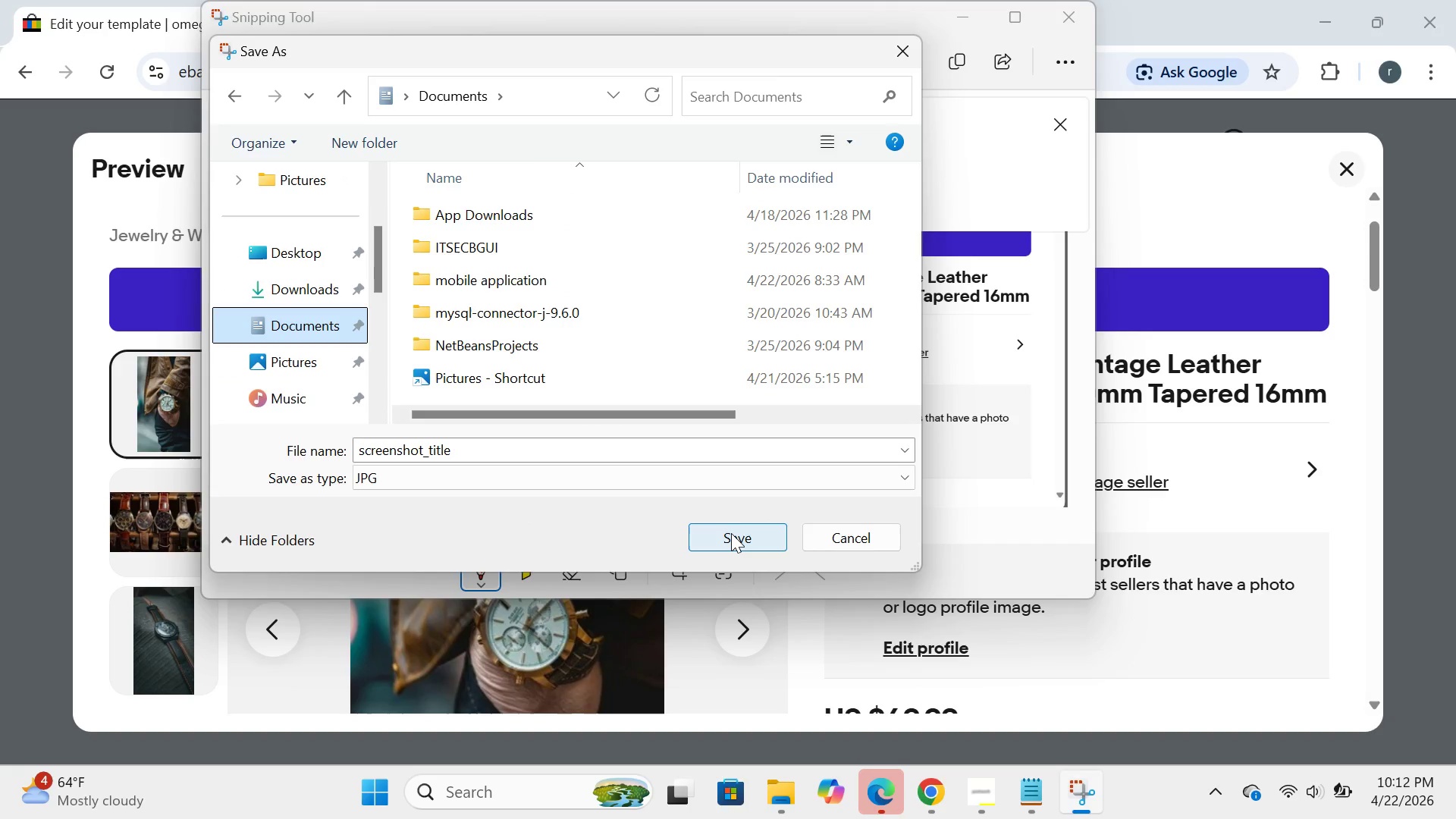 
left_click([731, 533])
 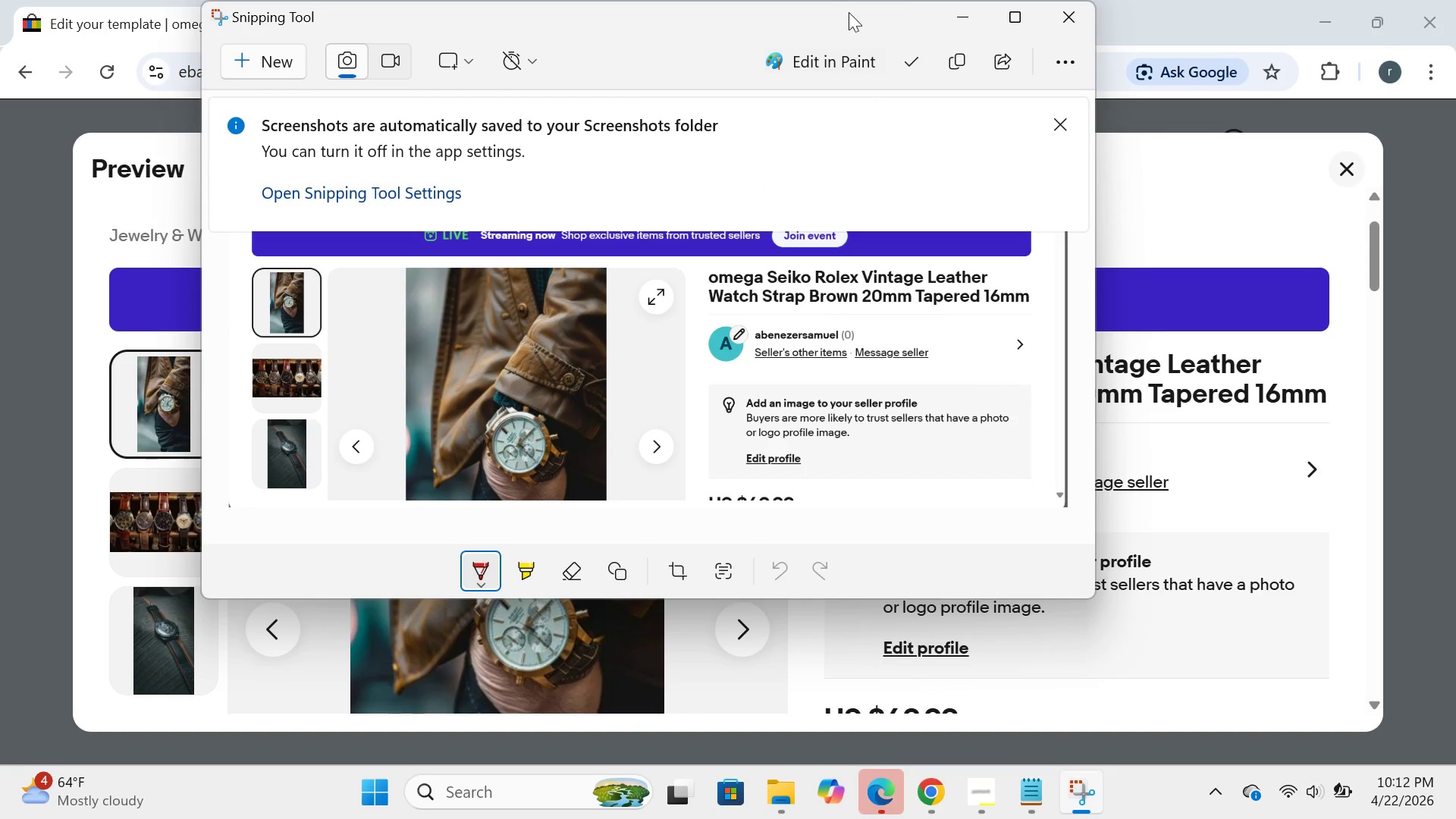 
left_click([952, 14])
 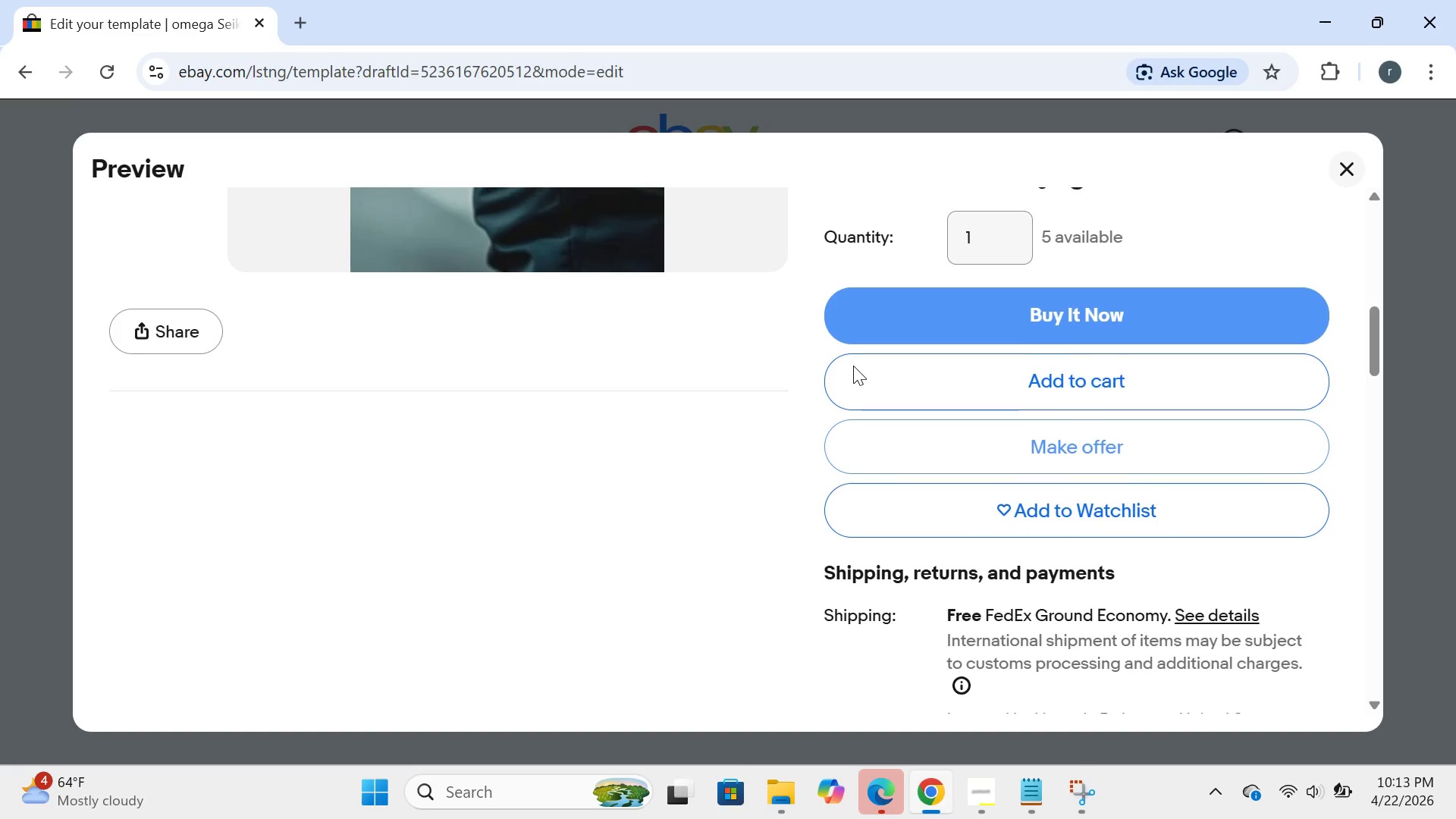 
wait(26.14)
 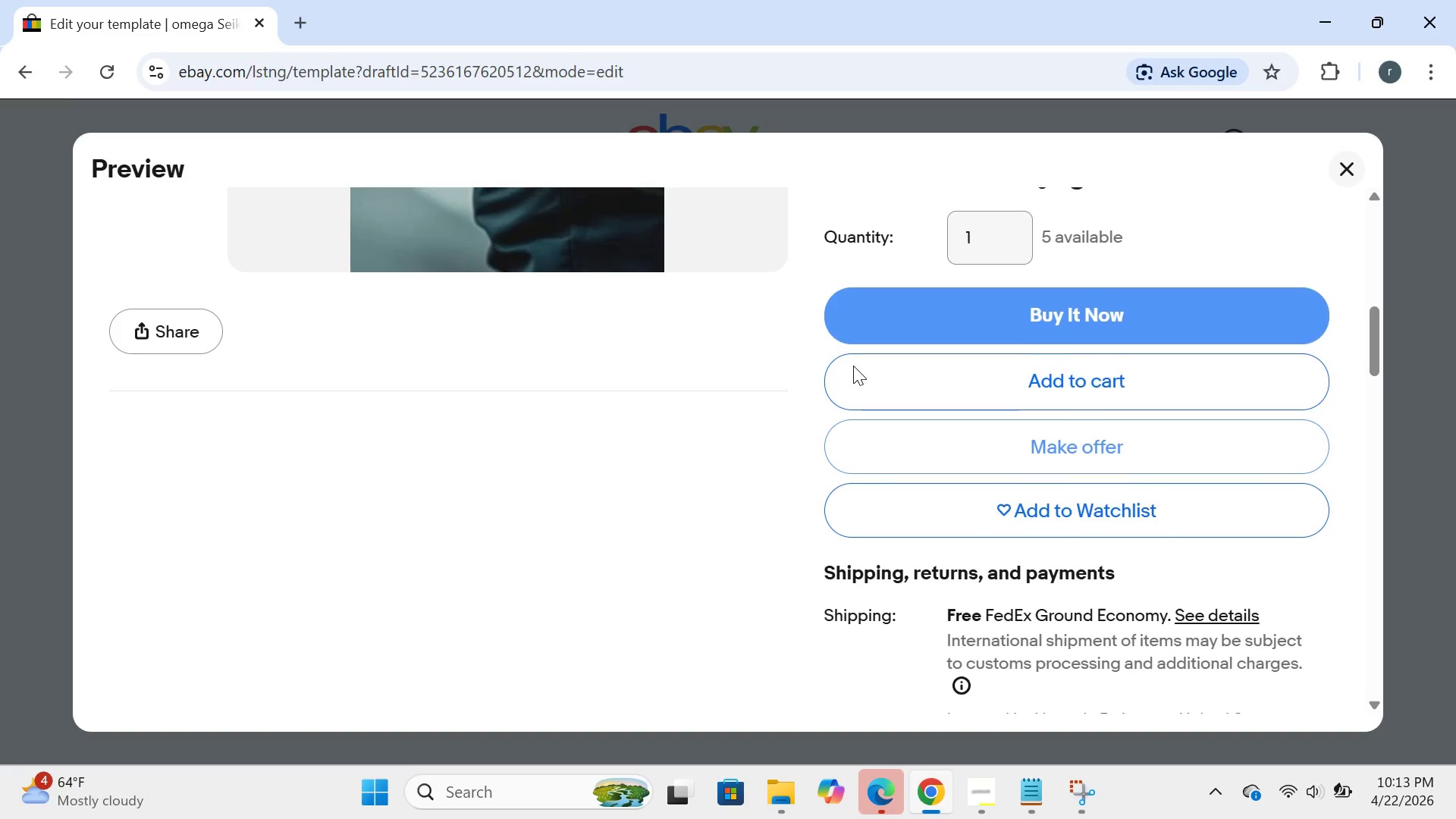 
left_click([168, 494])
 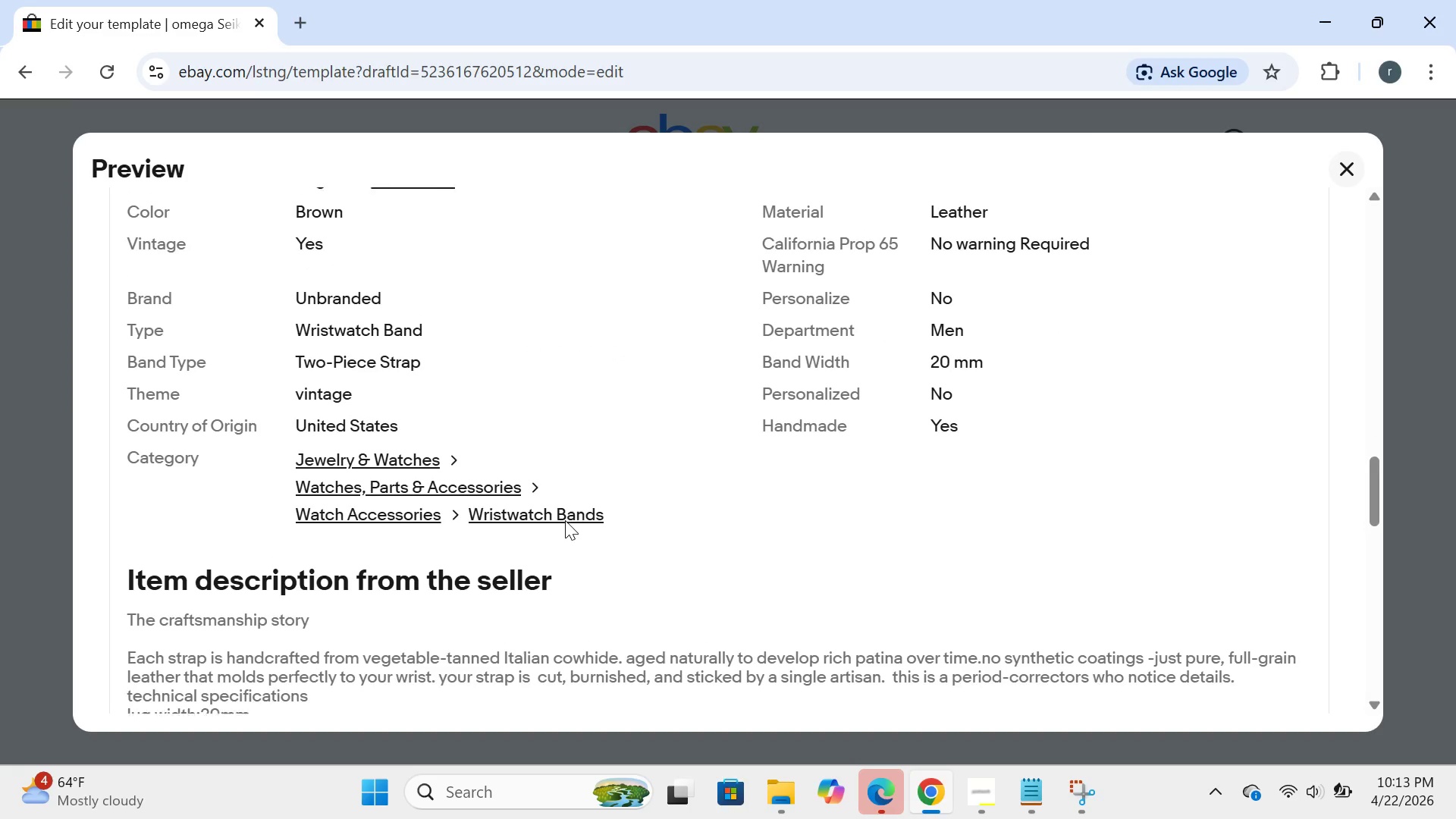 
wait(24.42)
 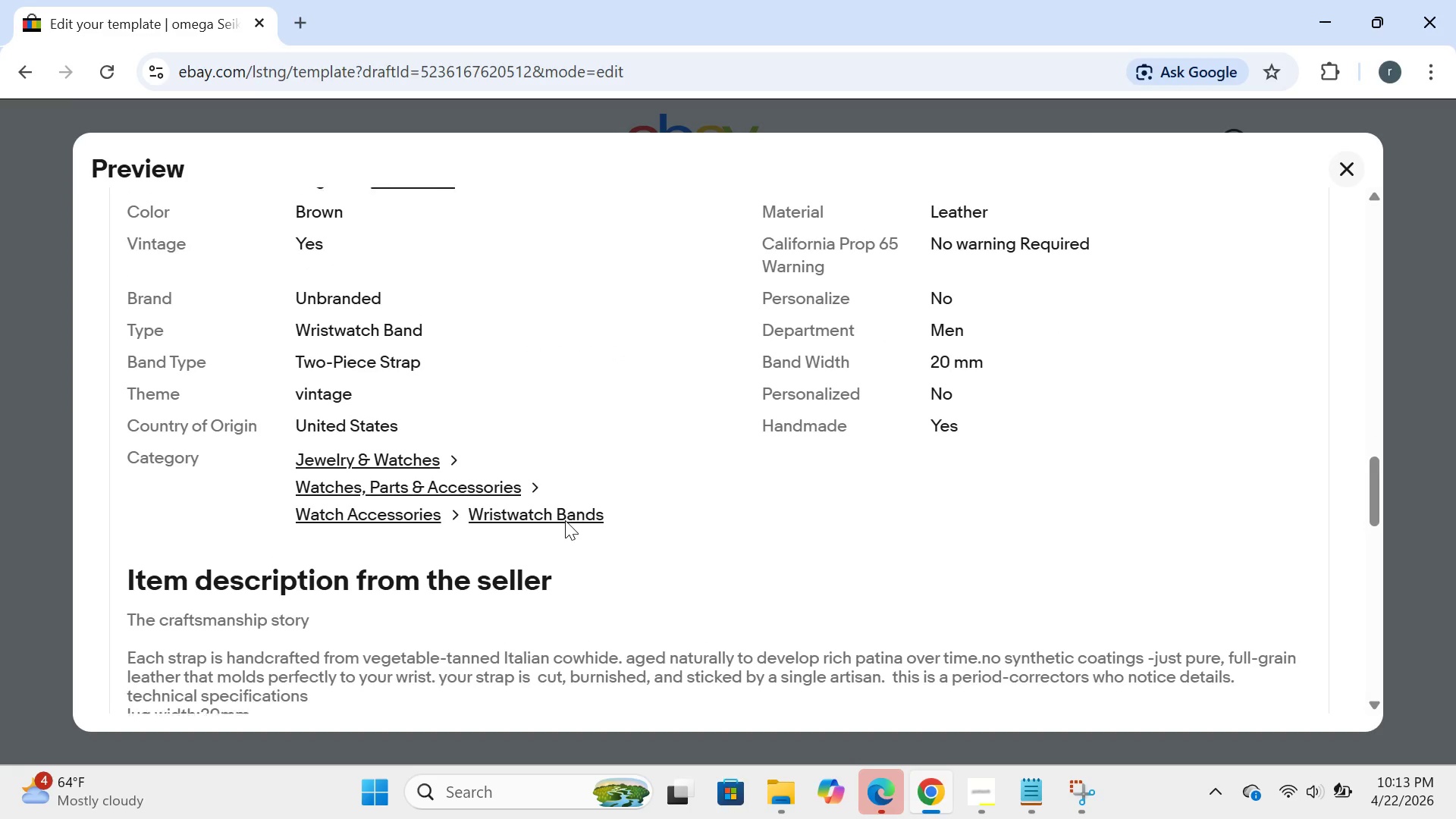 
left_click([377, 790])
 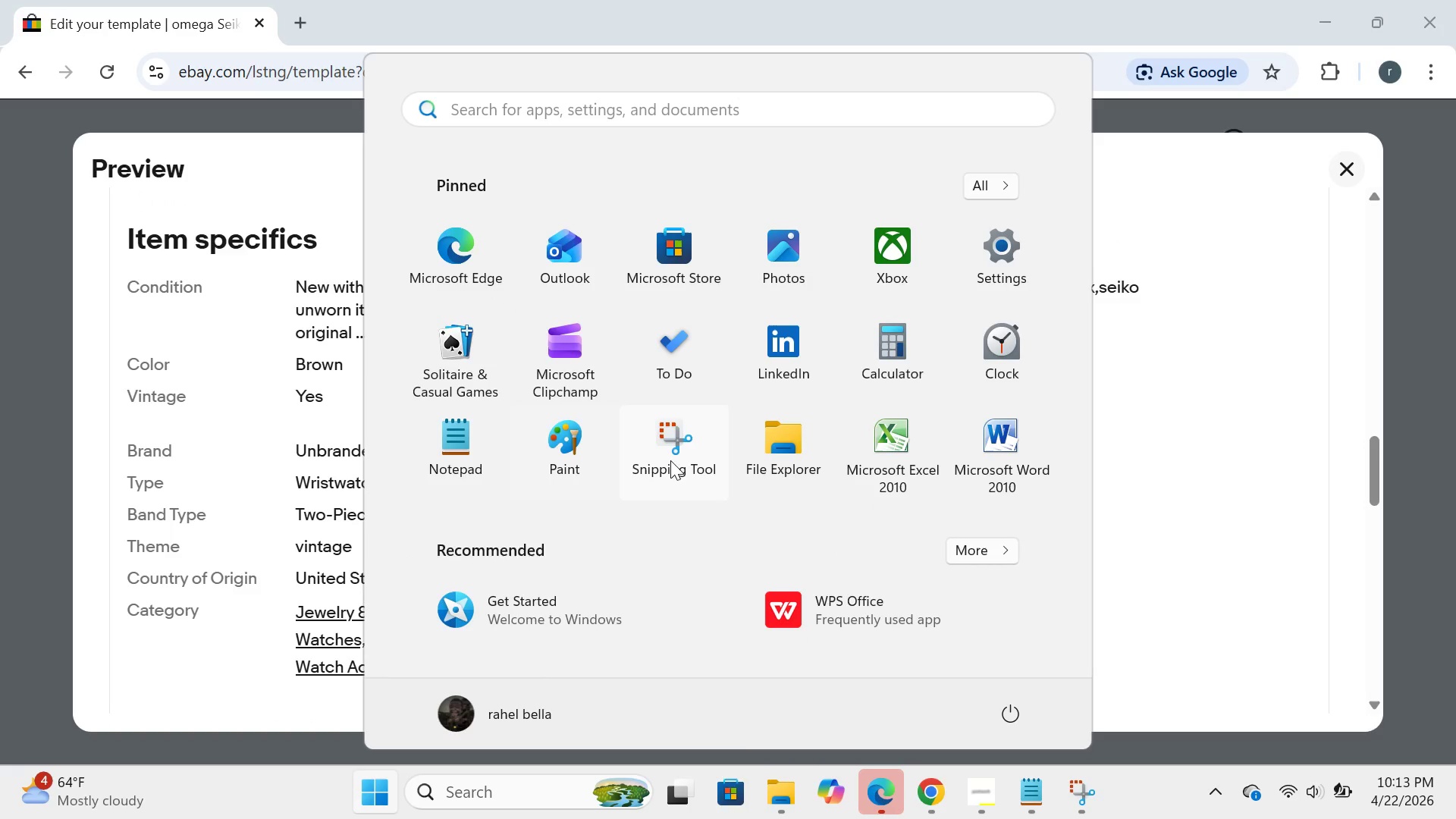 
left_click([679, 457])
 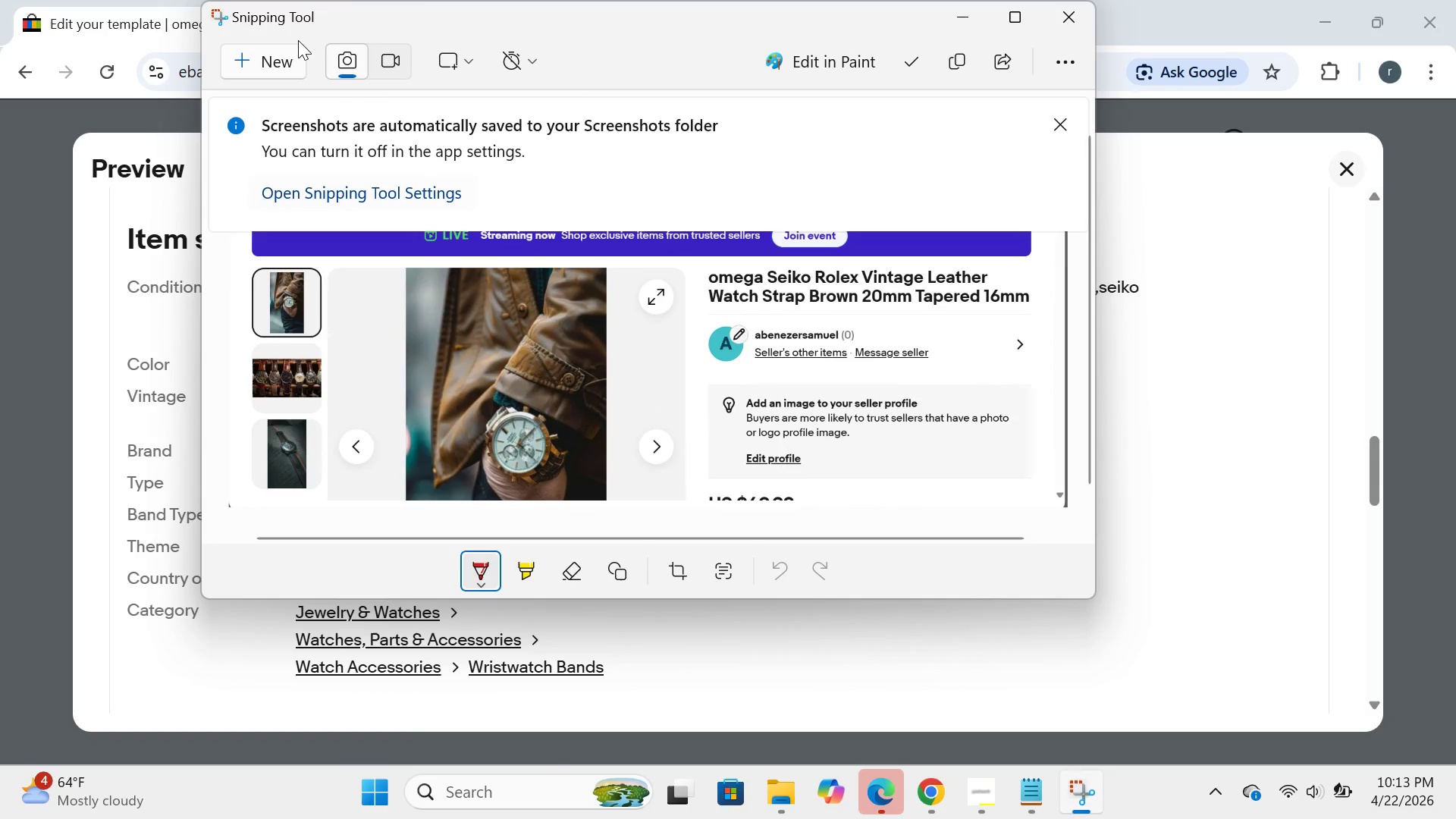 
left_click([282, 69])
 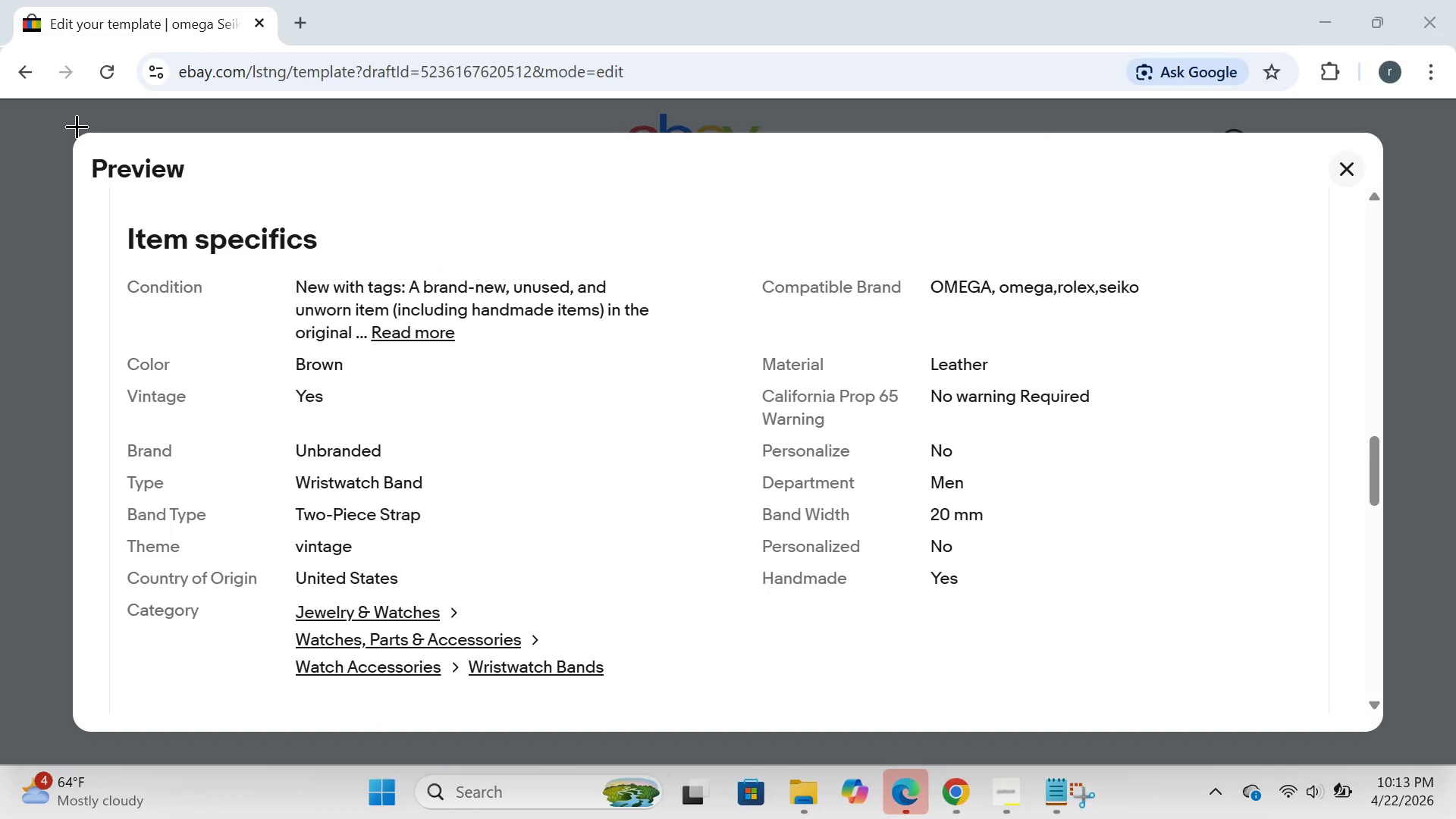 
left_click_drag(start_coordinate=[77, 126], to_coordinate=[1384, 742])
 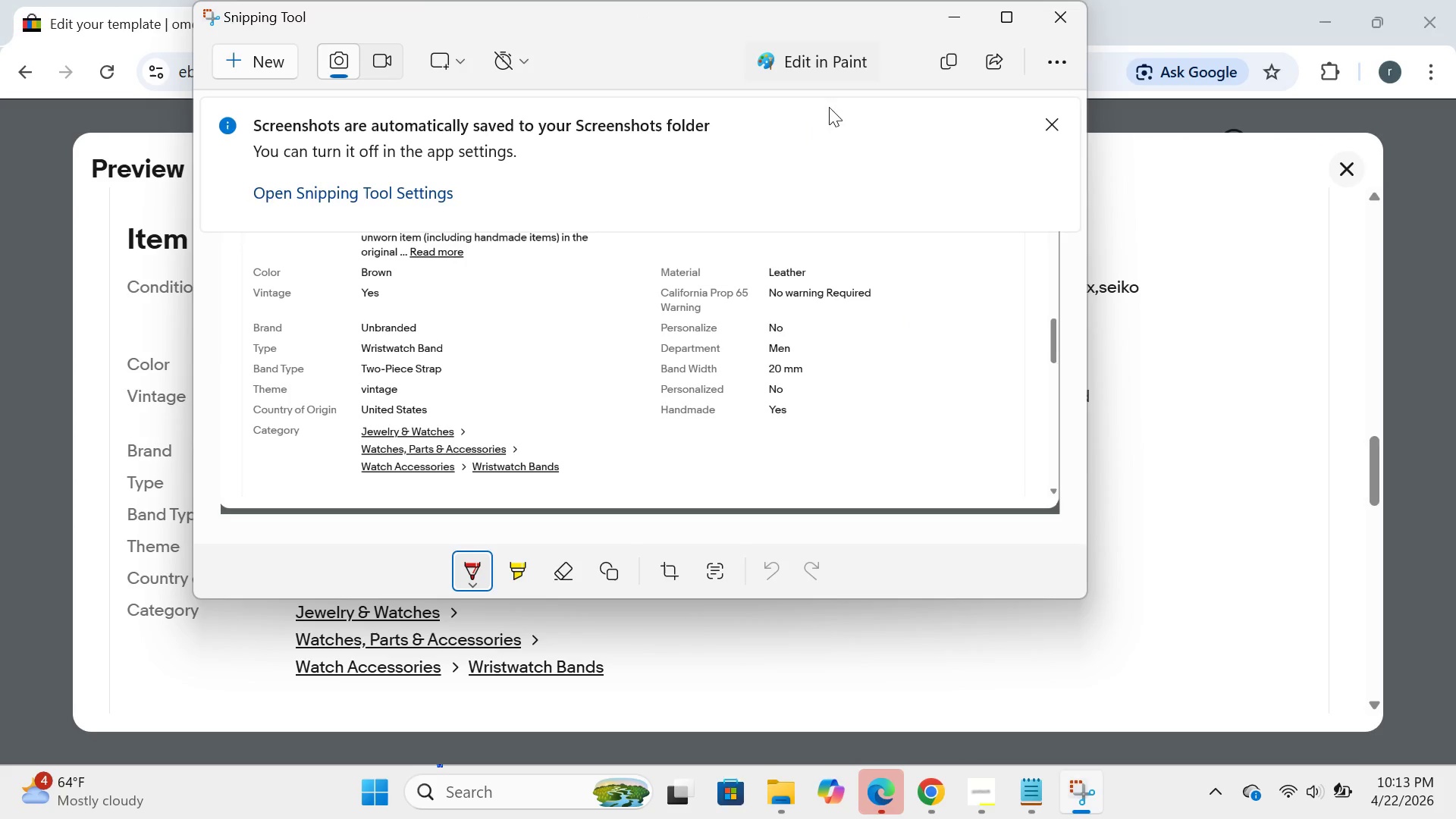 
left_click([902, 51])
 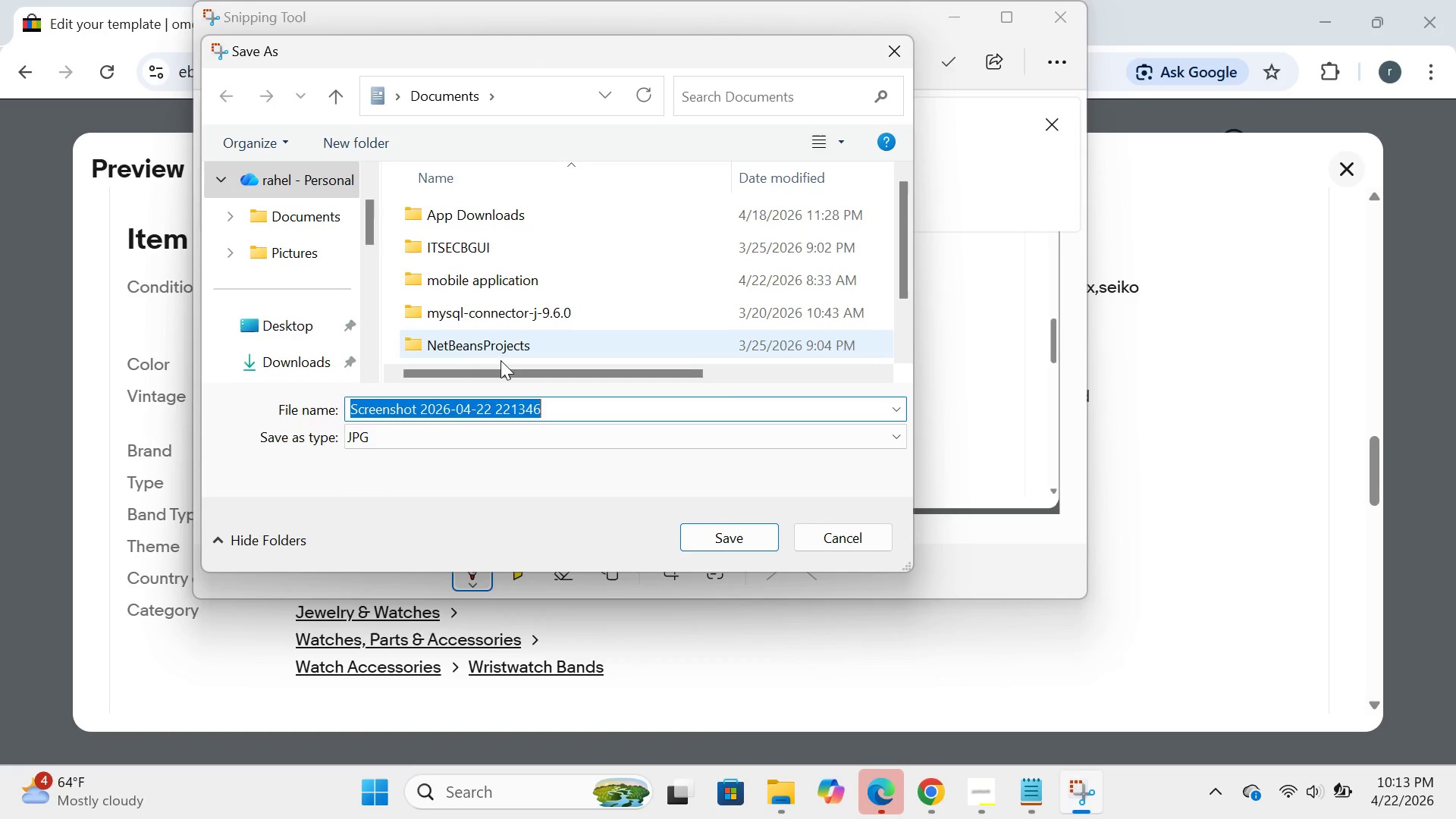 
scroll: coordinate [298, 350], scroll_direction: down, amount: 1.0
 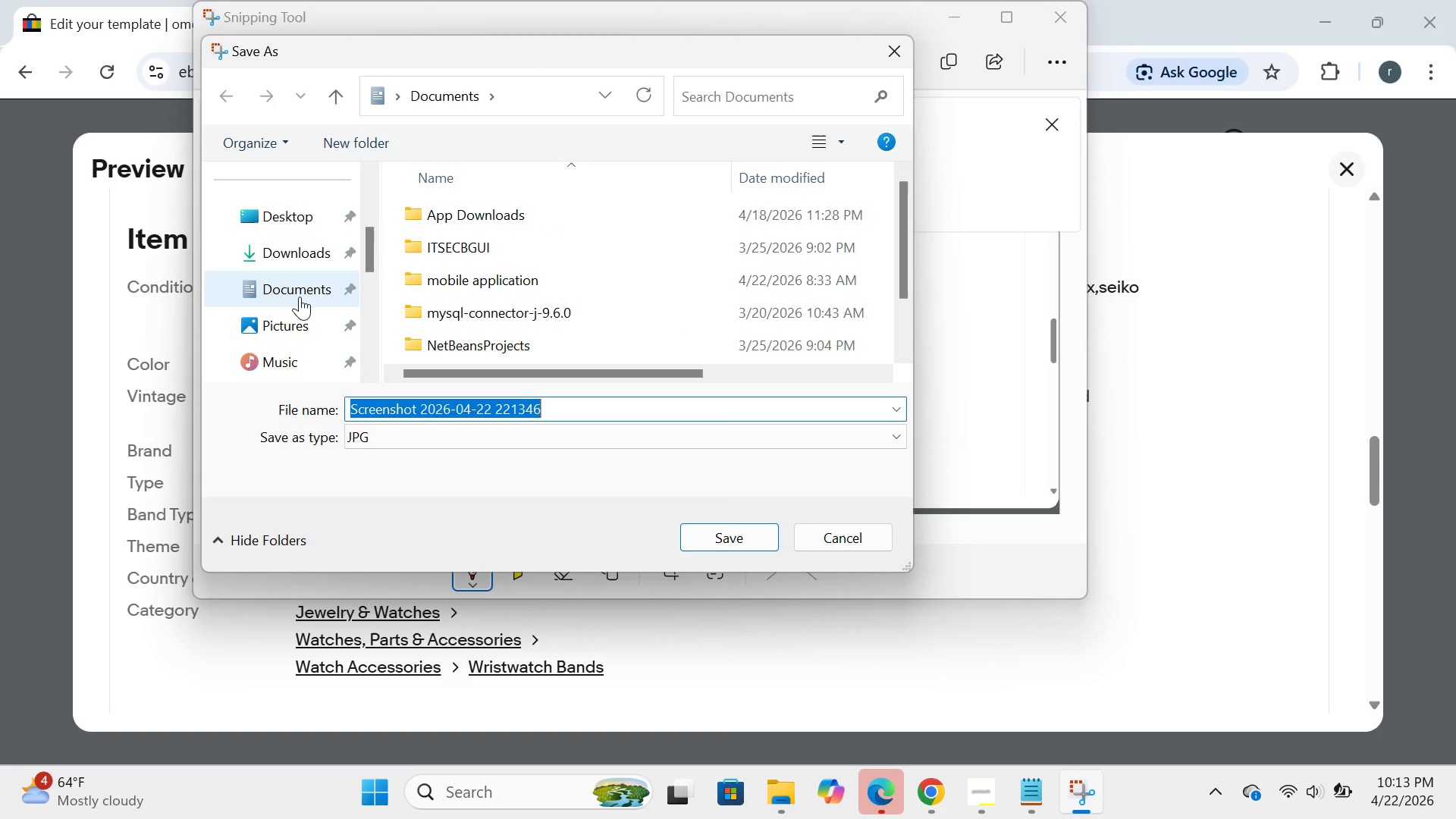 
left_click([300, 297])
 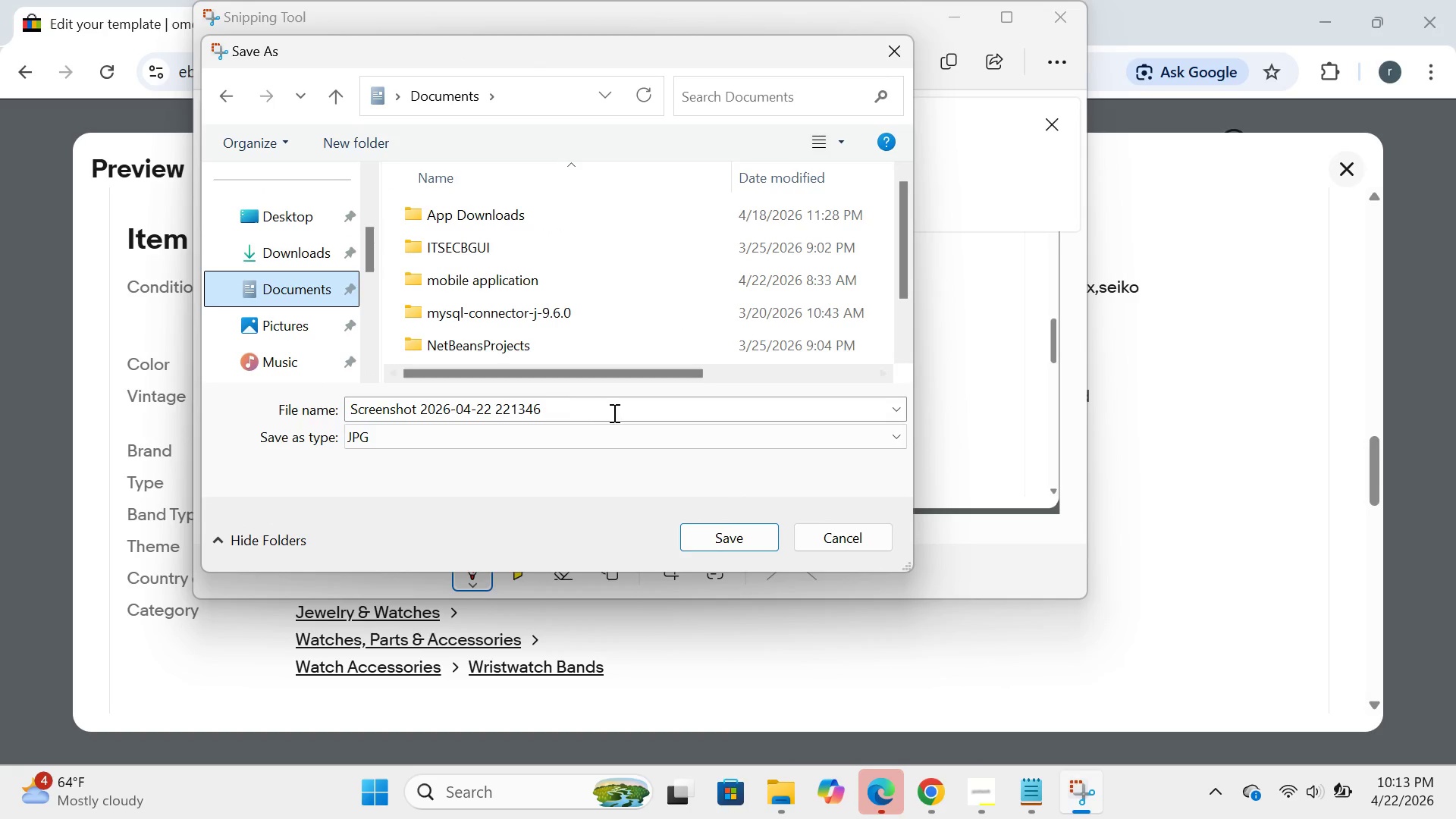 
left_click([623, 413])
 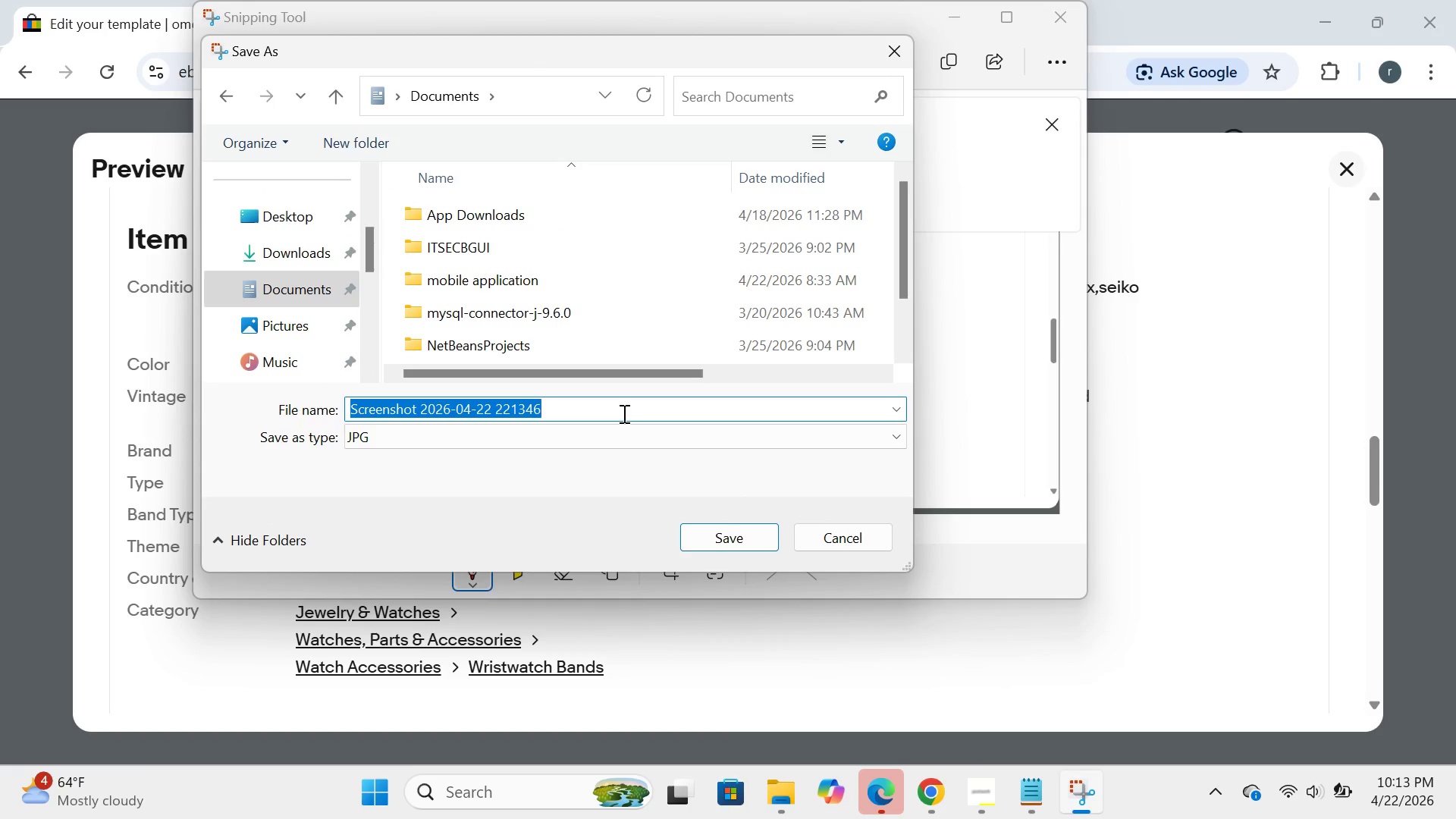 
left_click([623, 413])
 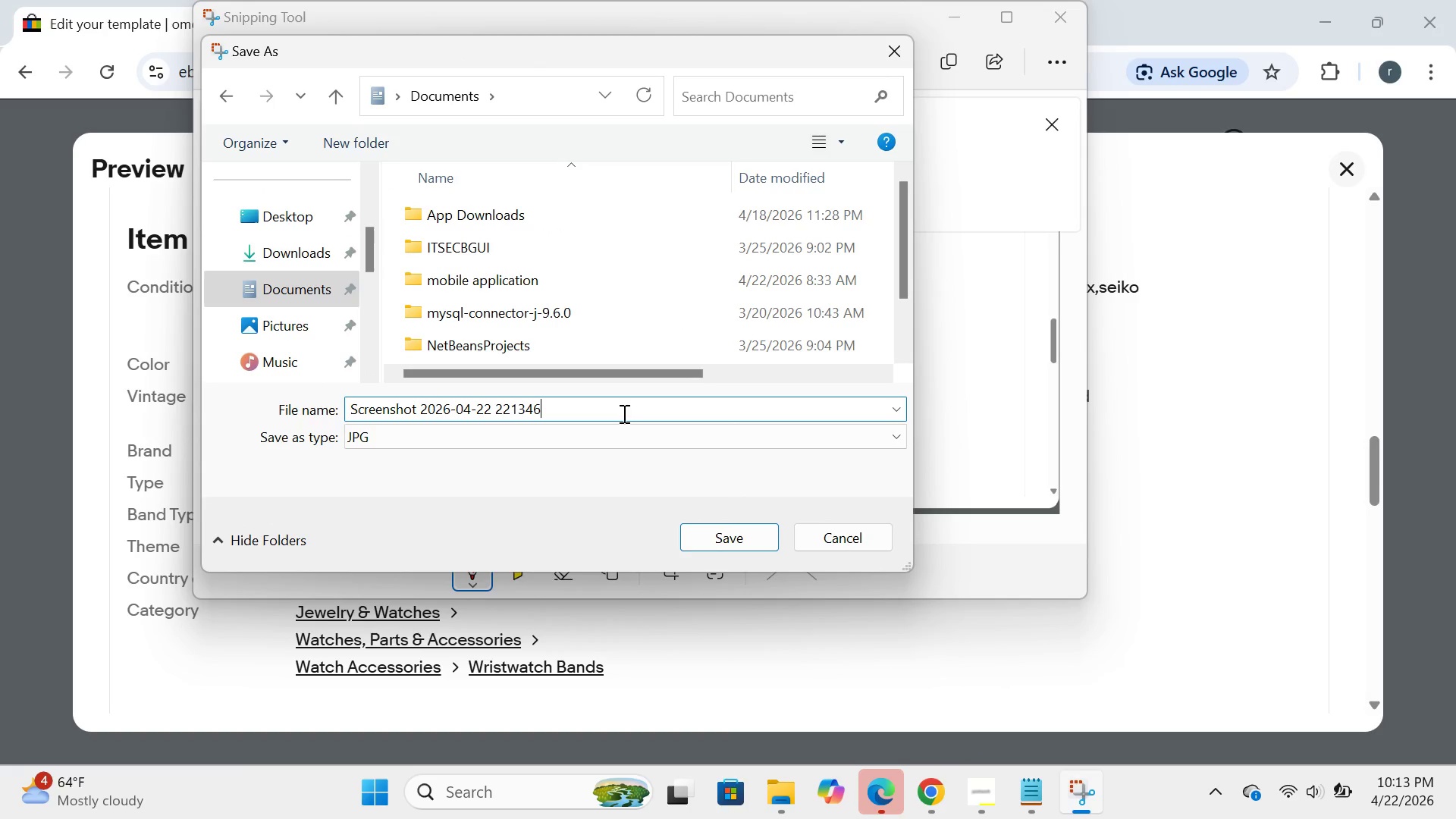 
left_click([623, 413])
 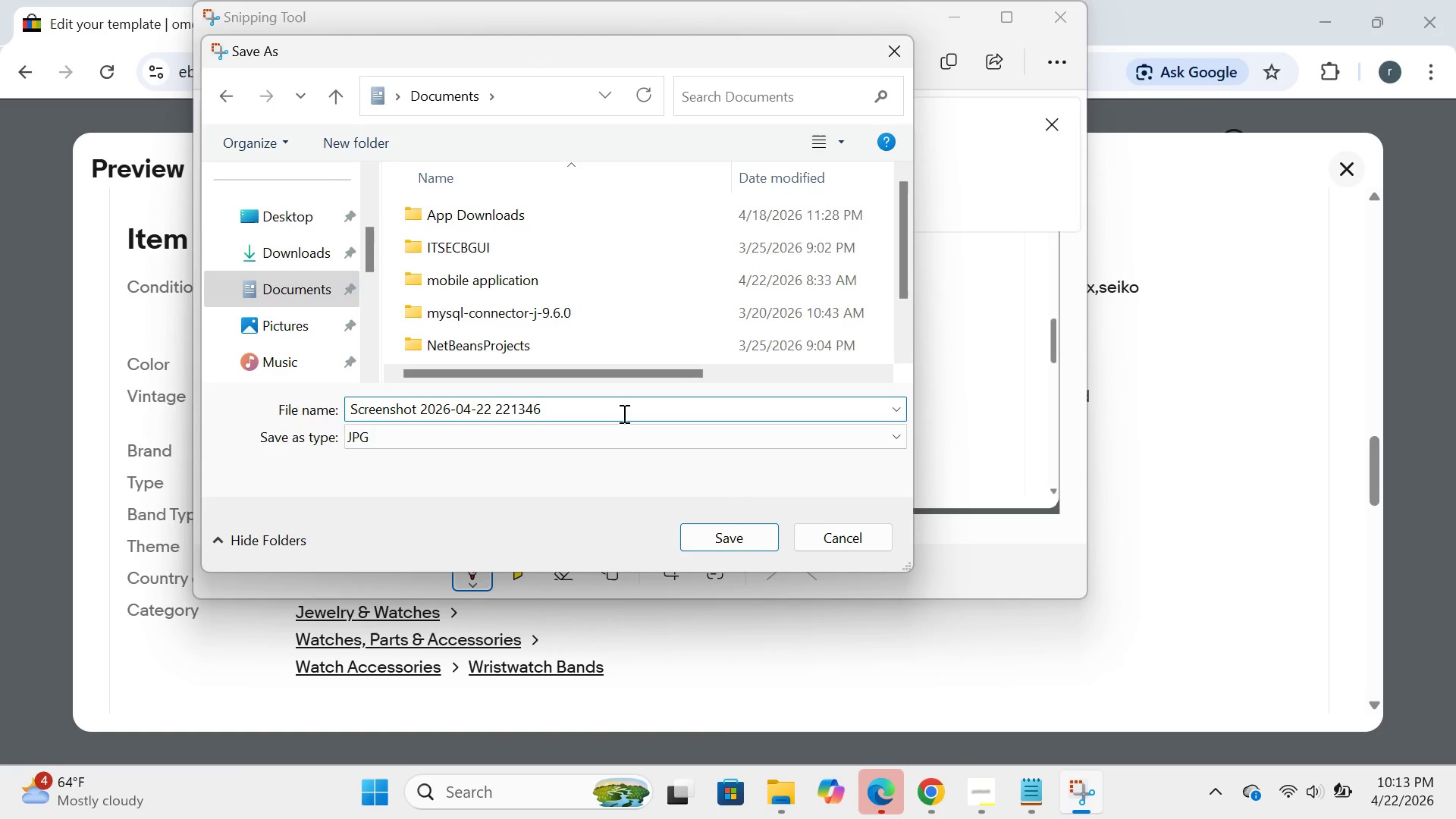 
key(Backspace)
key(Backspace)
key(Backspace)
key(Backspace)
key(Backspace)
key(Backspace)
key(Backspace)
key(Backspace)
key(Backspace)
key(Backspace)
key(Backspace)
key(Backspace)
key(Backspace)
key(Backspace)
key(Backspace)
key(Backspace)
key(Backspace)
key(Backspace)
type(_cata)
key(Backspace)
type(egory)
 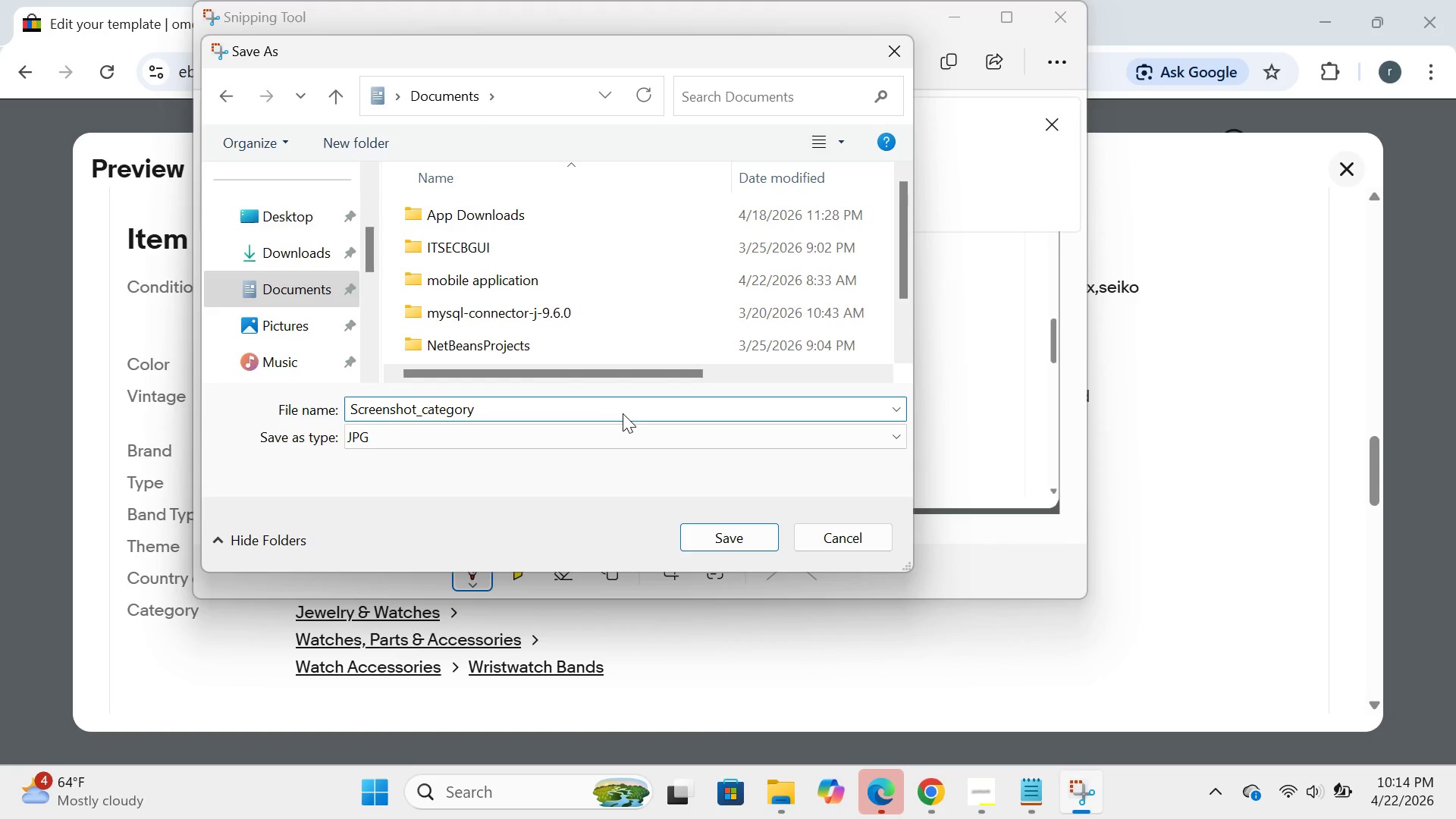 
left_click([733, 548])
 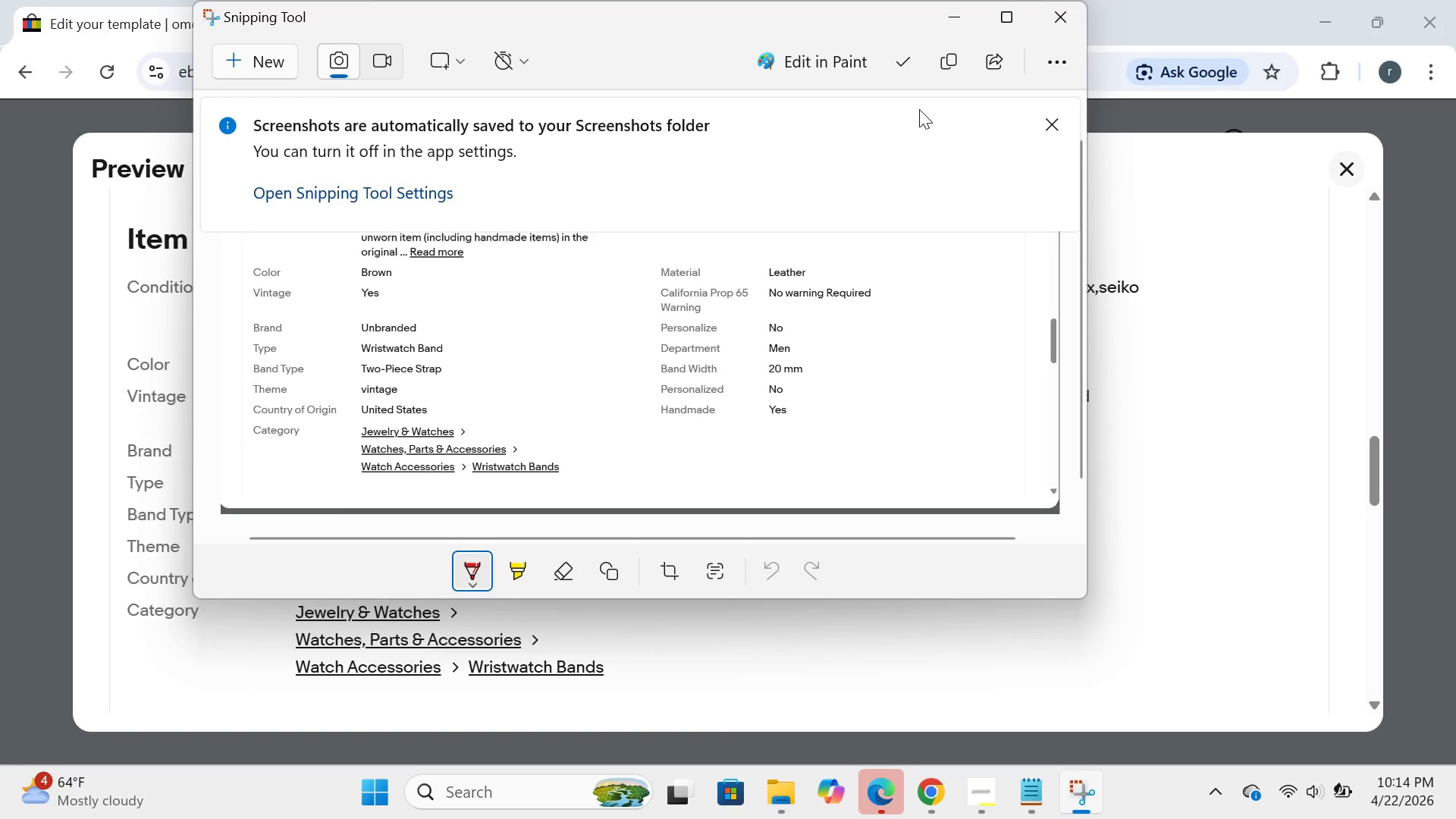 
left_click([948, 7])
 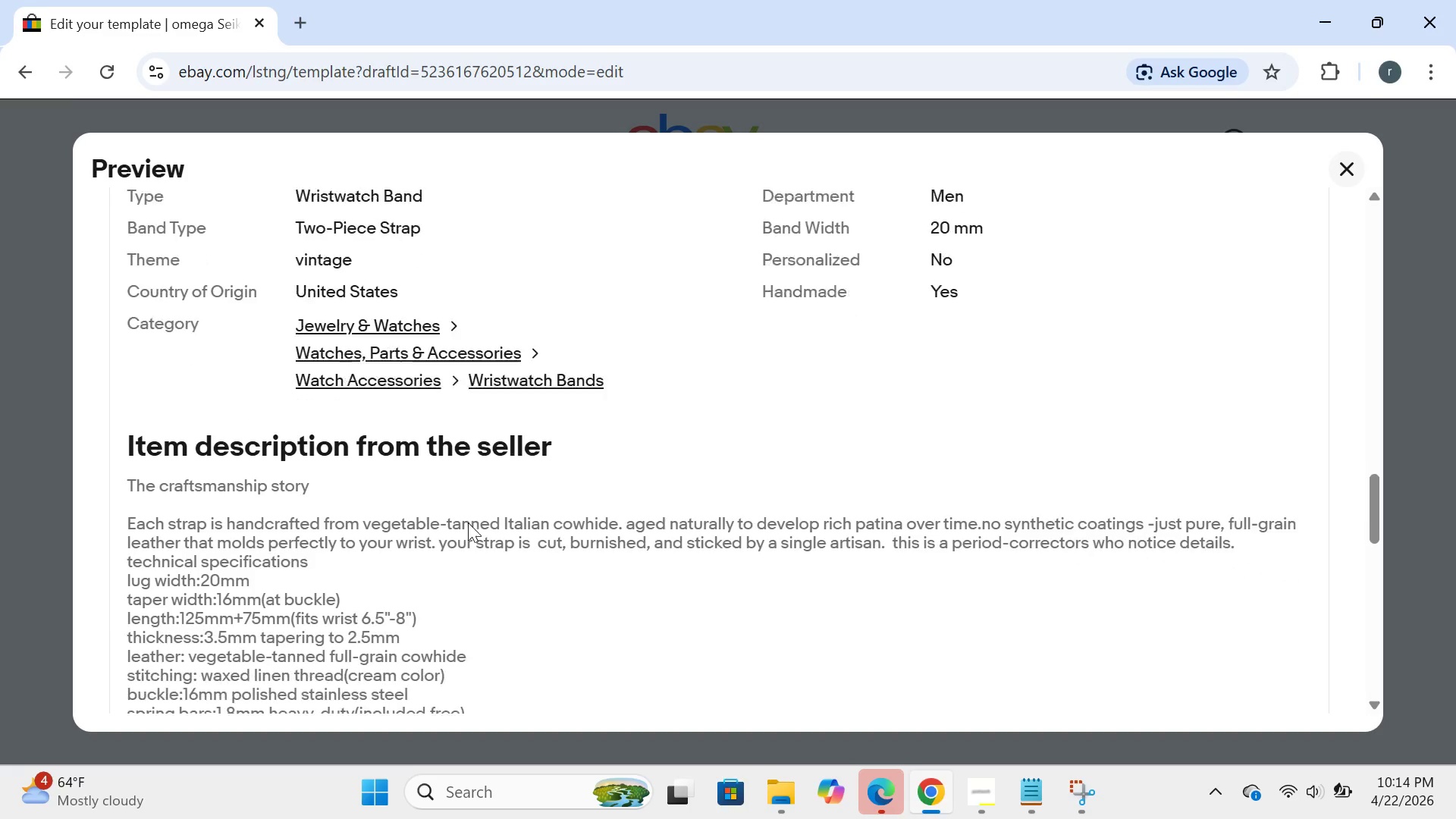 
wait(21.98)
 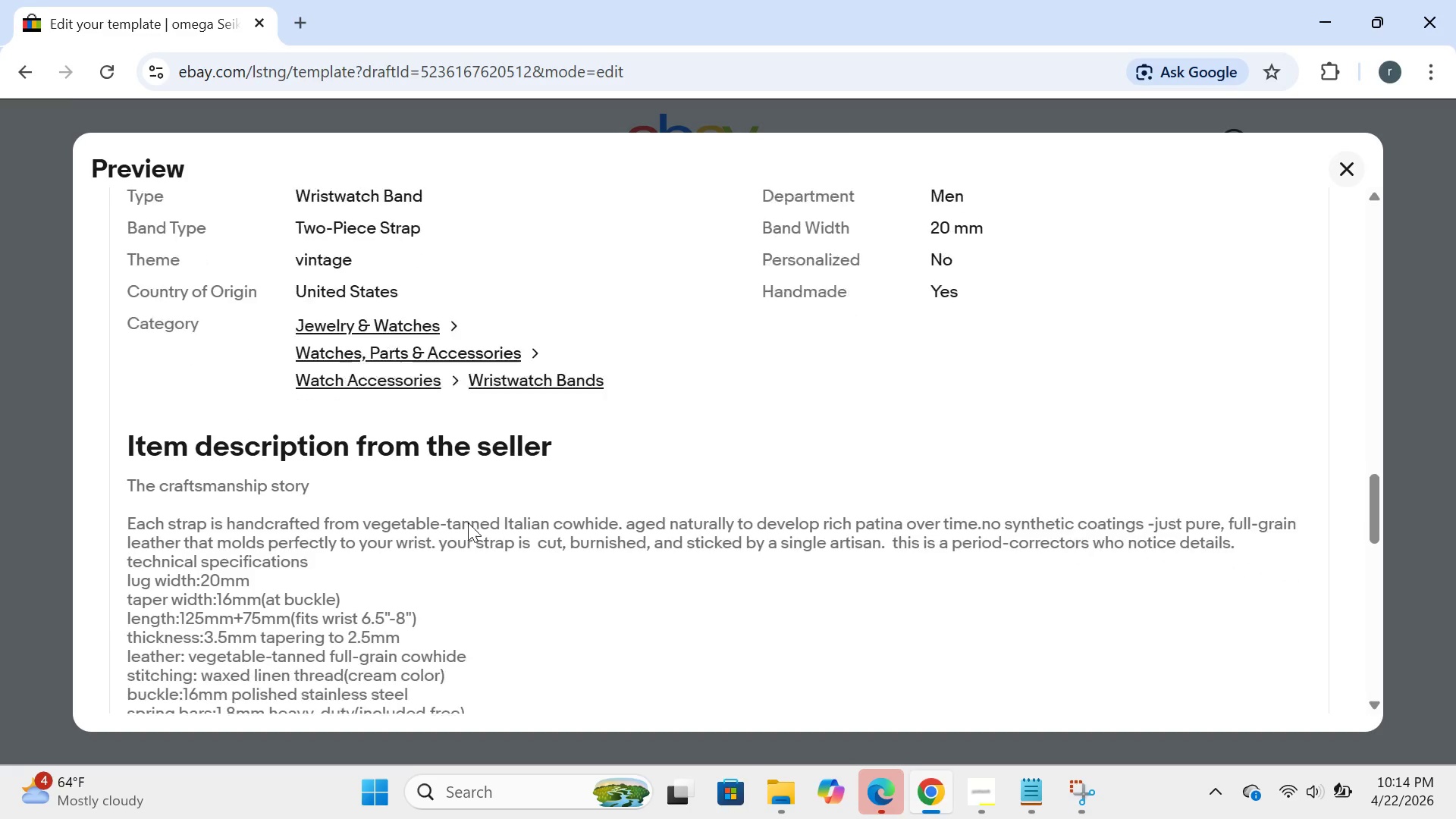 
left_click([372, 790])
 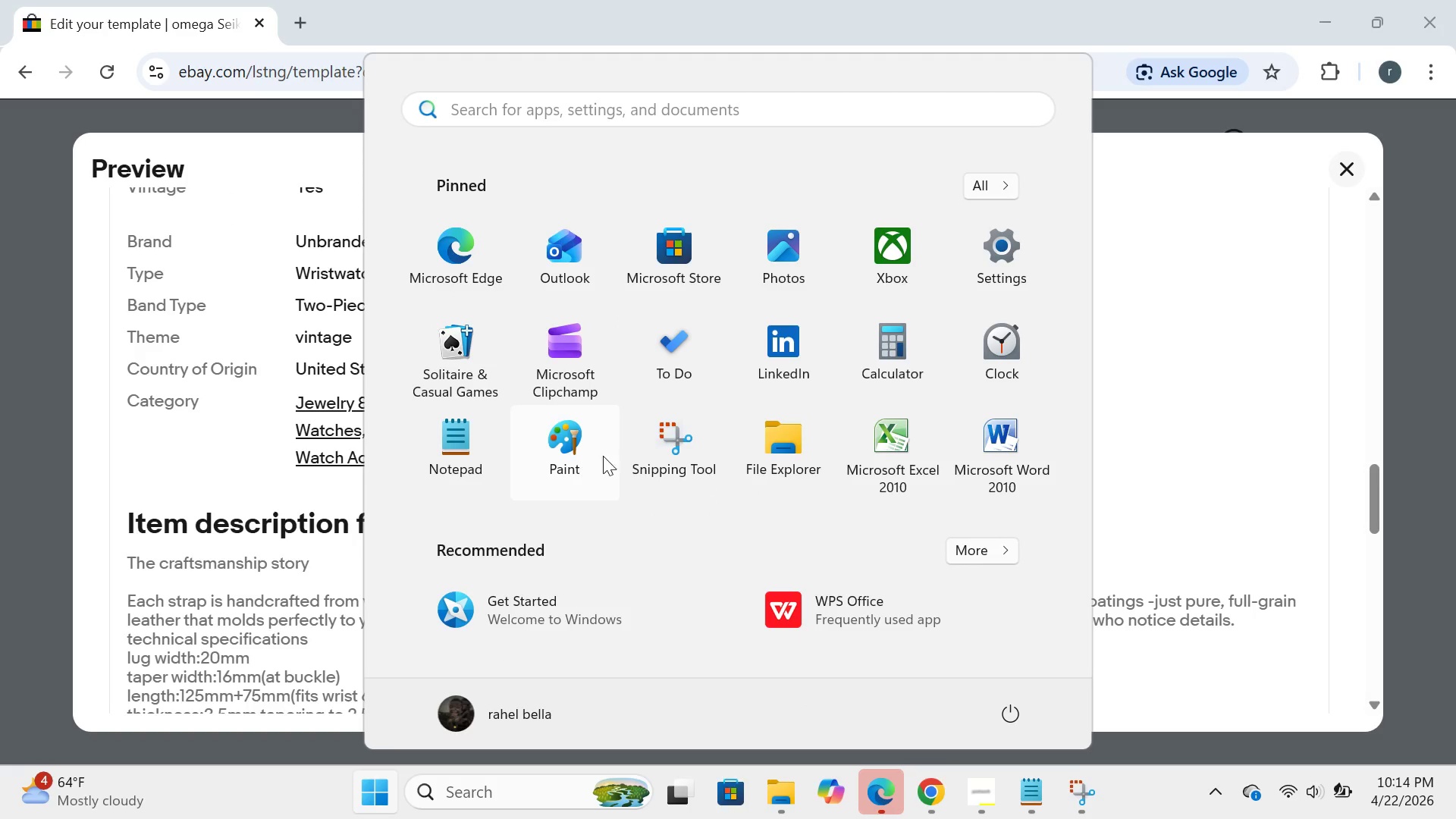 
left_click([674, 469])
 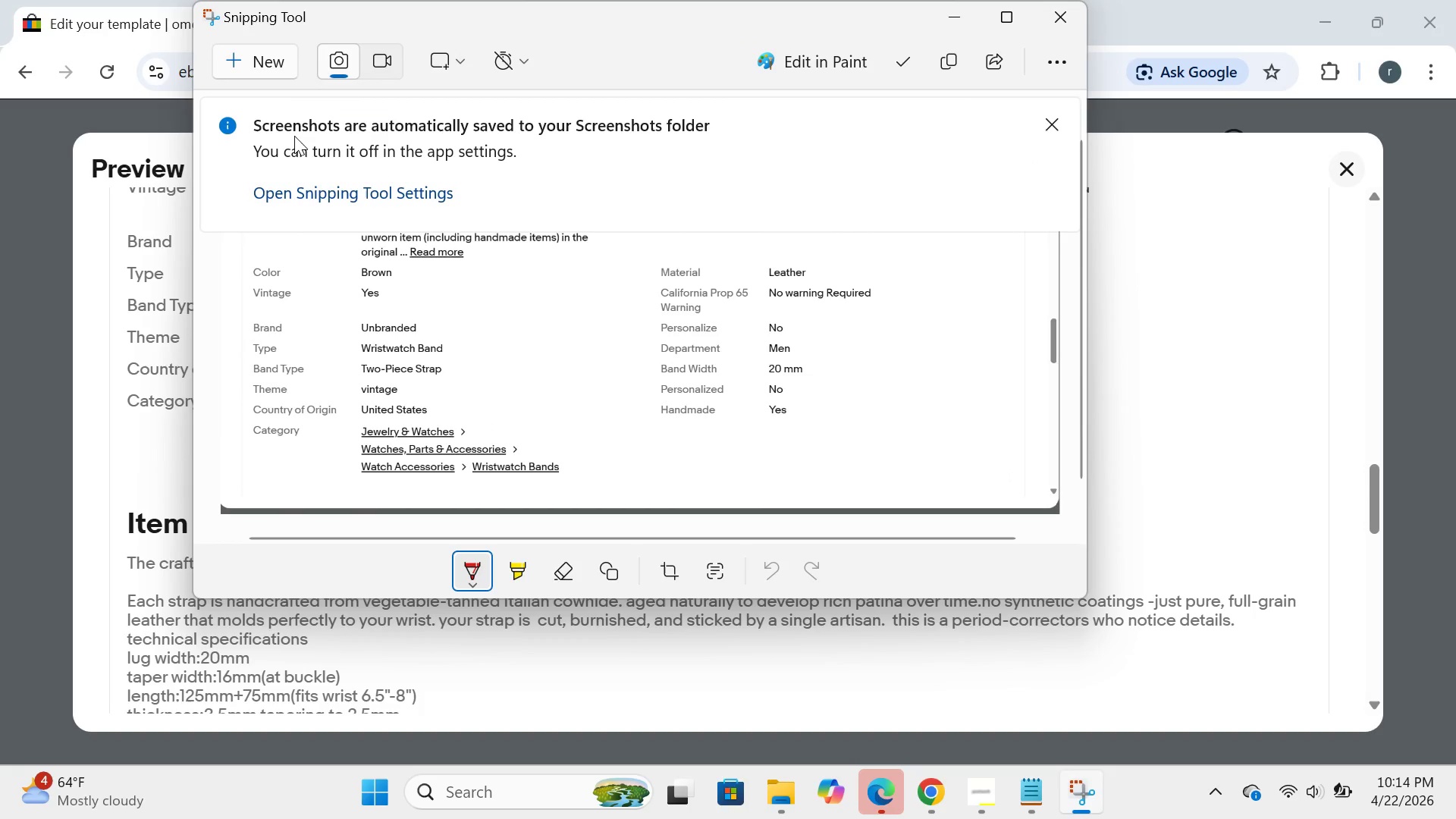 
left_click([257, 65])
 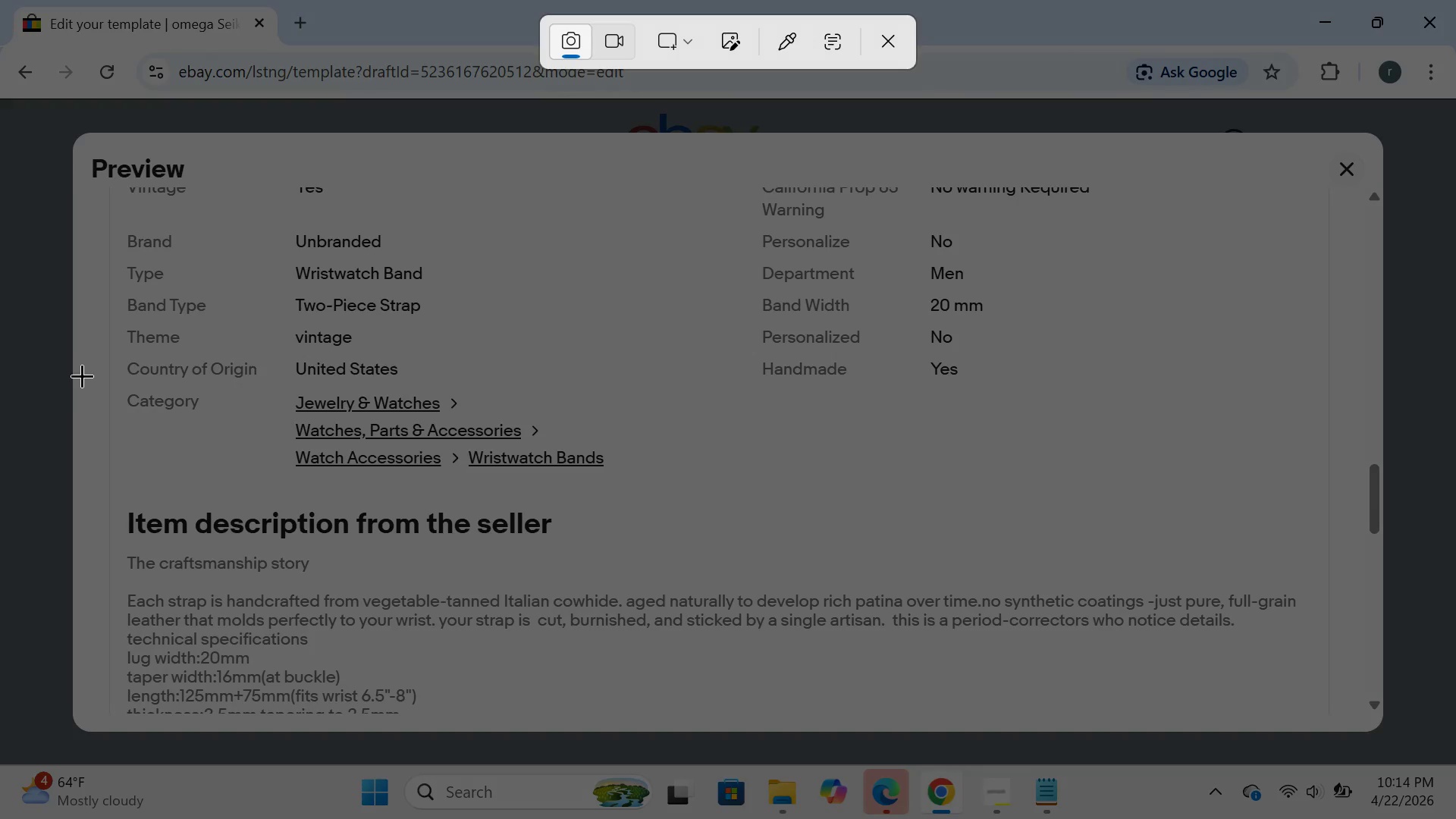 
left_click_drag(start_coordinate=[77, 361], to_coordinate=[682, 498])
 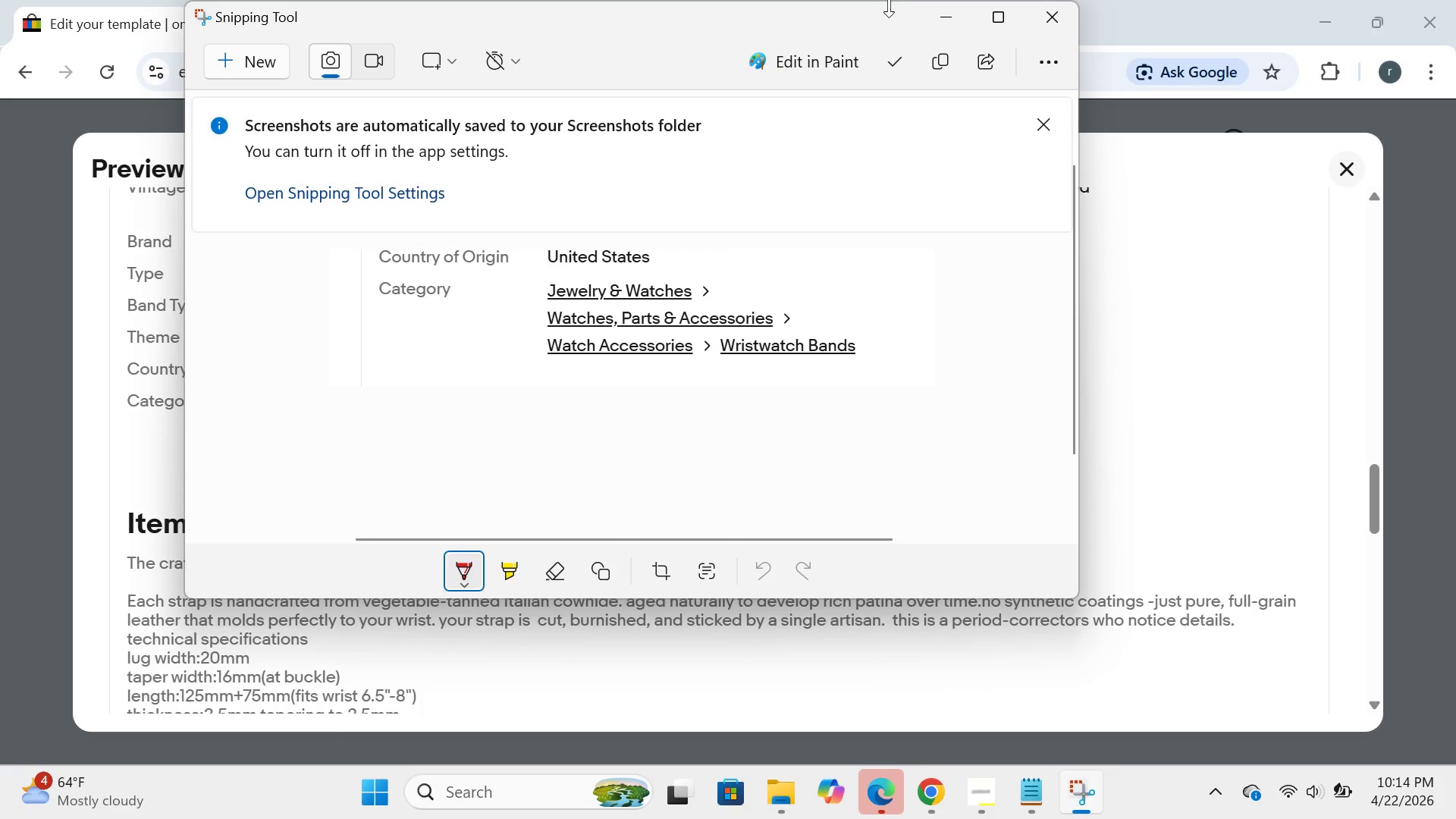 
mouse_move([923, 61])
 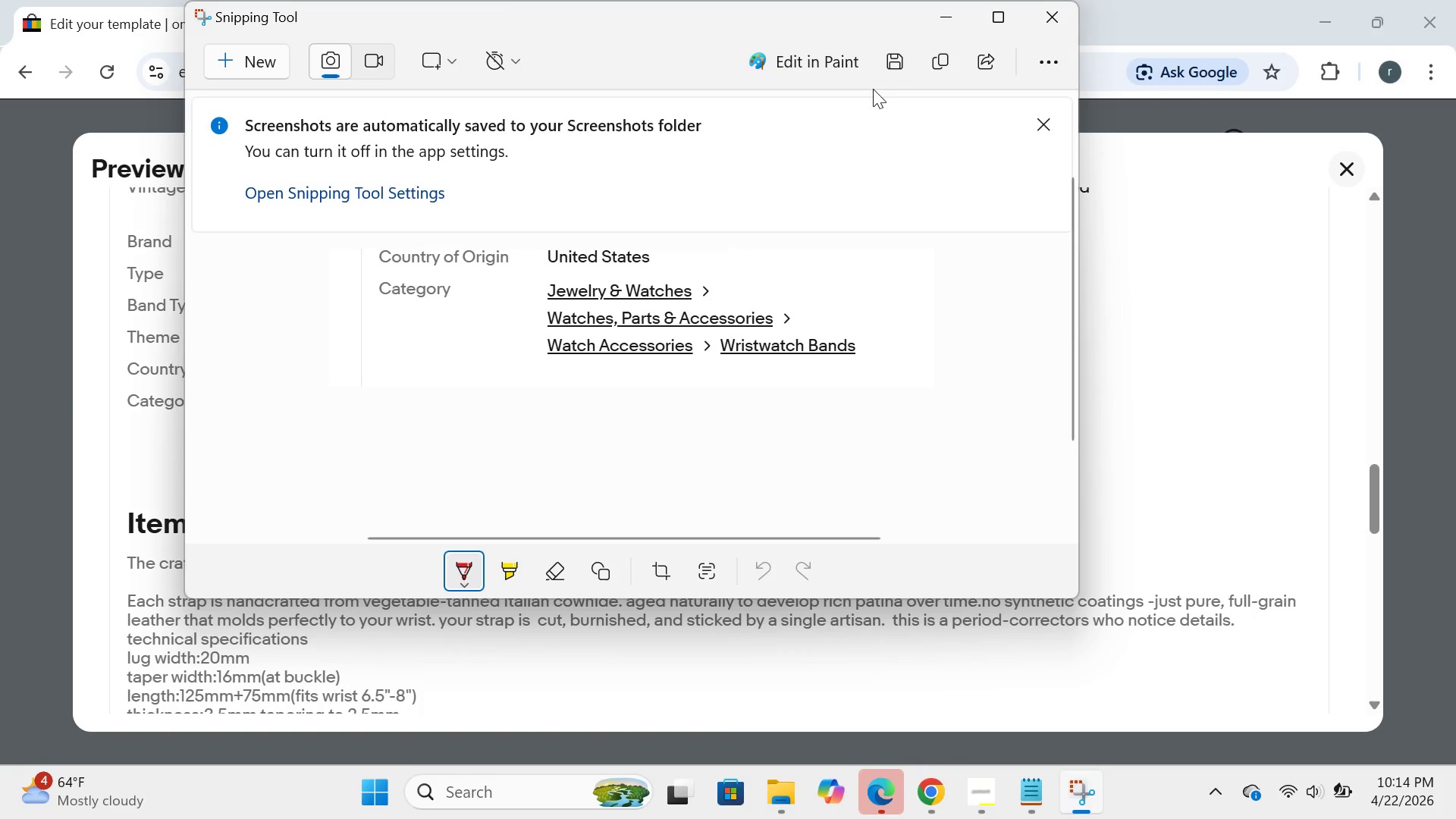 
left_click([899, 64])
 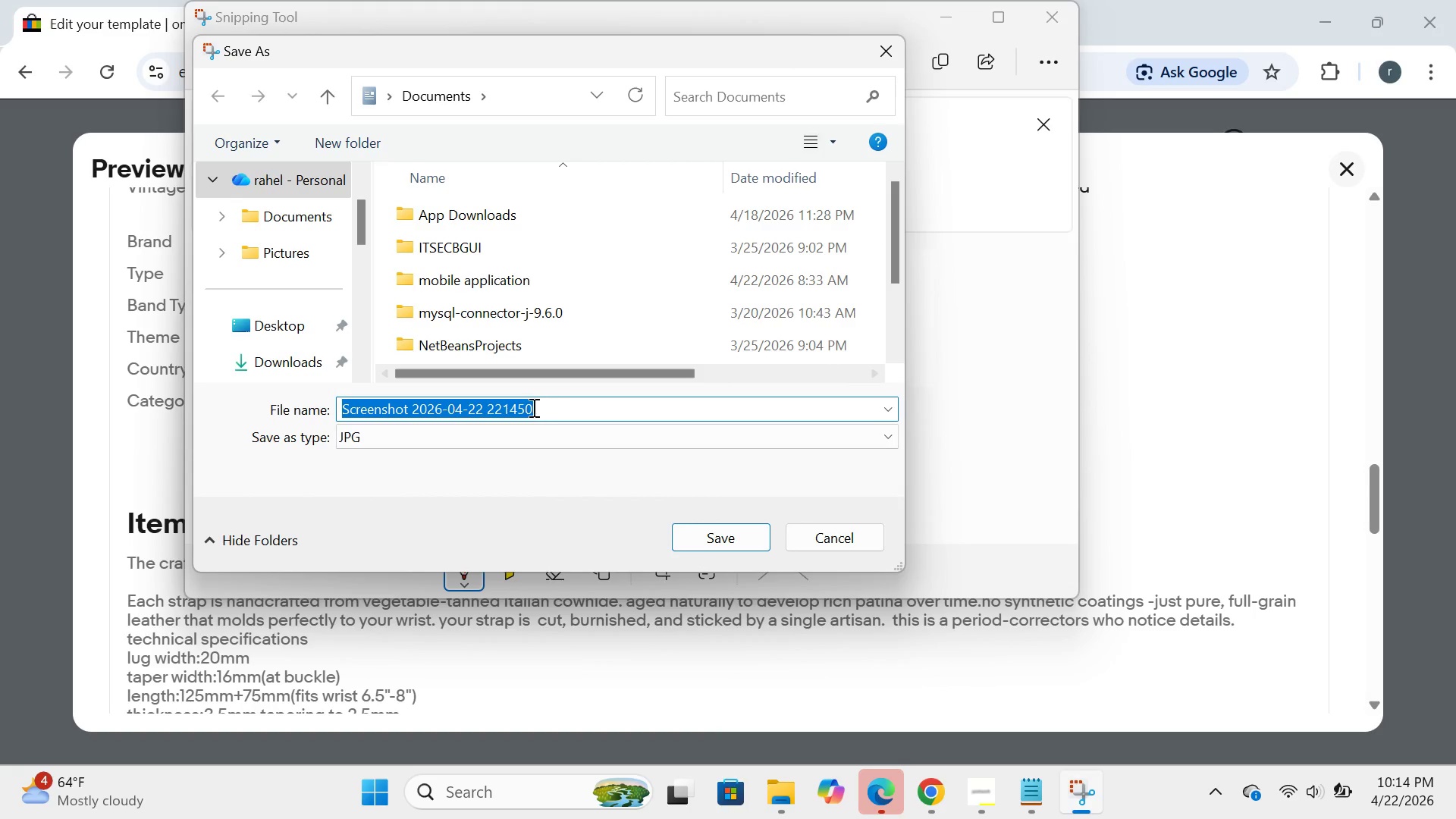 
scroll: coordinate [287, 350], scroll_direction: down, amount: 1.0
 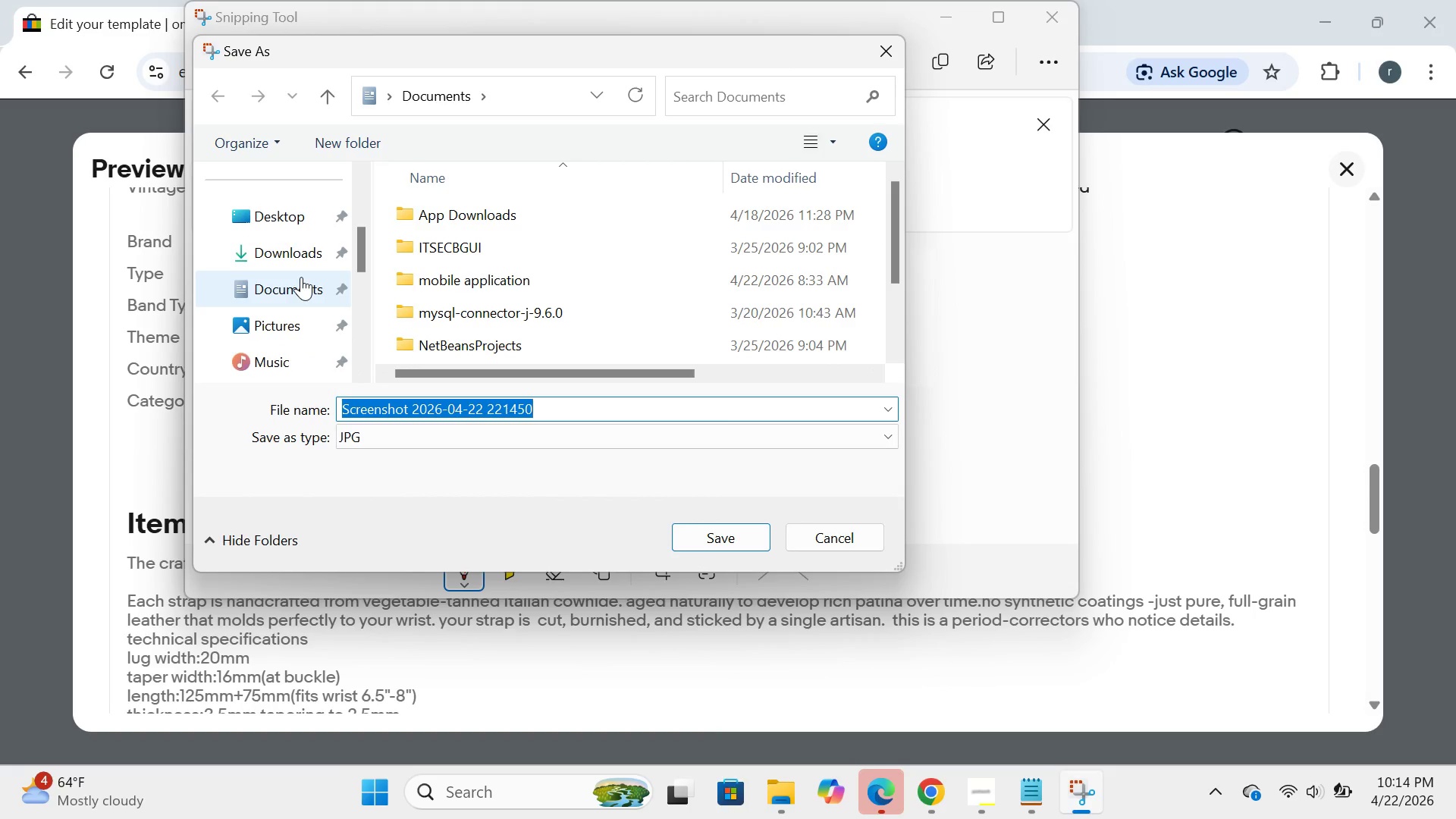 
double_click([301, 277])
 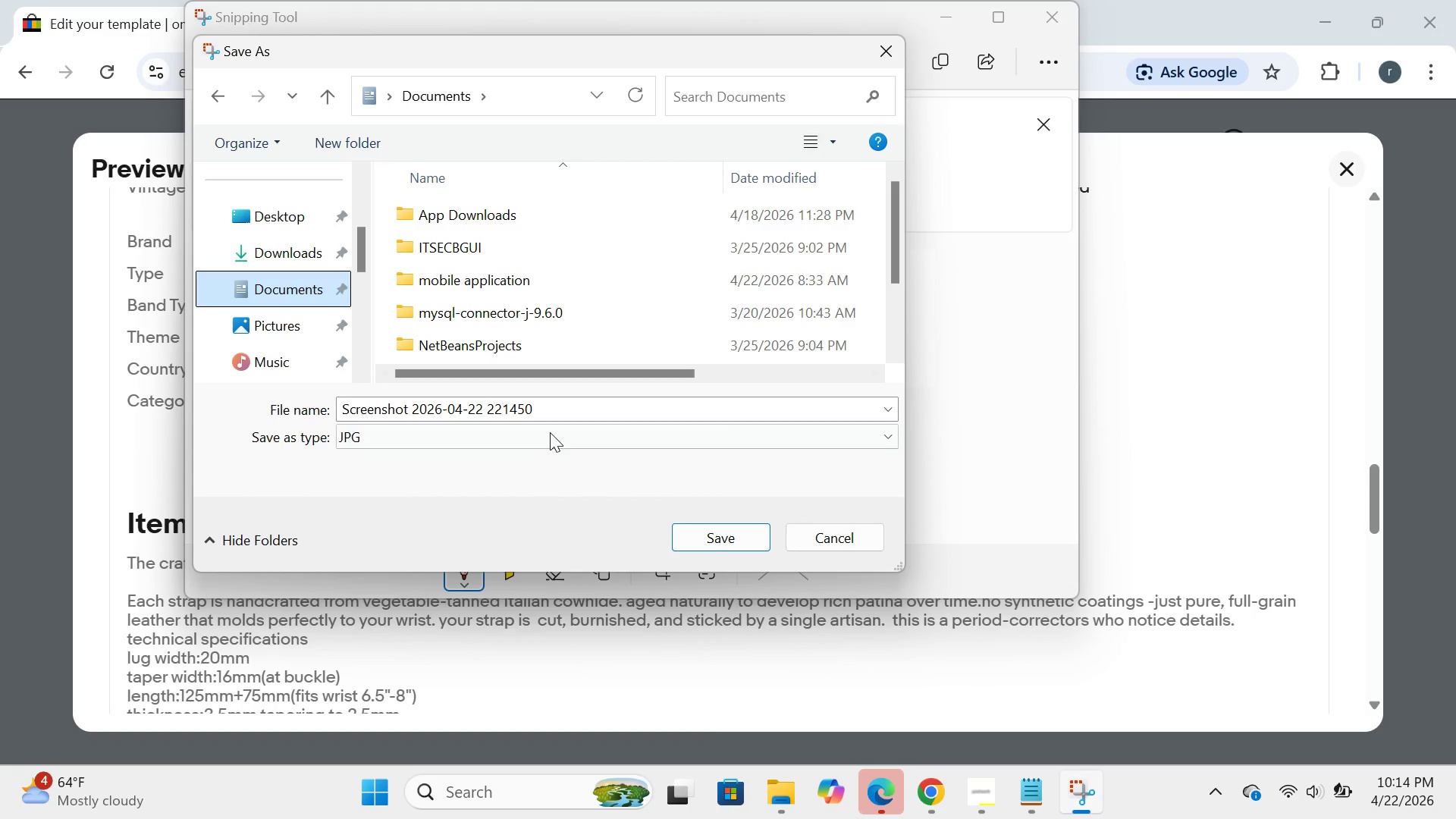 
left_click([554, 406])
 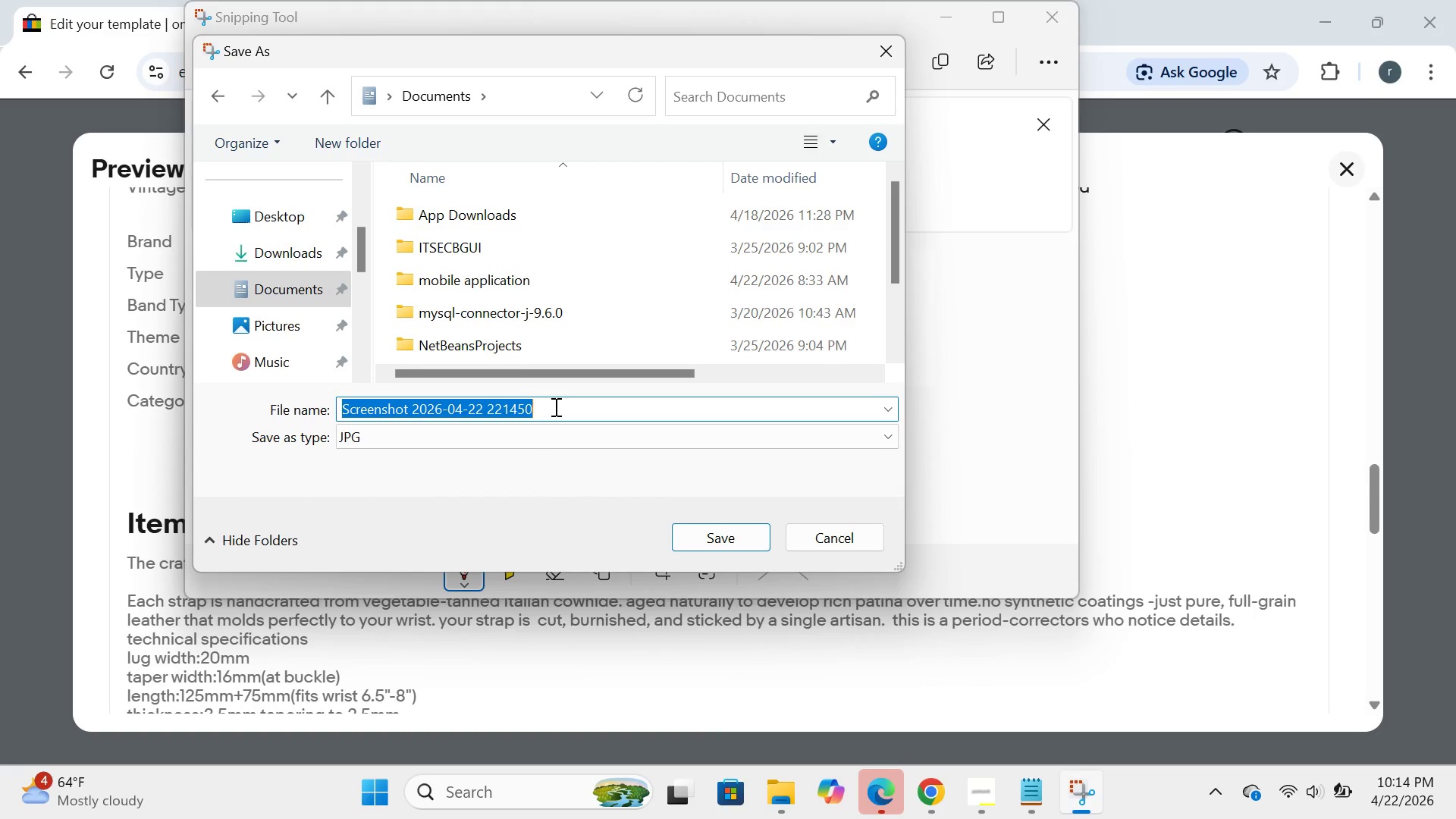 
left_click([554, 406])
 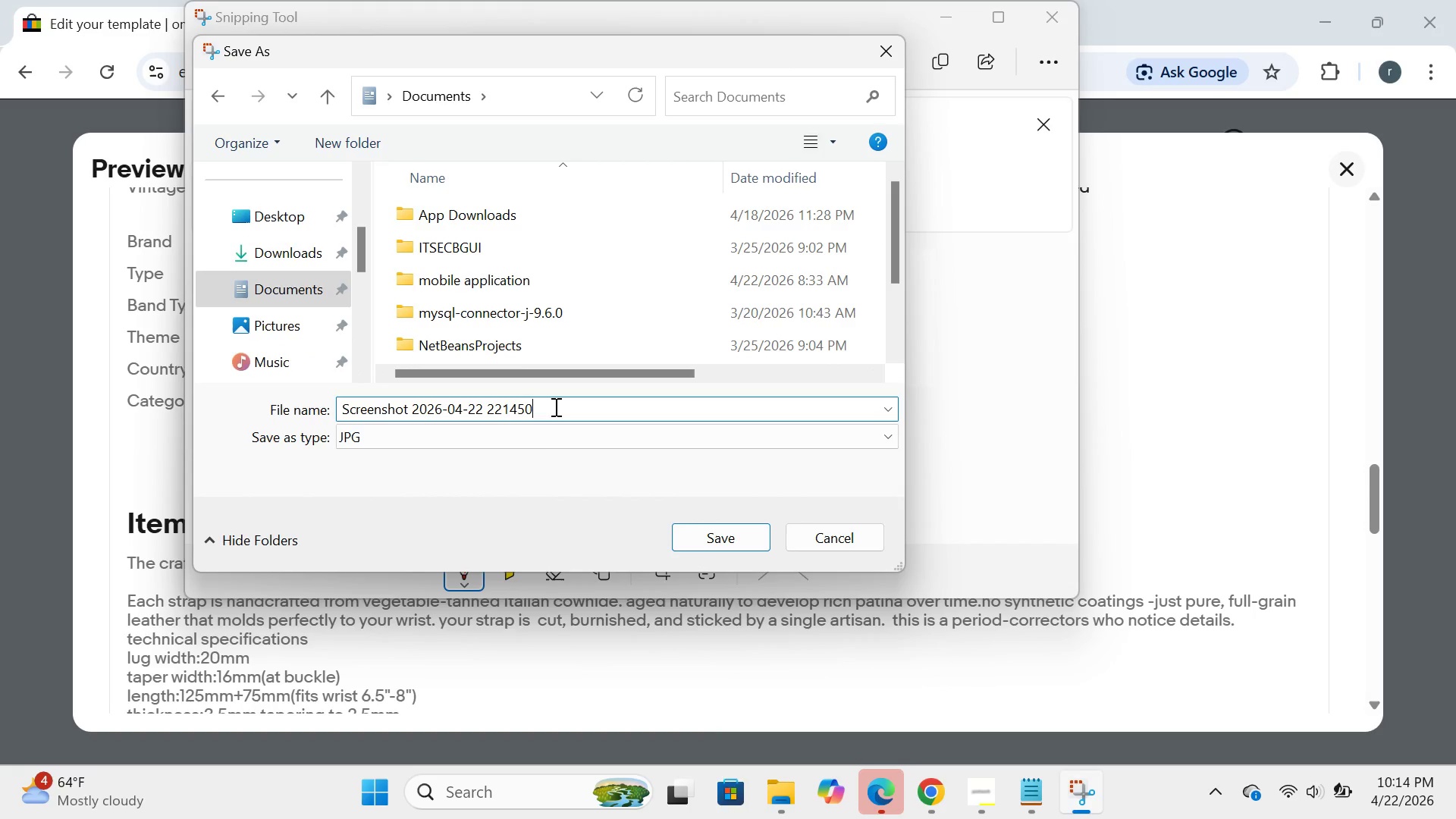 
key(Backspace)
 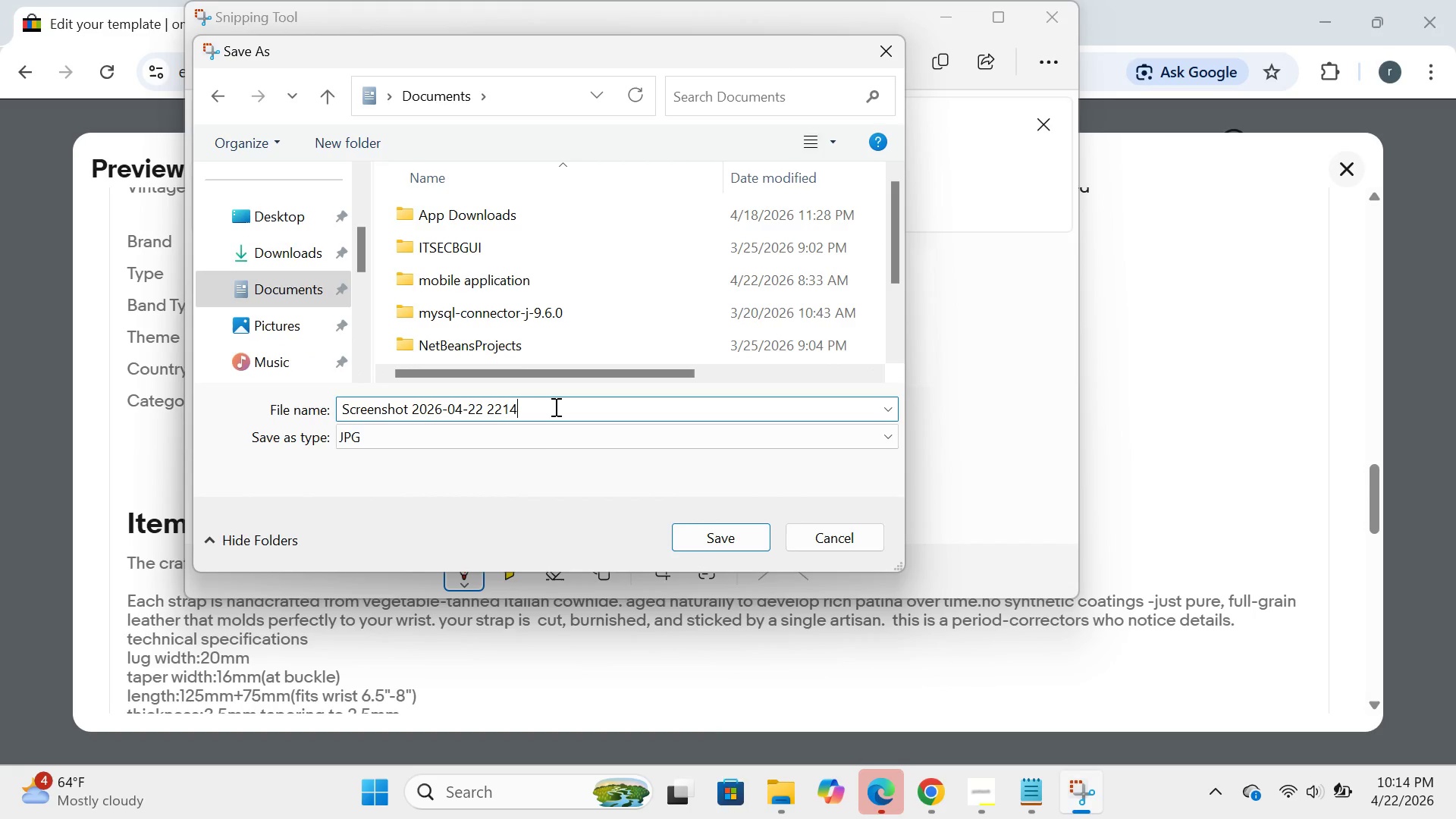 
key(Backspace)
 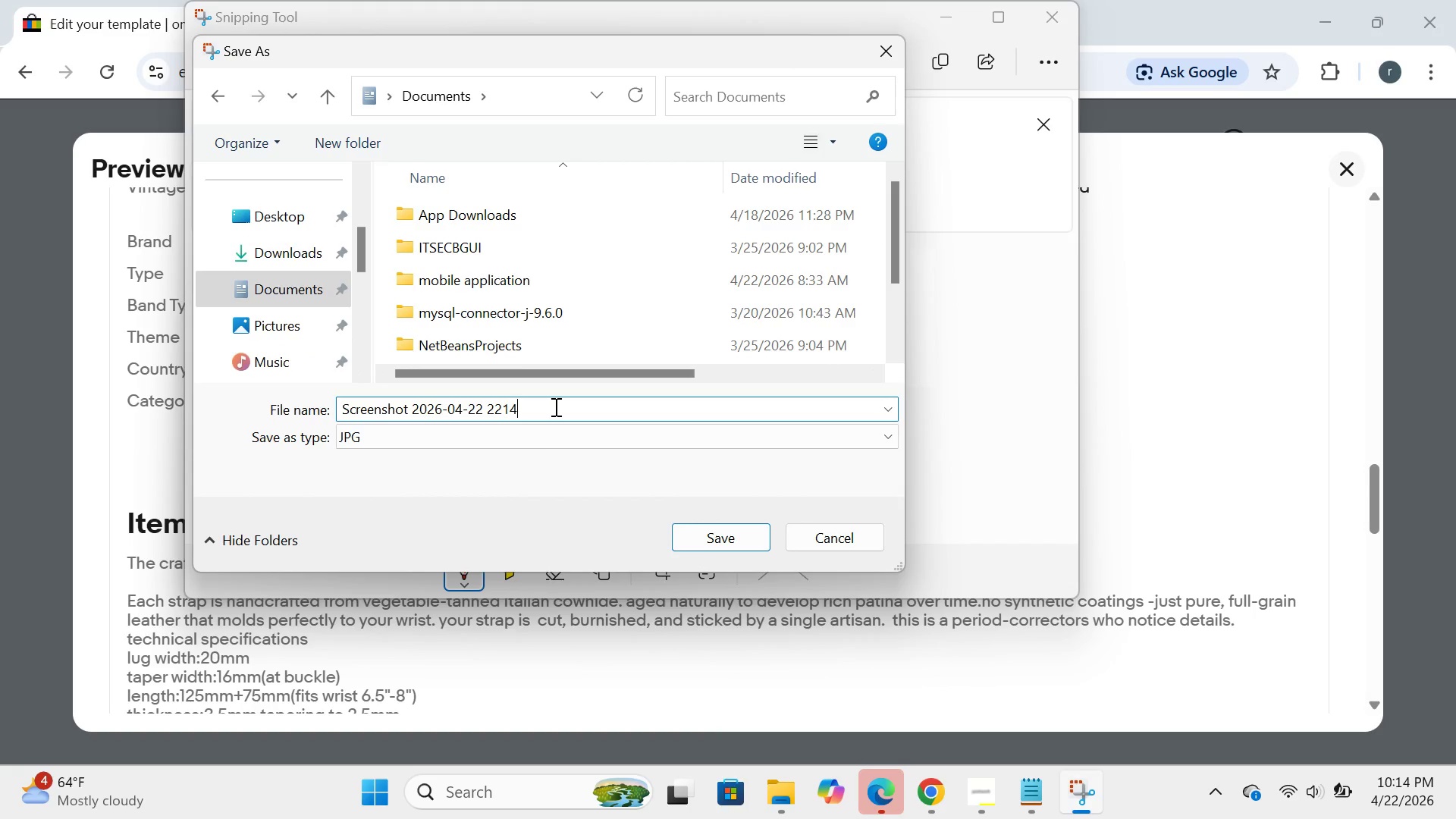 
key(Backspace)
 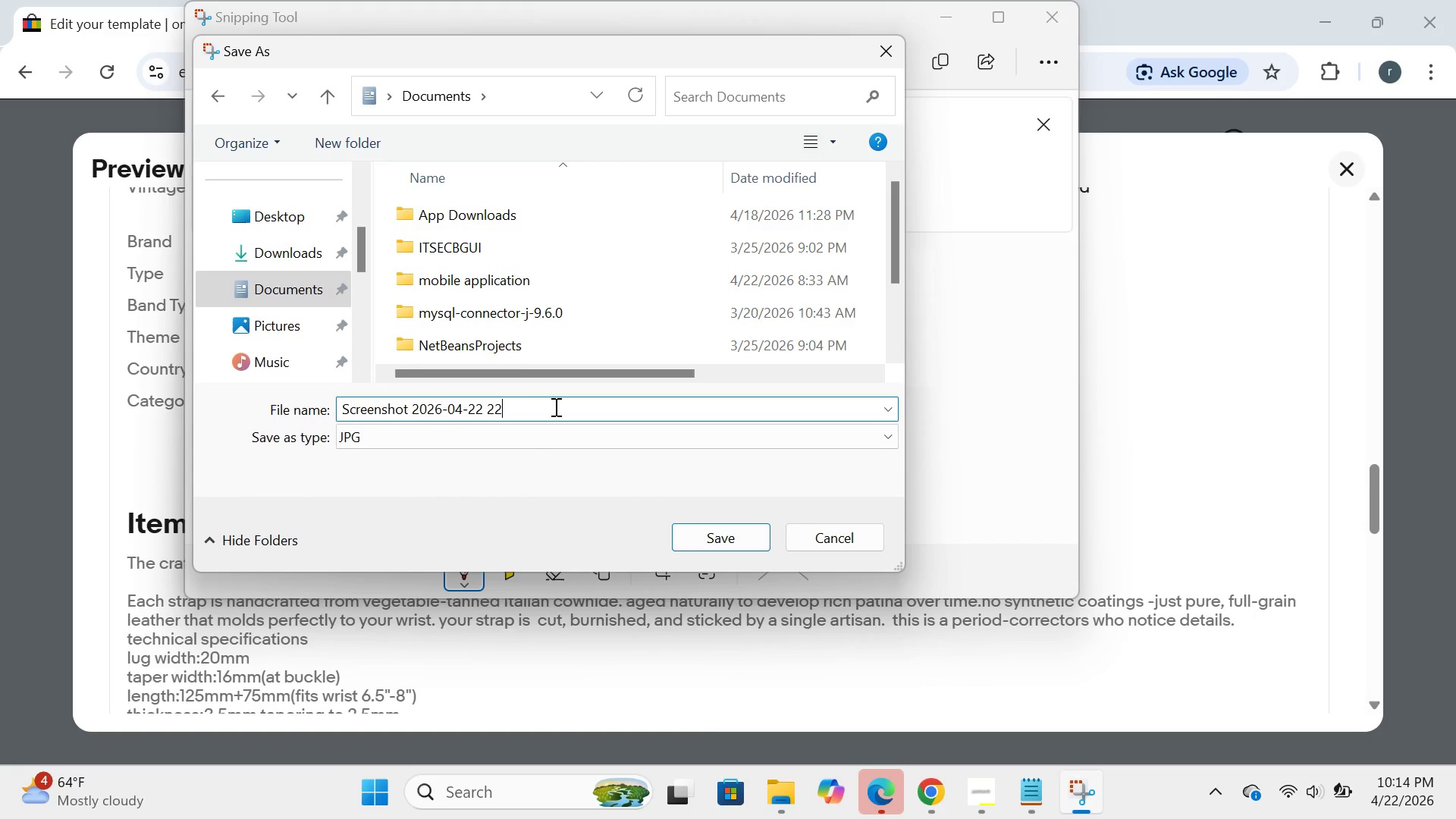 
key(Backspace)
 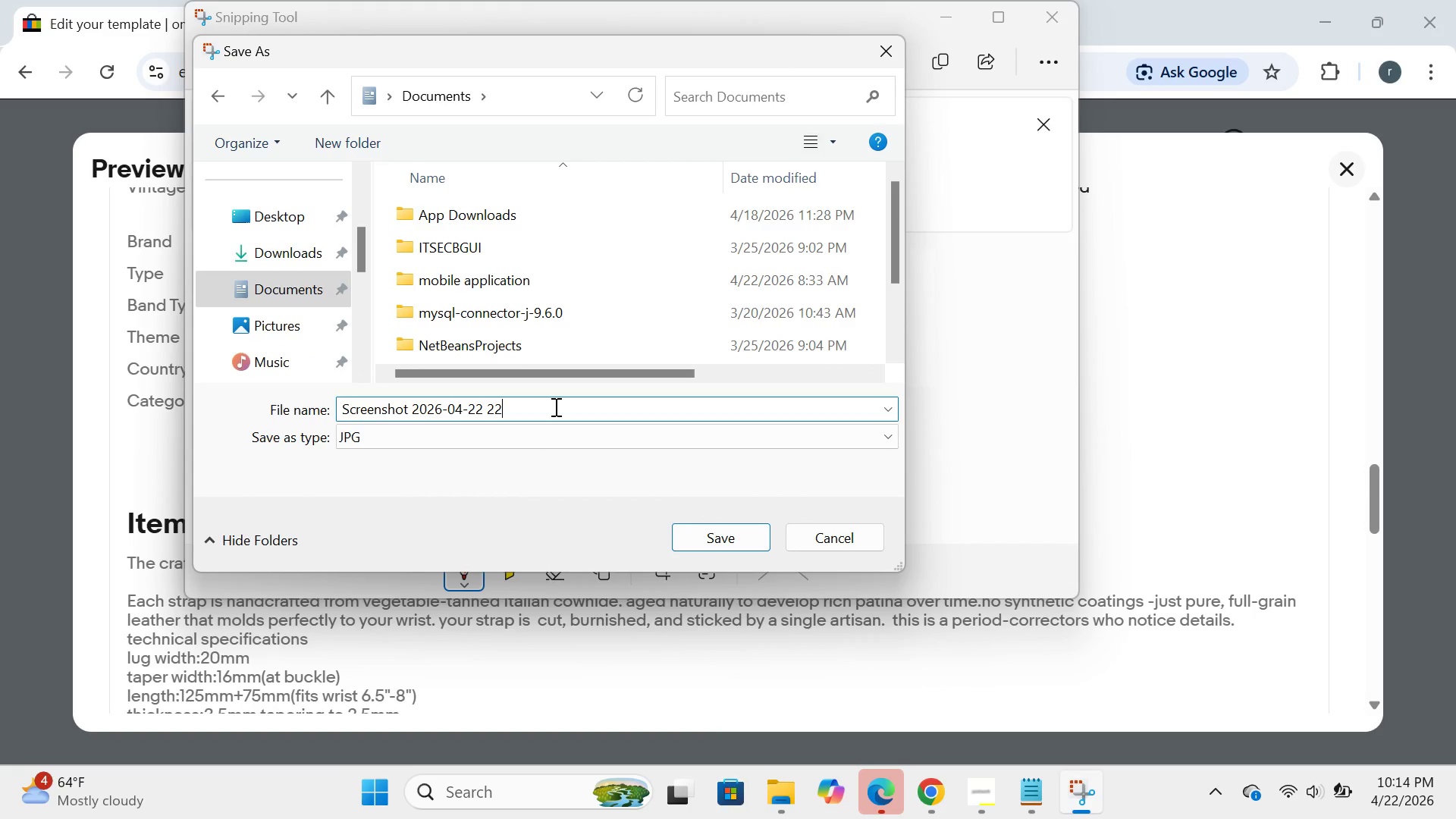 
key(Backspace)
 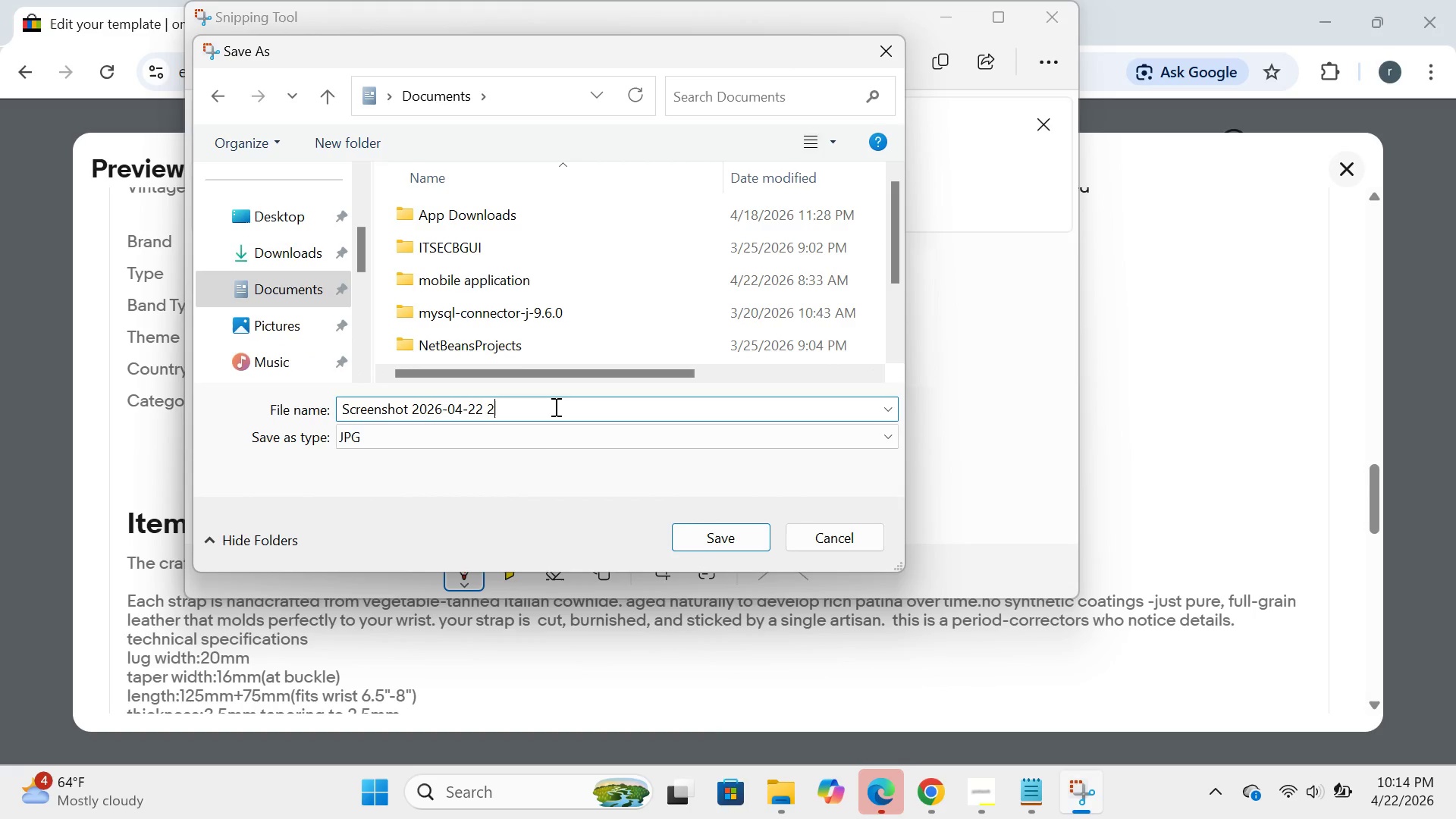 
key(Backspace)
 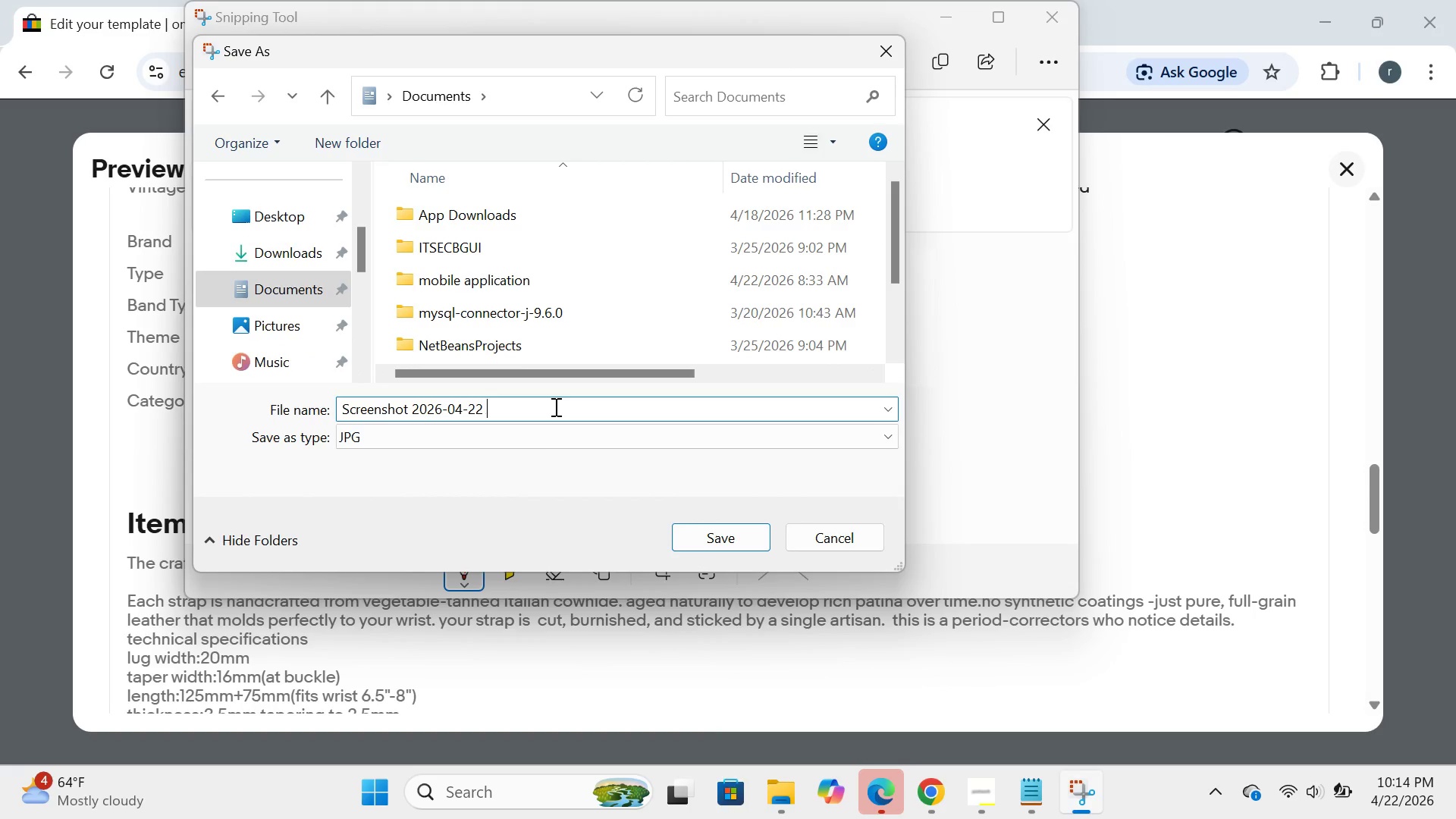 
key(Backspace)
 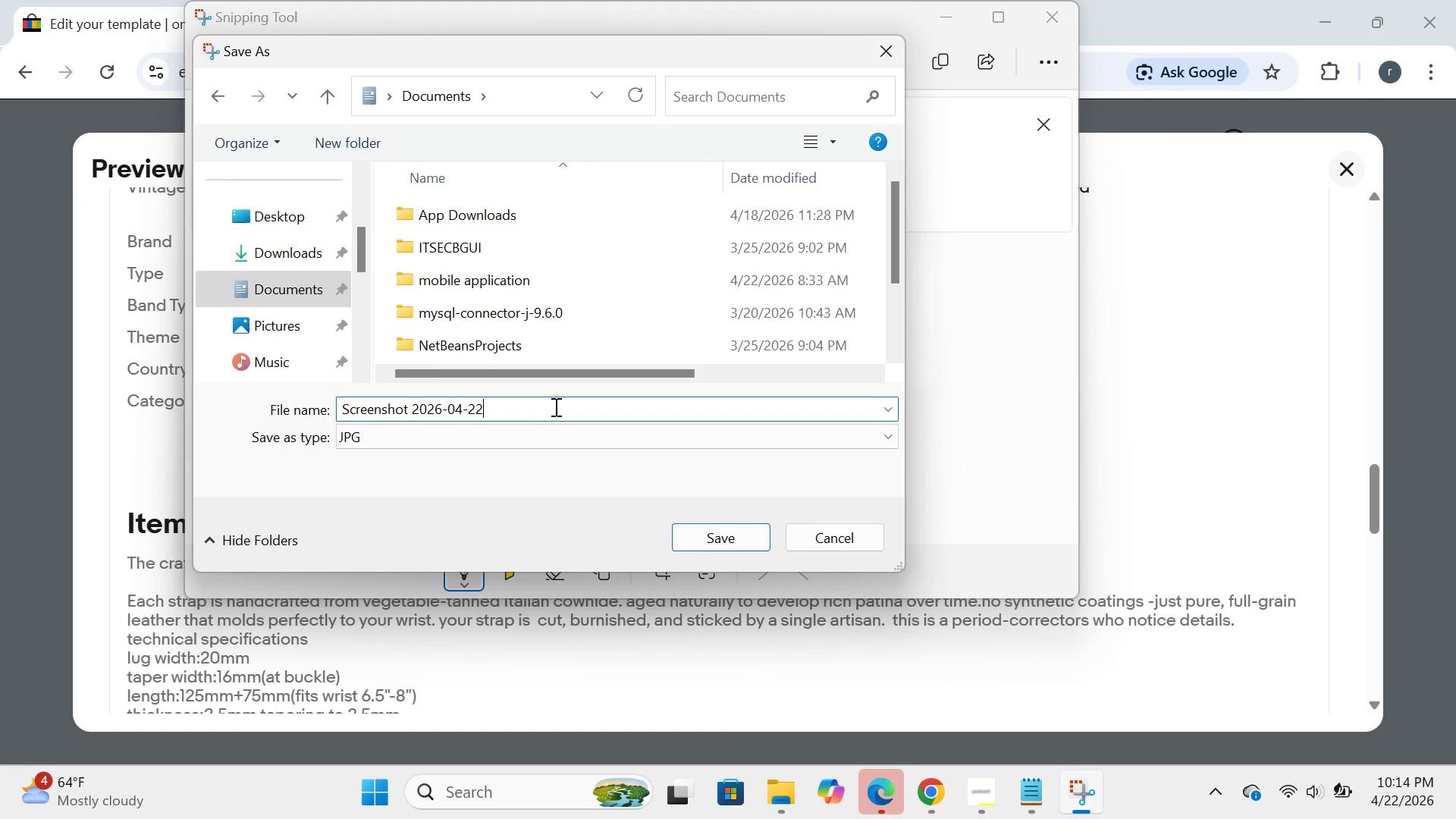 
key(Backspace)
 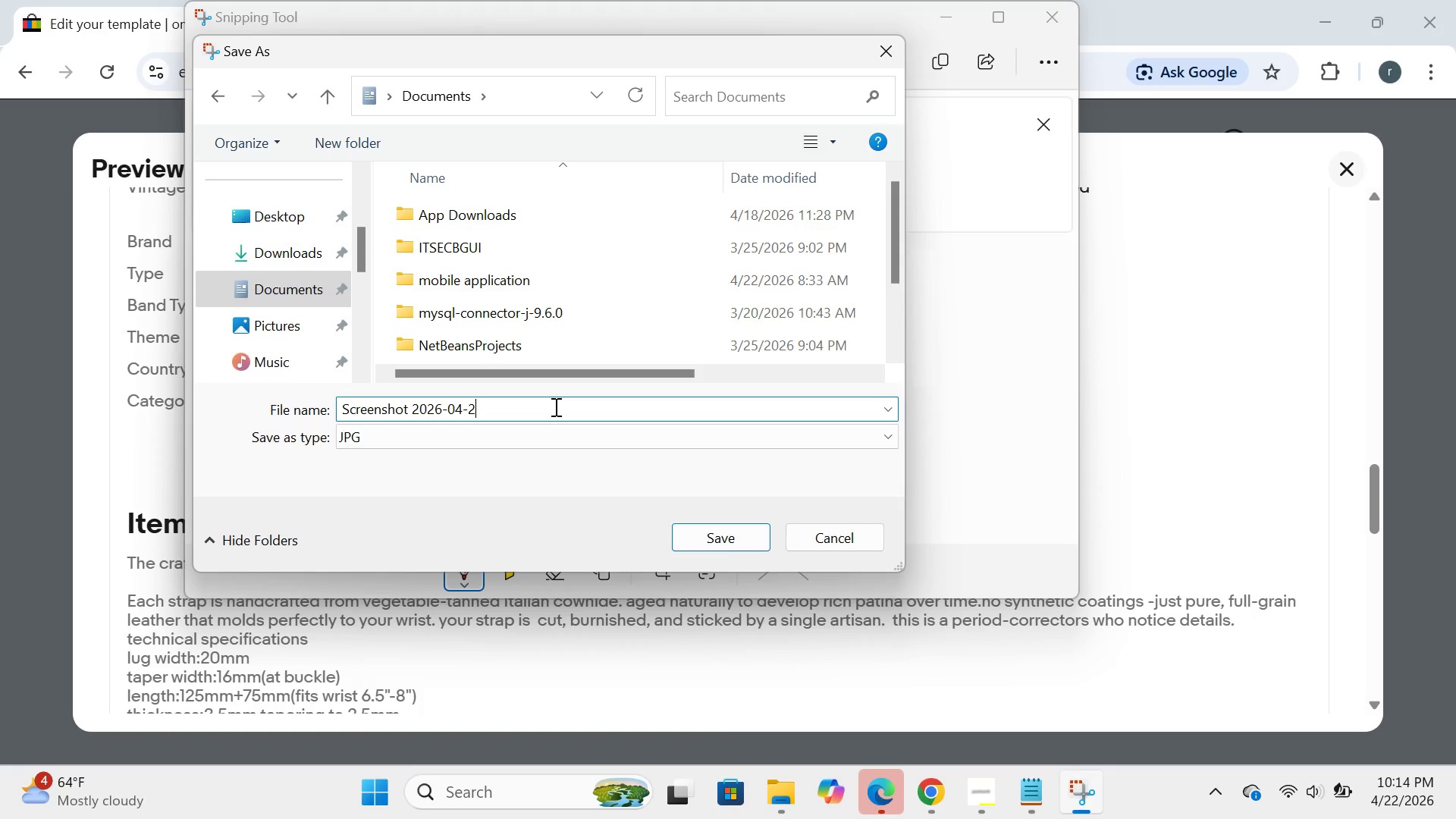 
key(Backspace)
 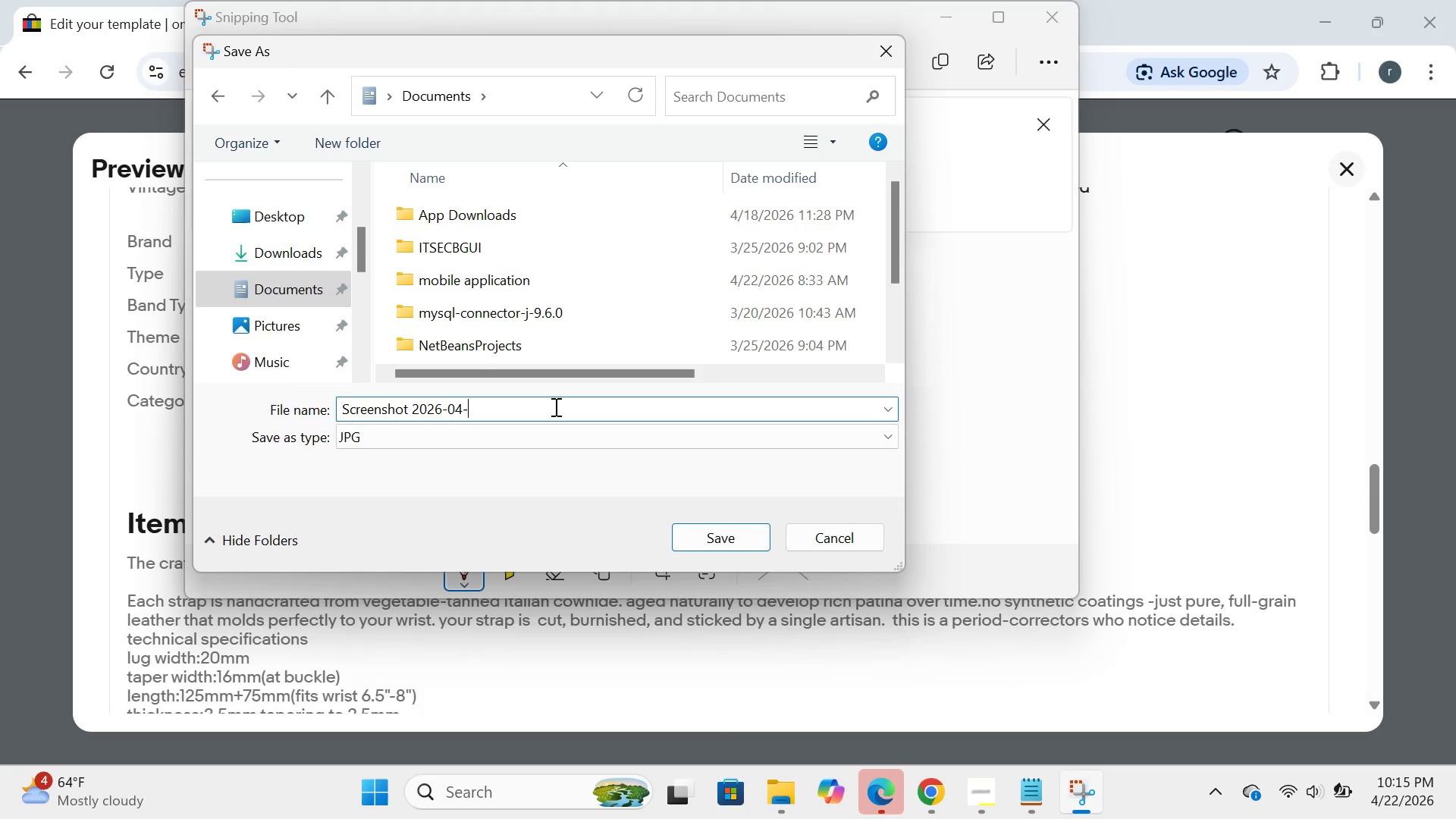 
key(Backspace)
 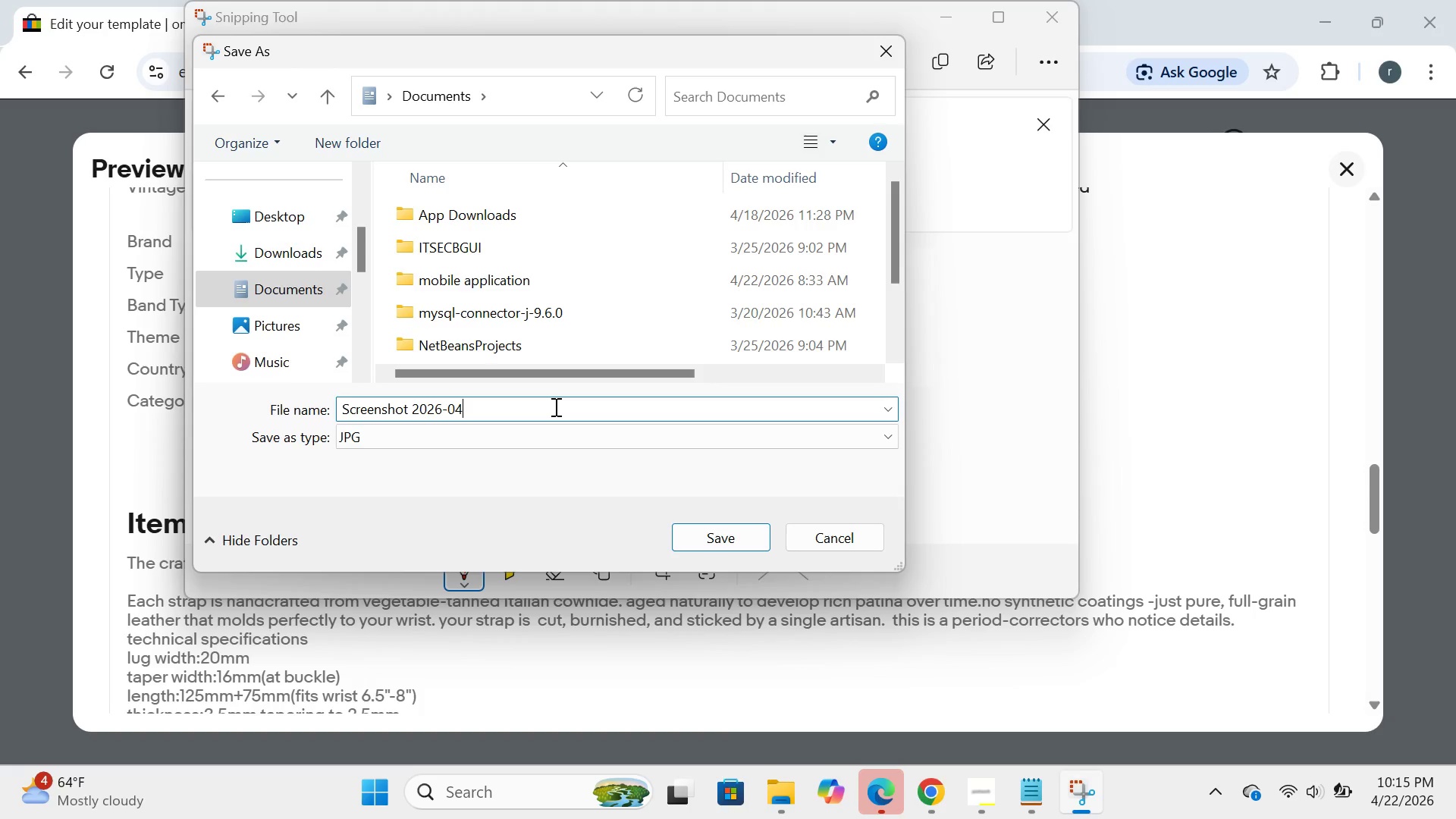 
key(Backspace)
 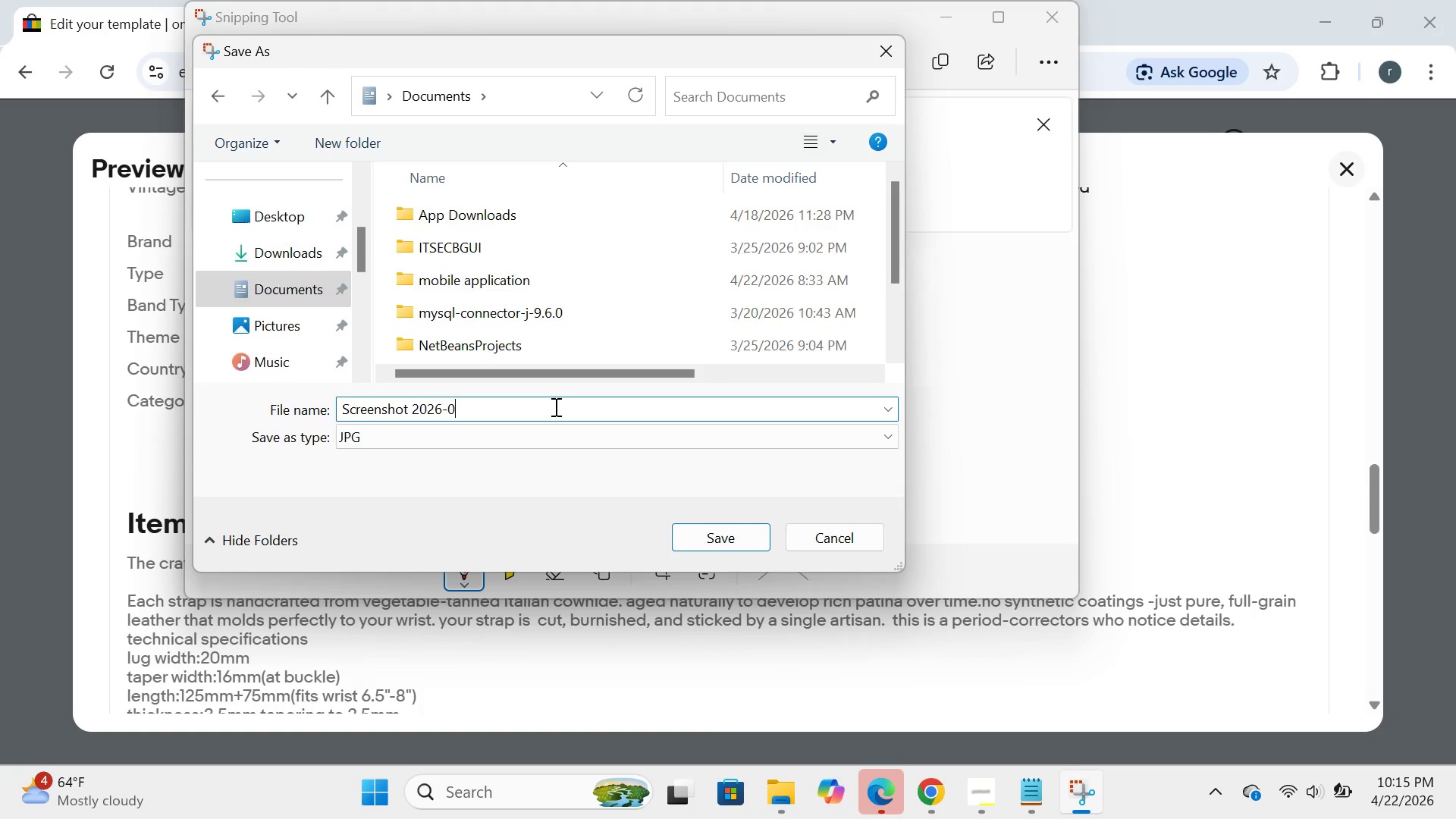 
key(Backspace)
 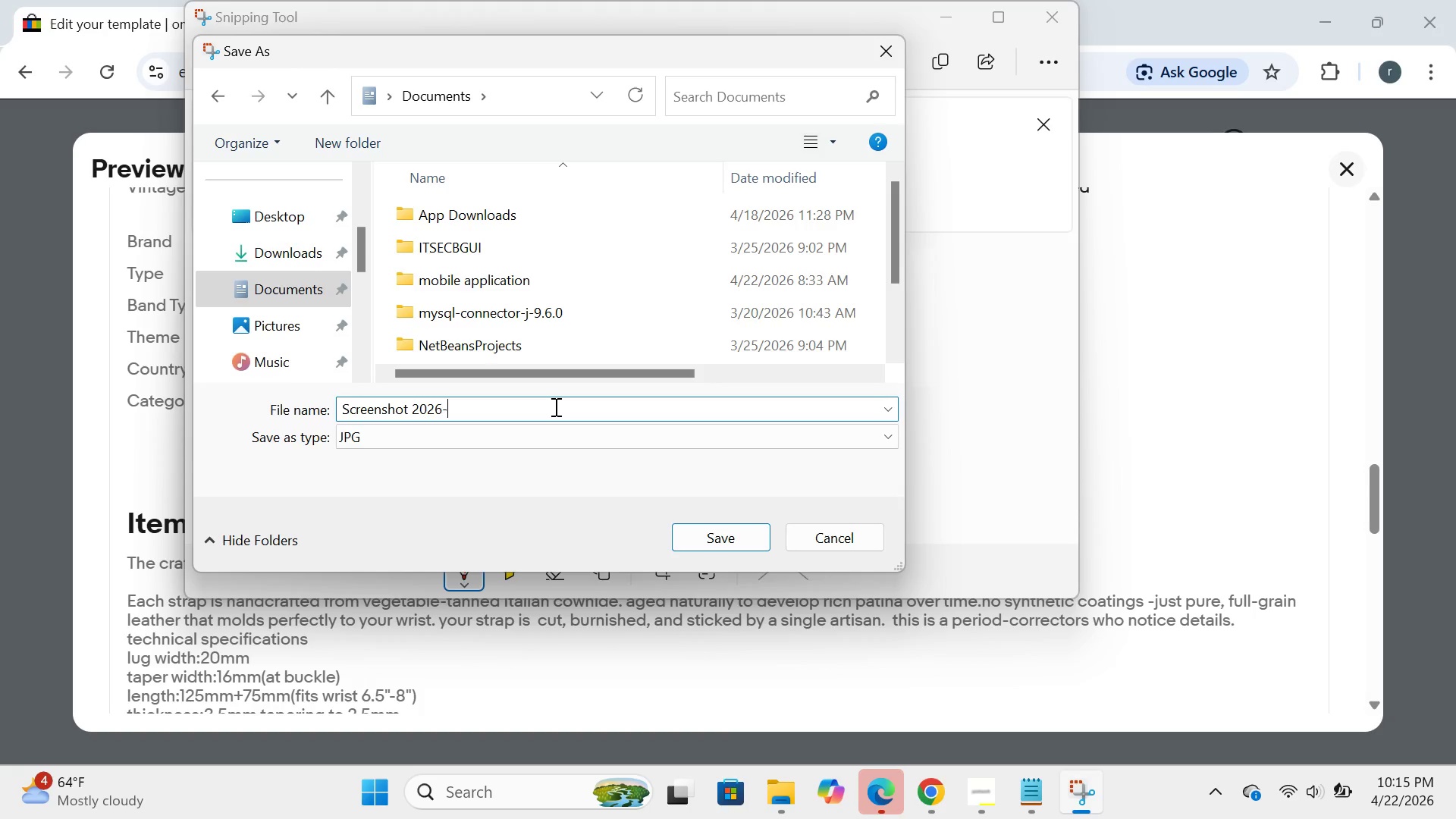 
key(Backspace)
 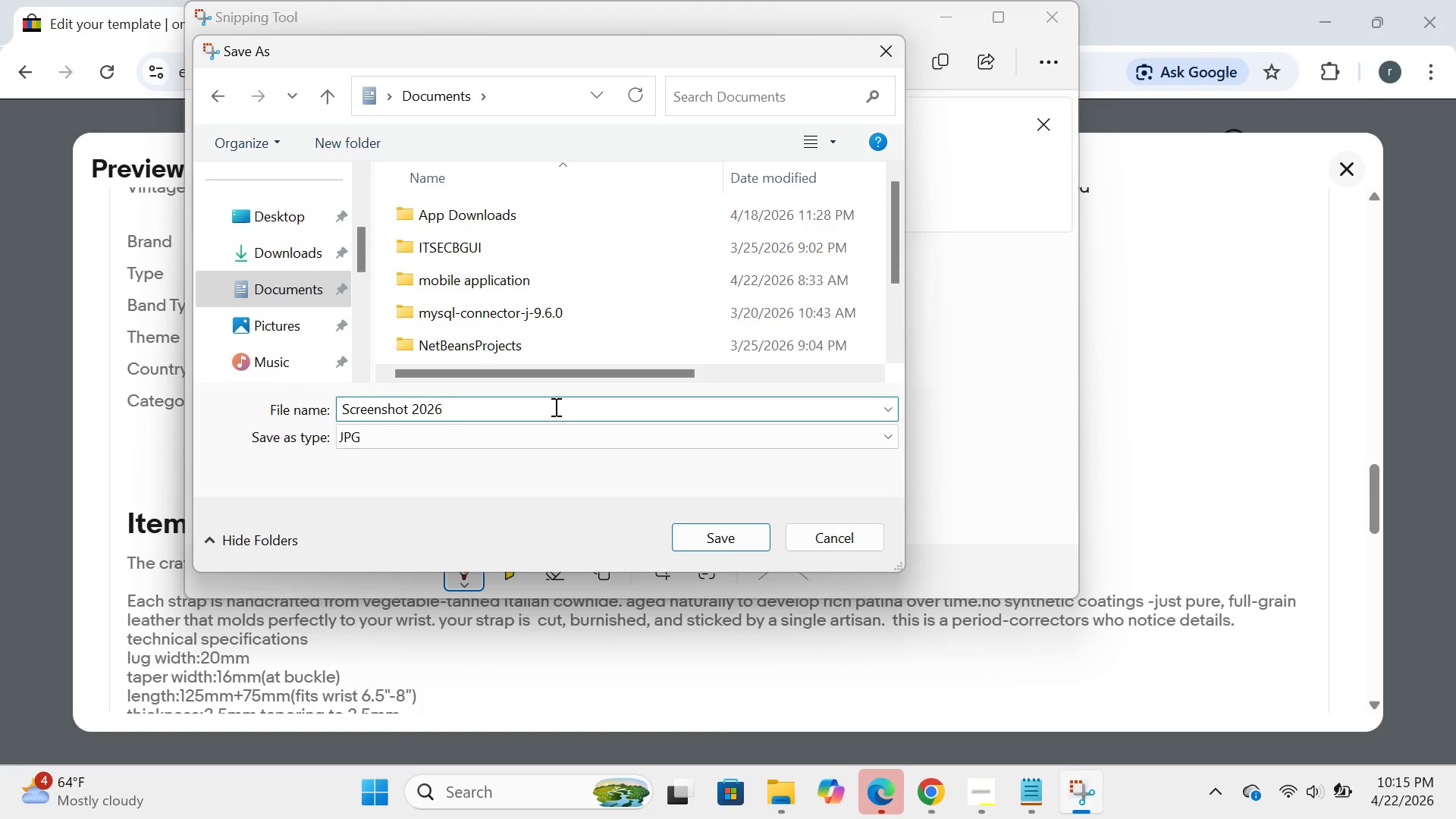 
key(Backspace)
 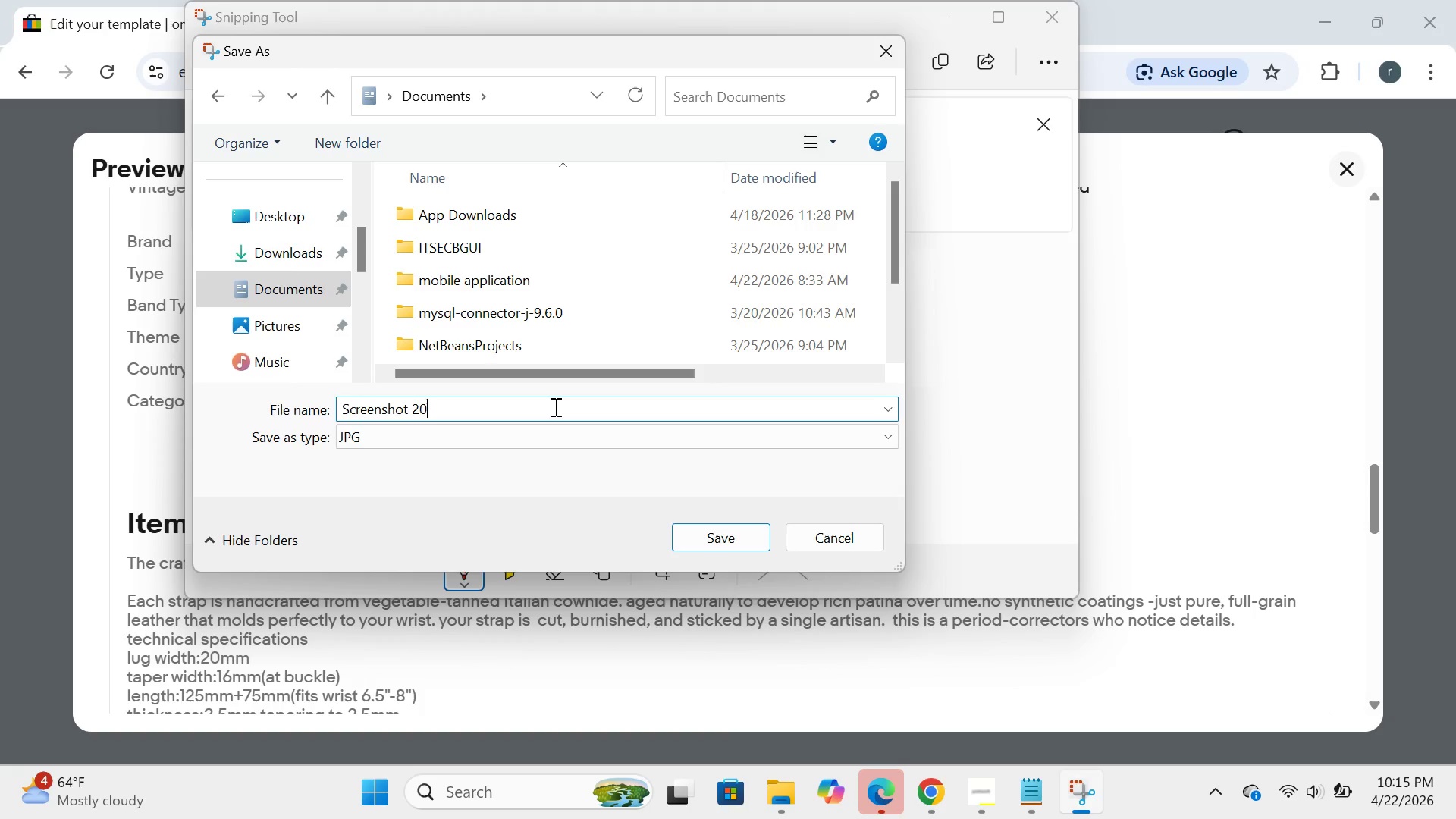 
key(Backspace)
 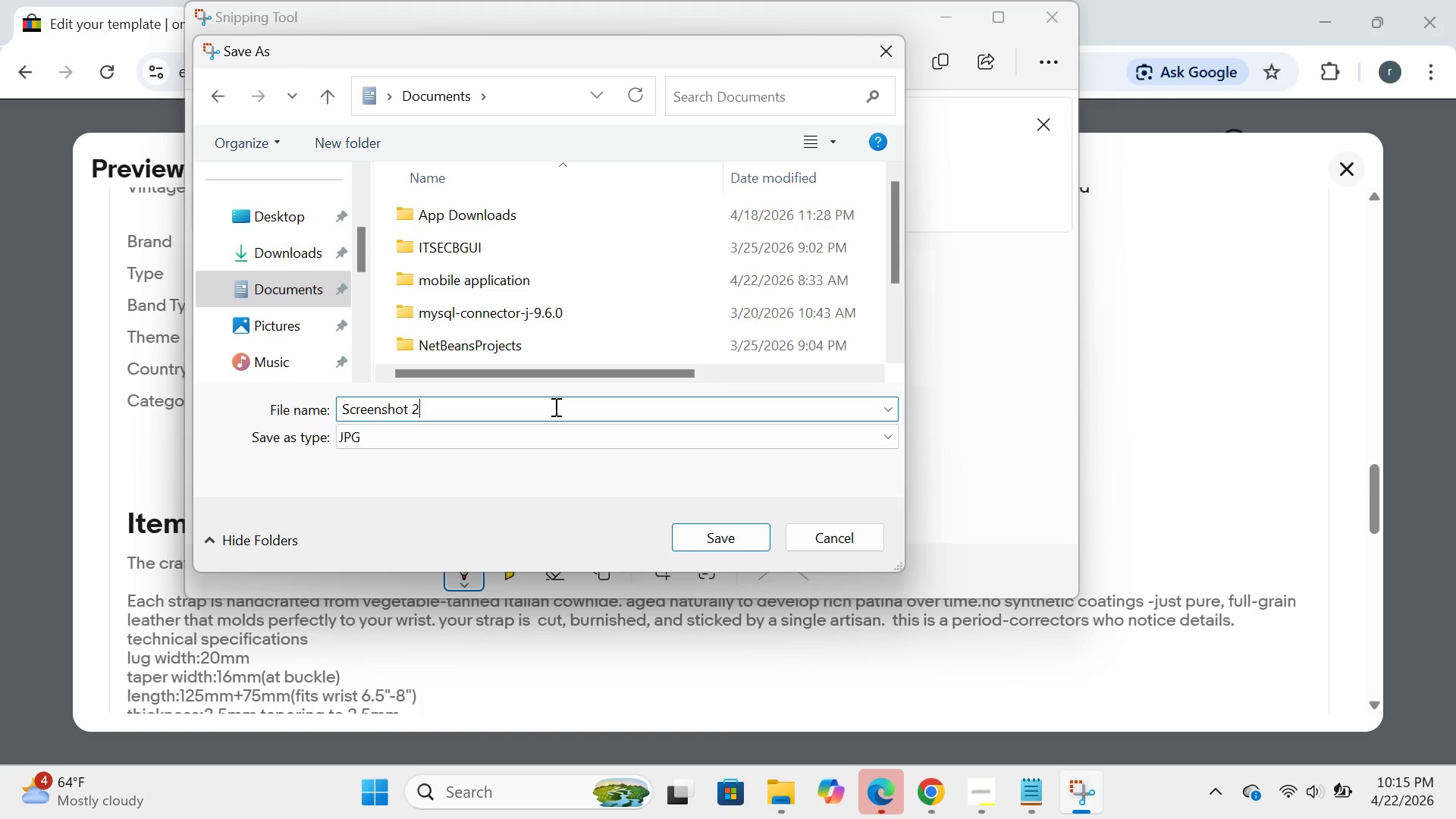 
key(Backspace)
 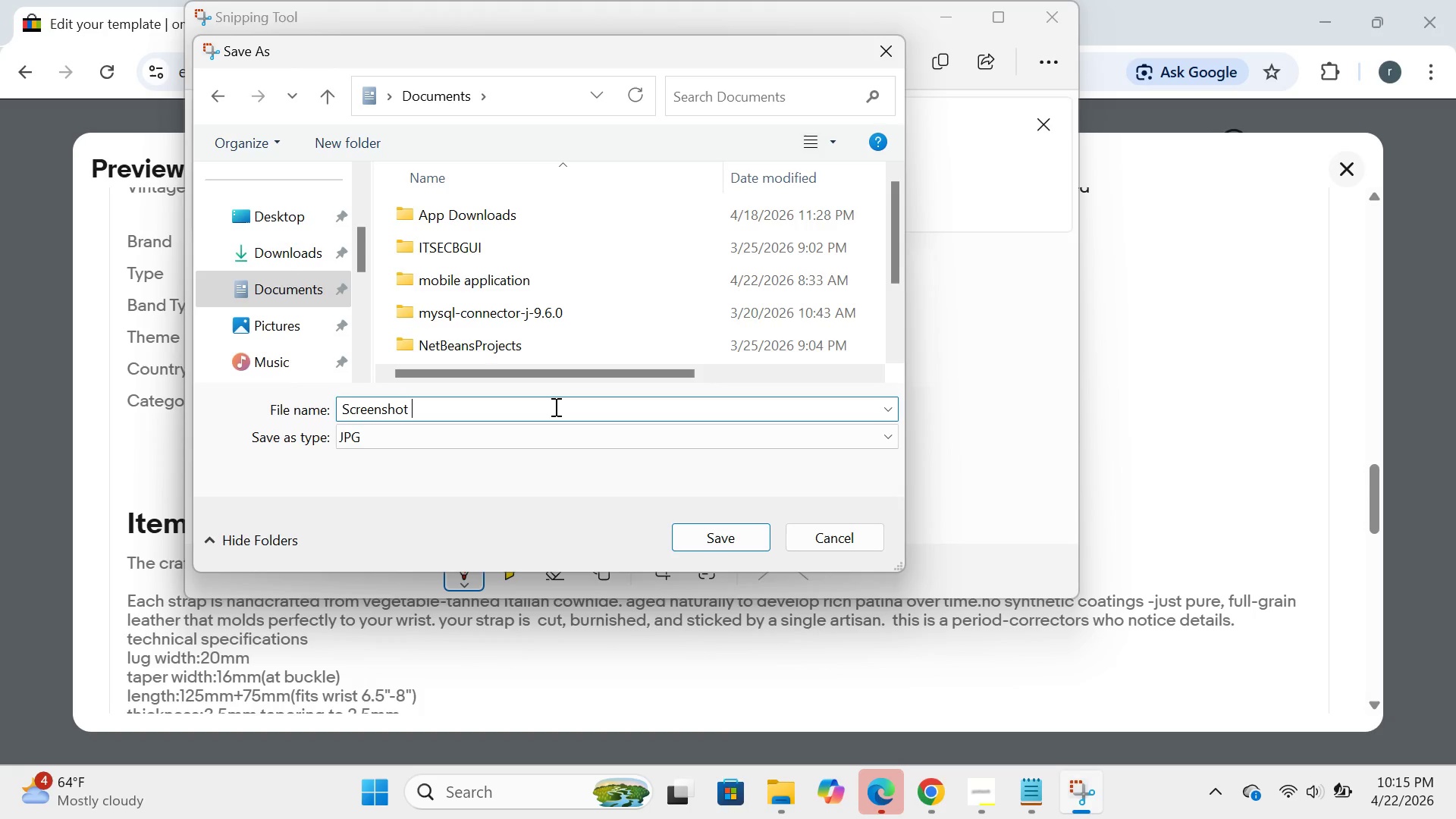 
key(Backspace)
 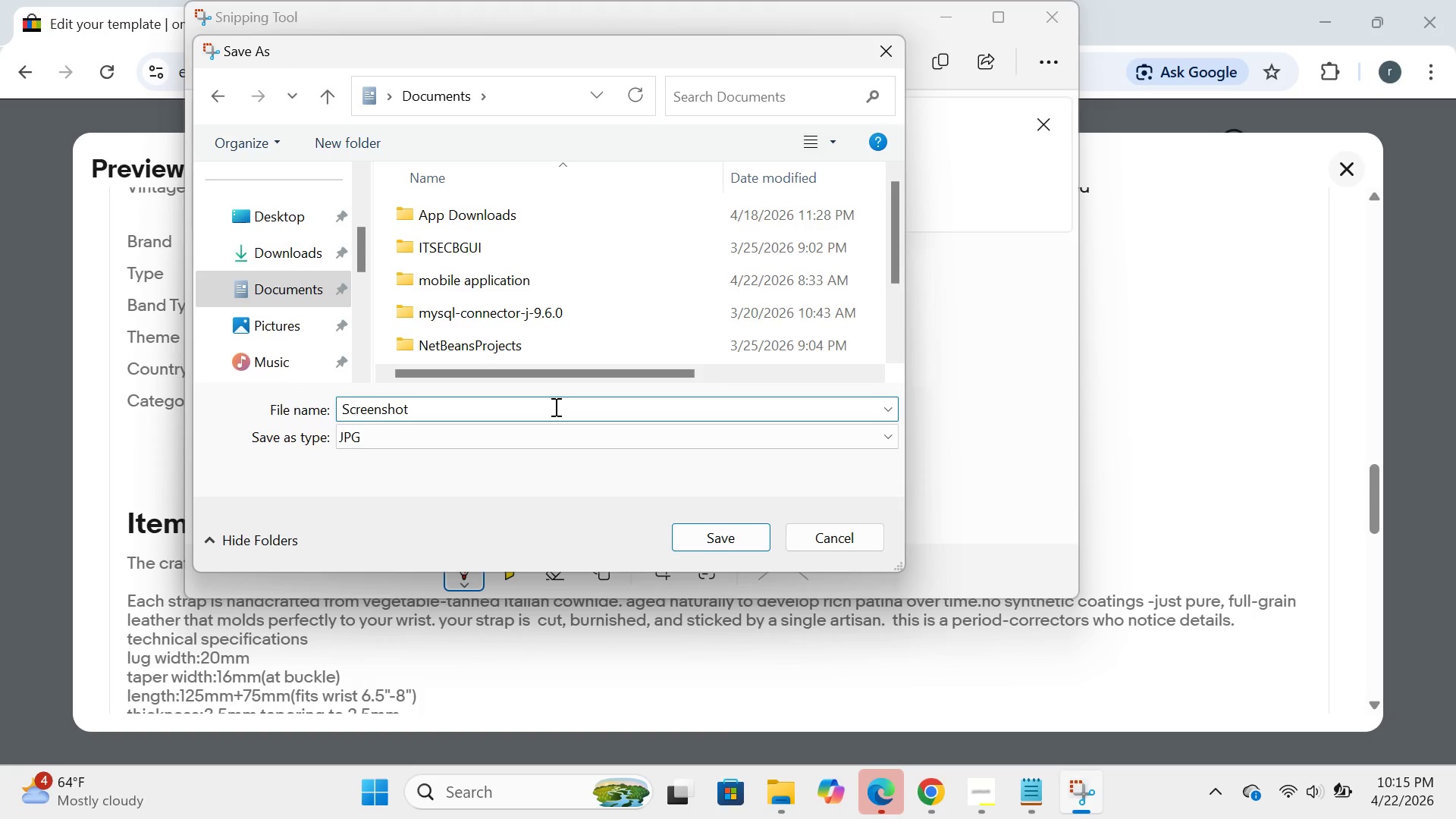 
type(_cathegory)
 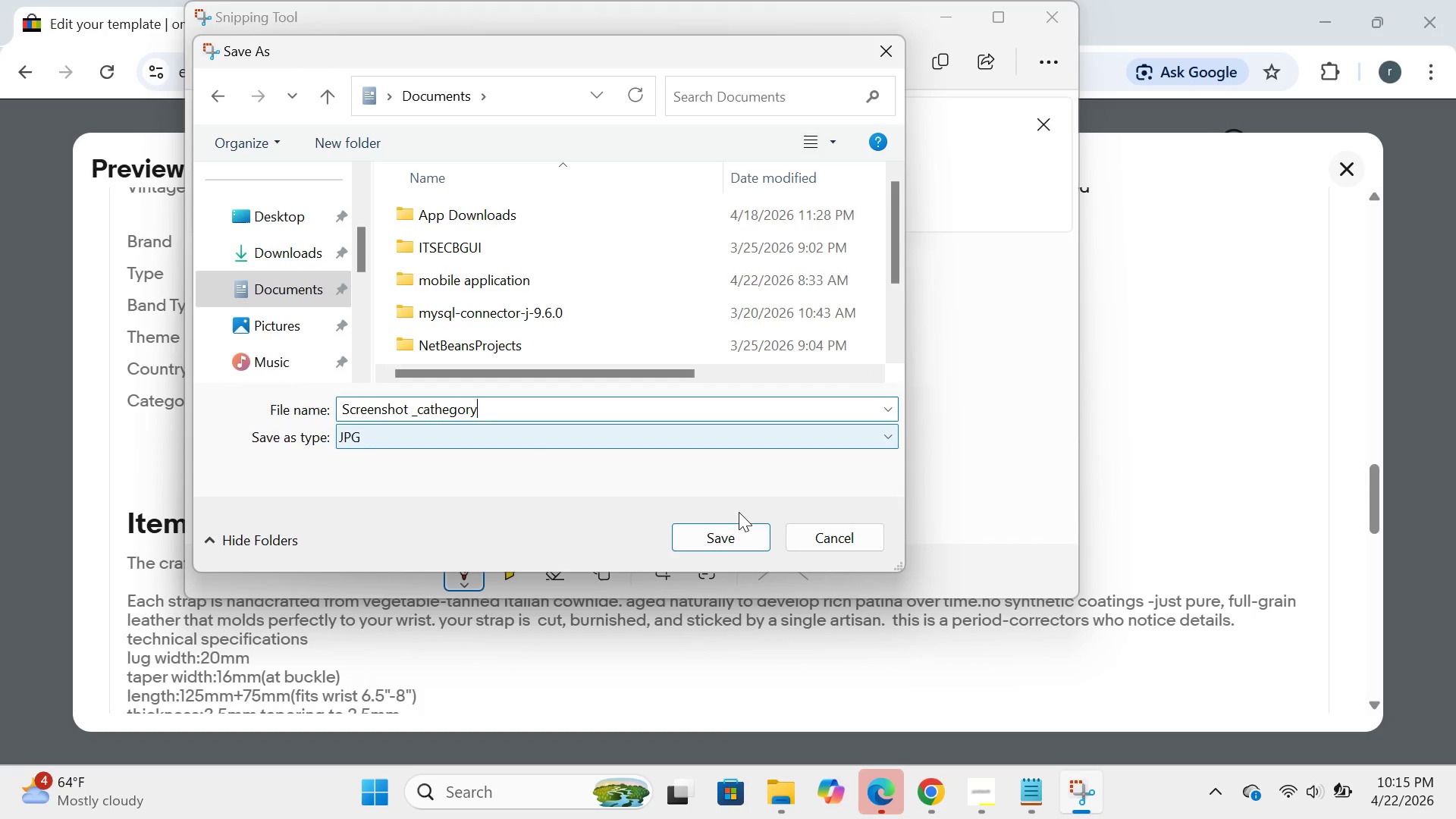 
left_click([735, 537])
 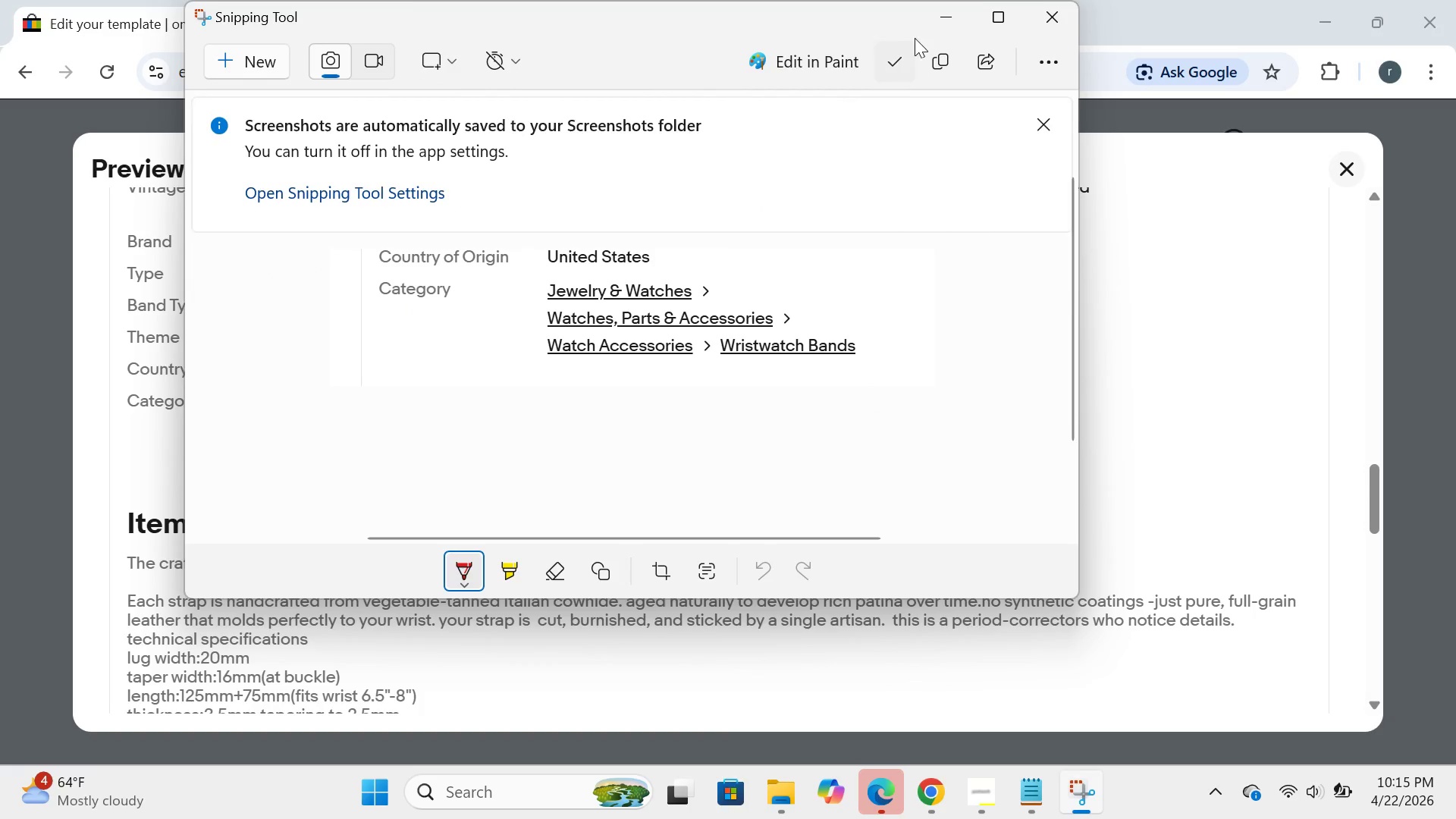 
left_click([943, 17])
 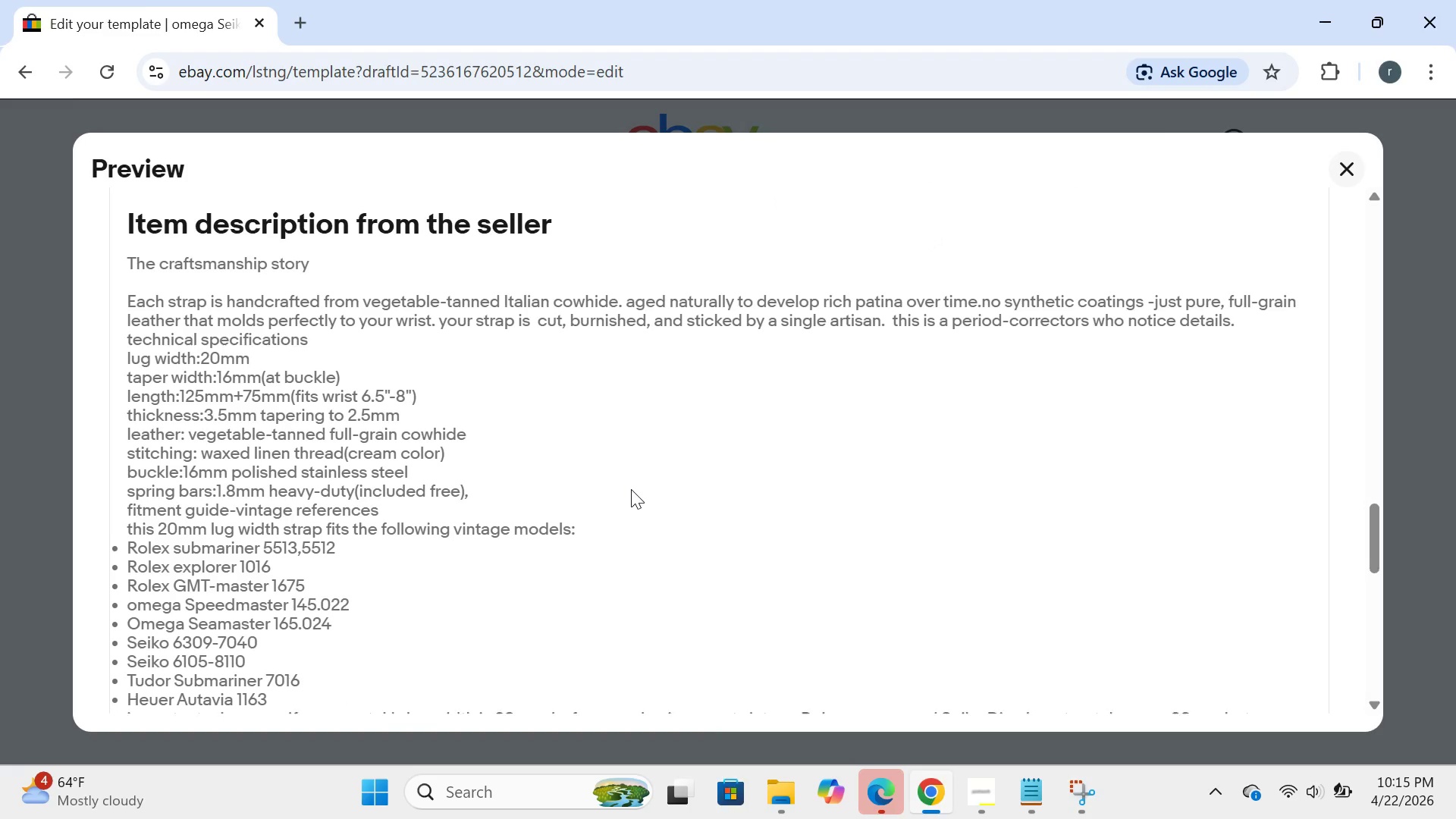 
wait(5.47)
 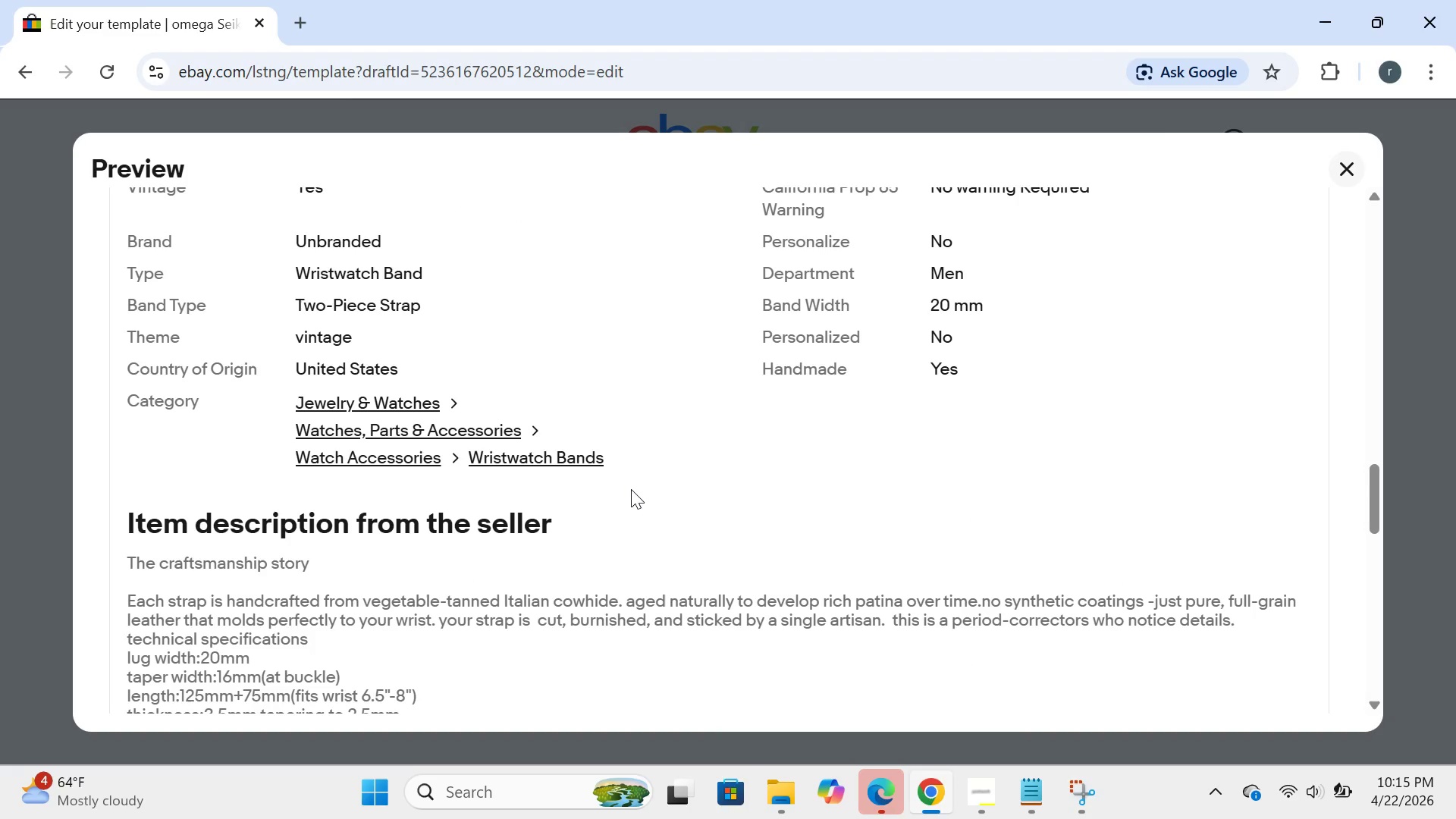 
left_click([631, 489])
 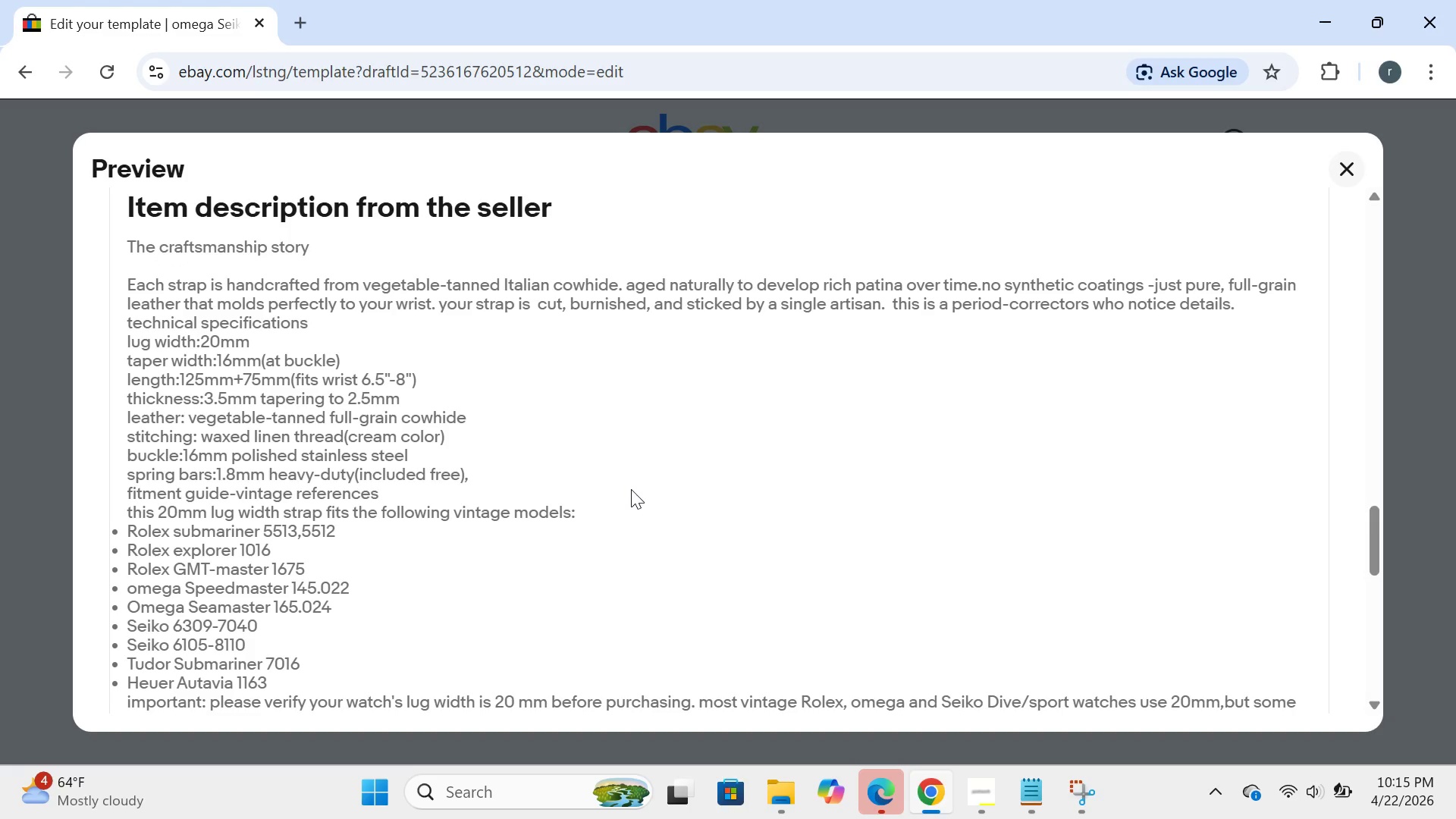 
left_click([377, 791])
 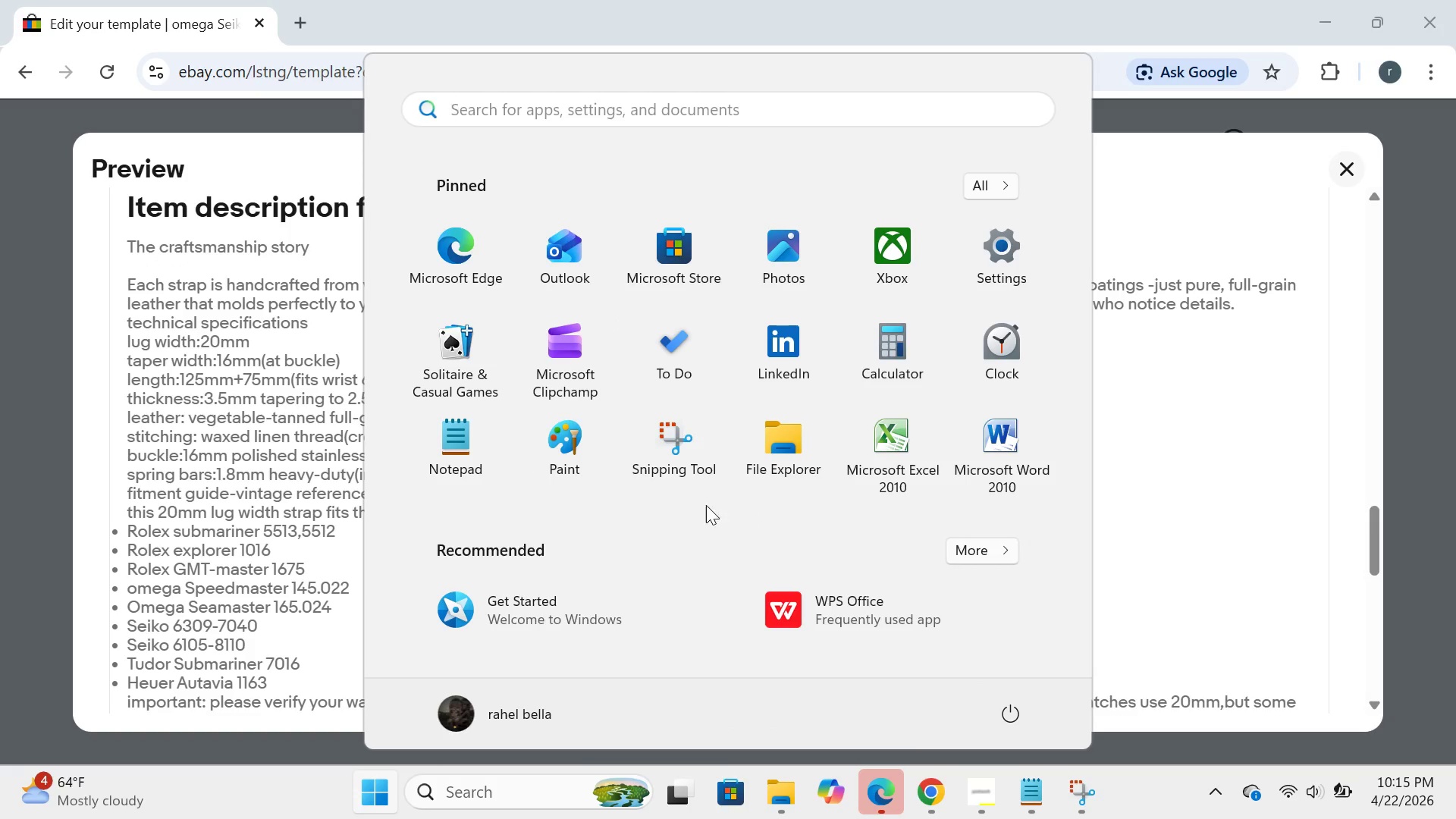 
left_click([676, 471])
 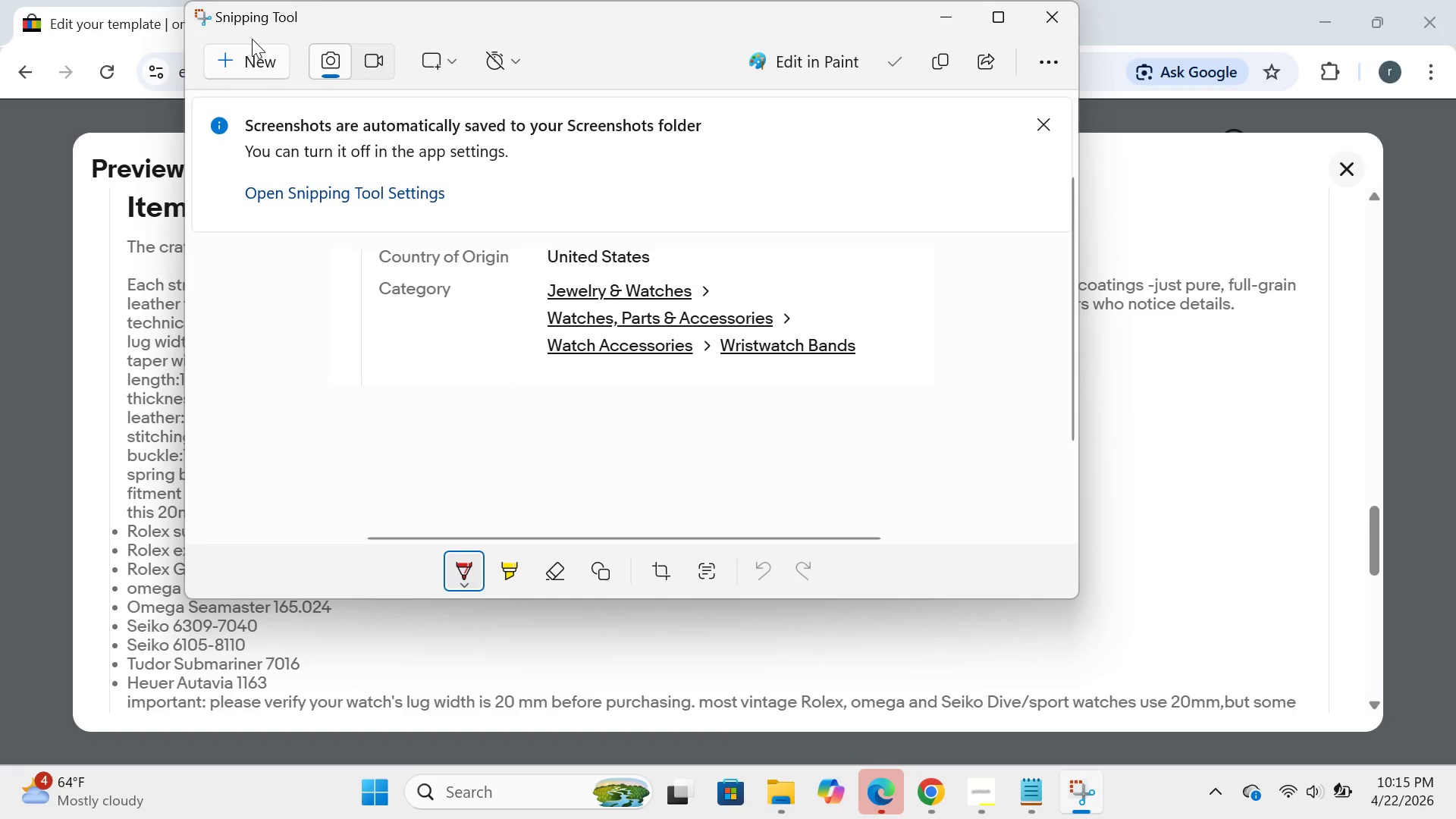 
left_click([249, 53])
 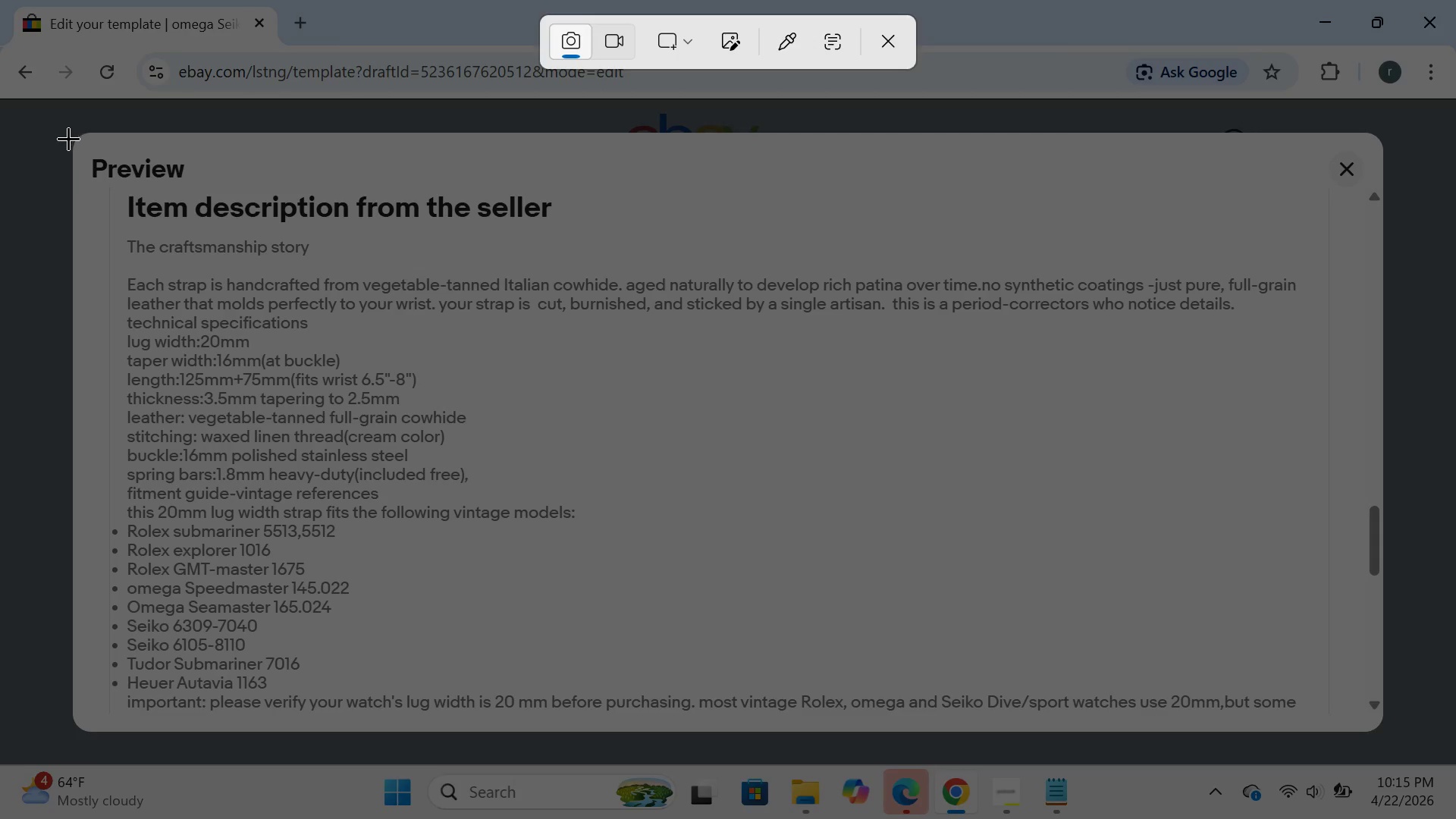 
left_click_drag(start_coordinate=[66, 136], to_coordinate=[1379, 724])
 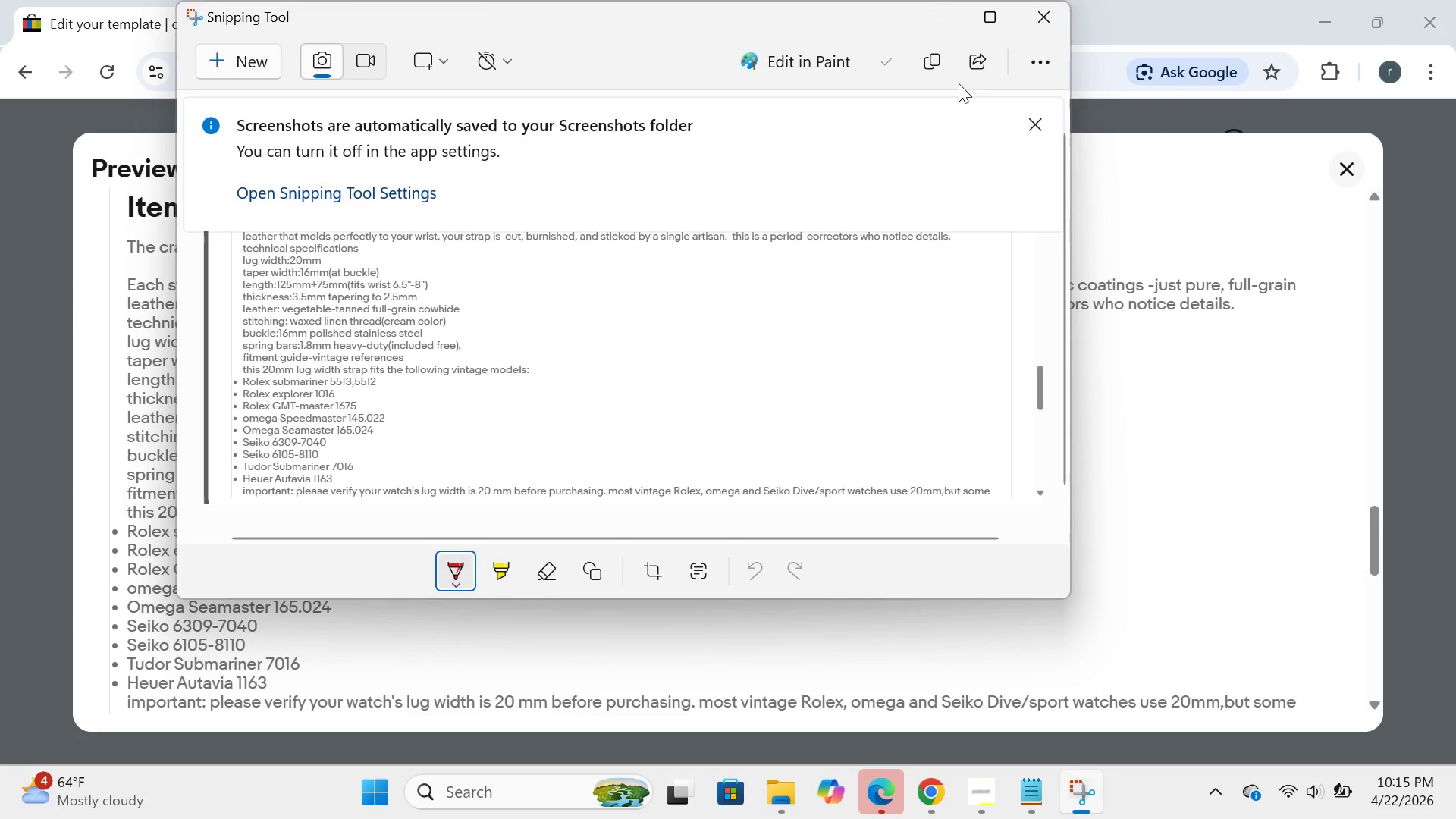 
left_click([942, 21])
 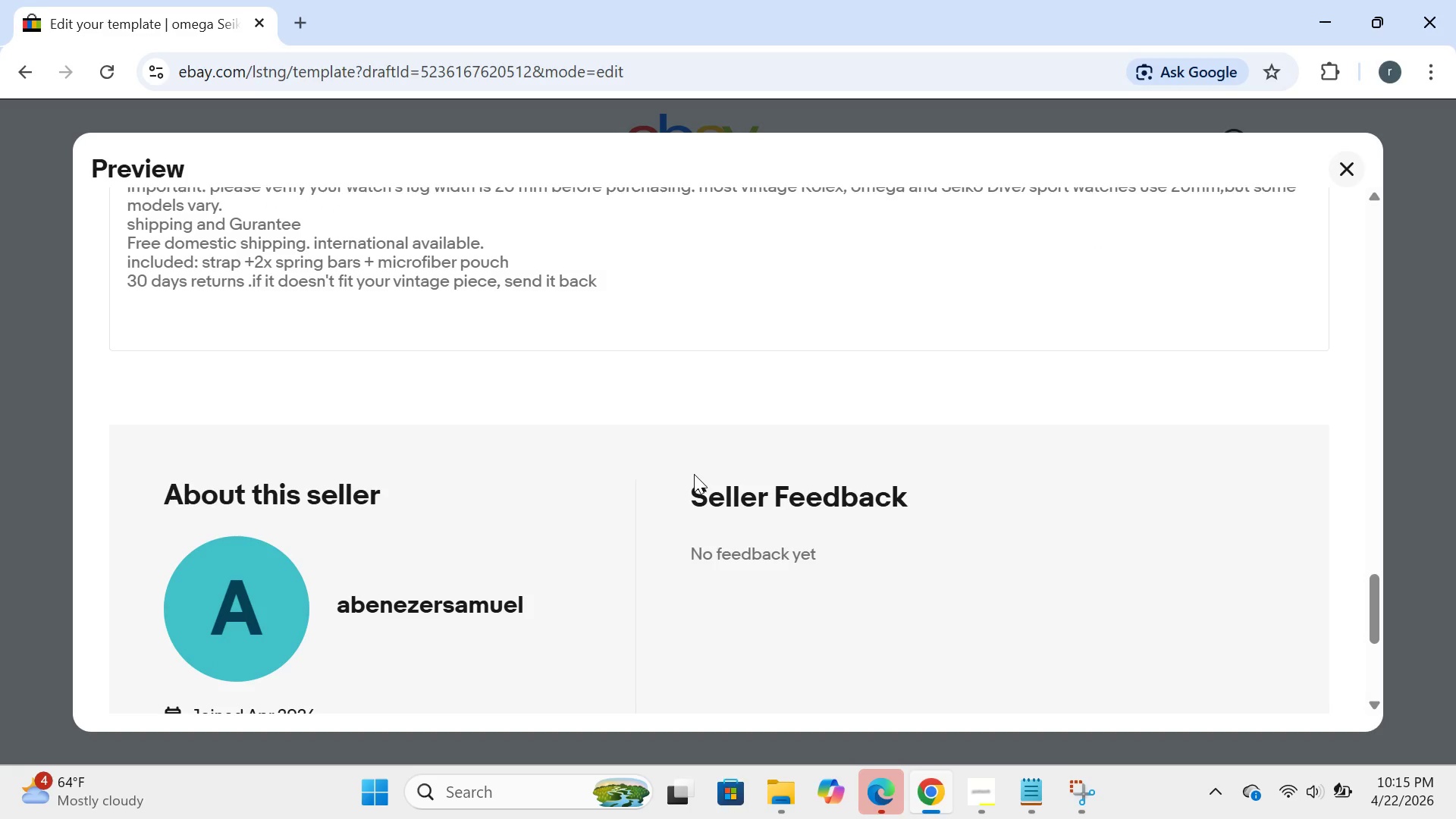 
wait(24.25)
 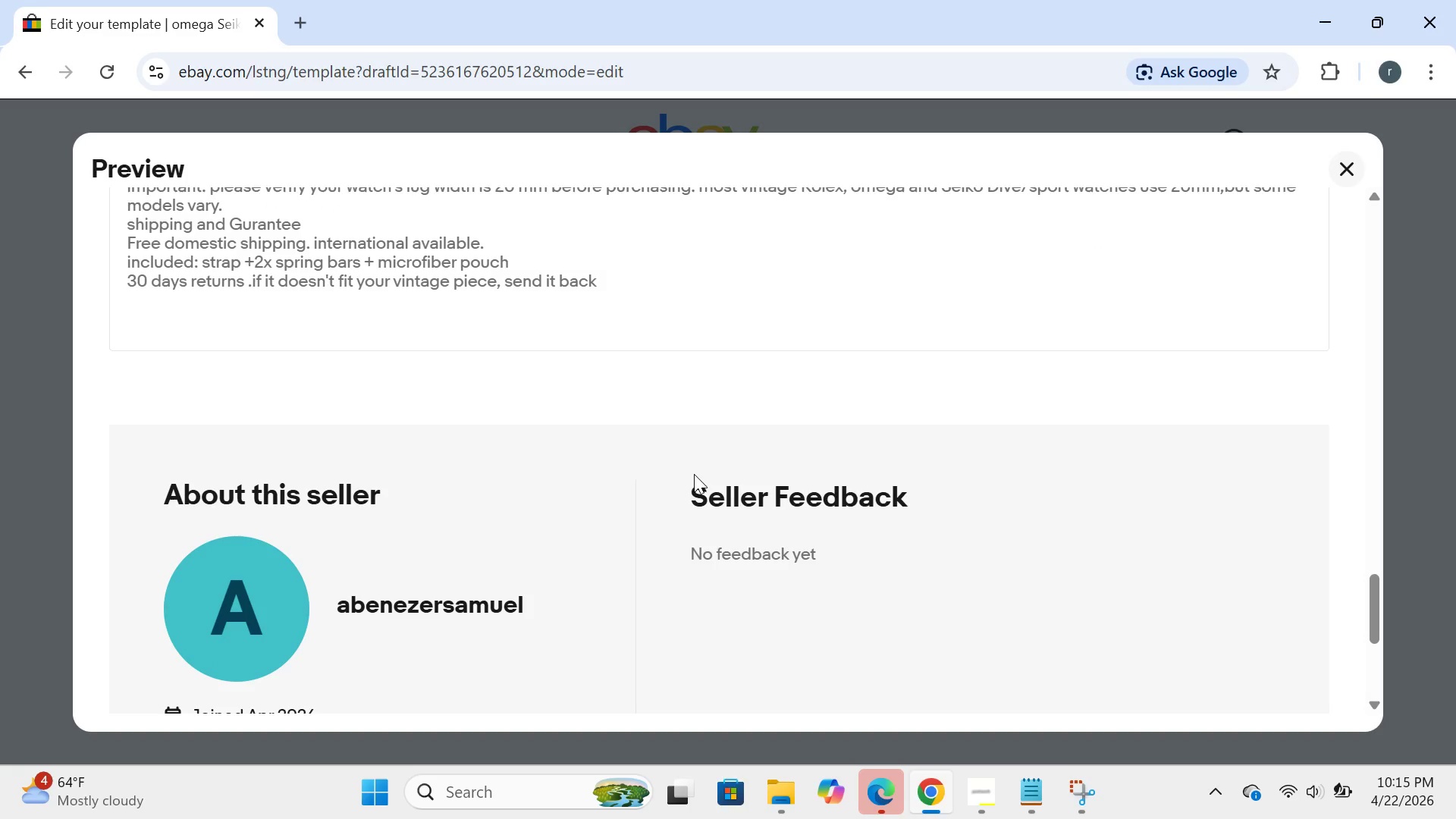 
left_click([369, 794])
 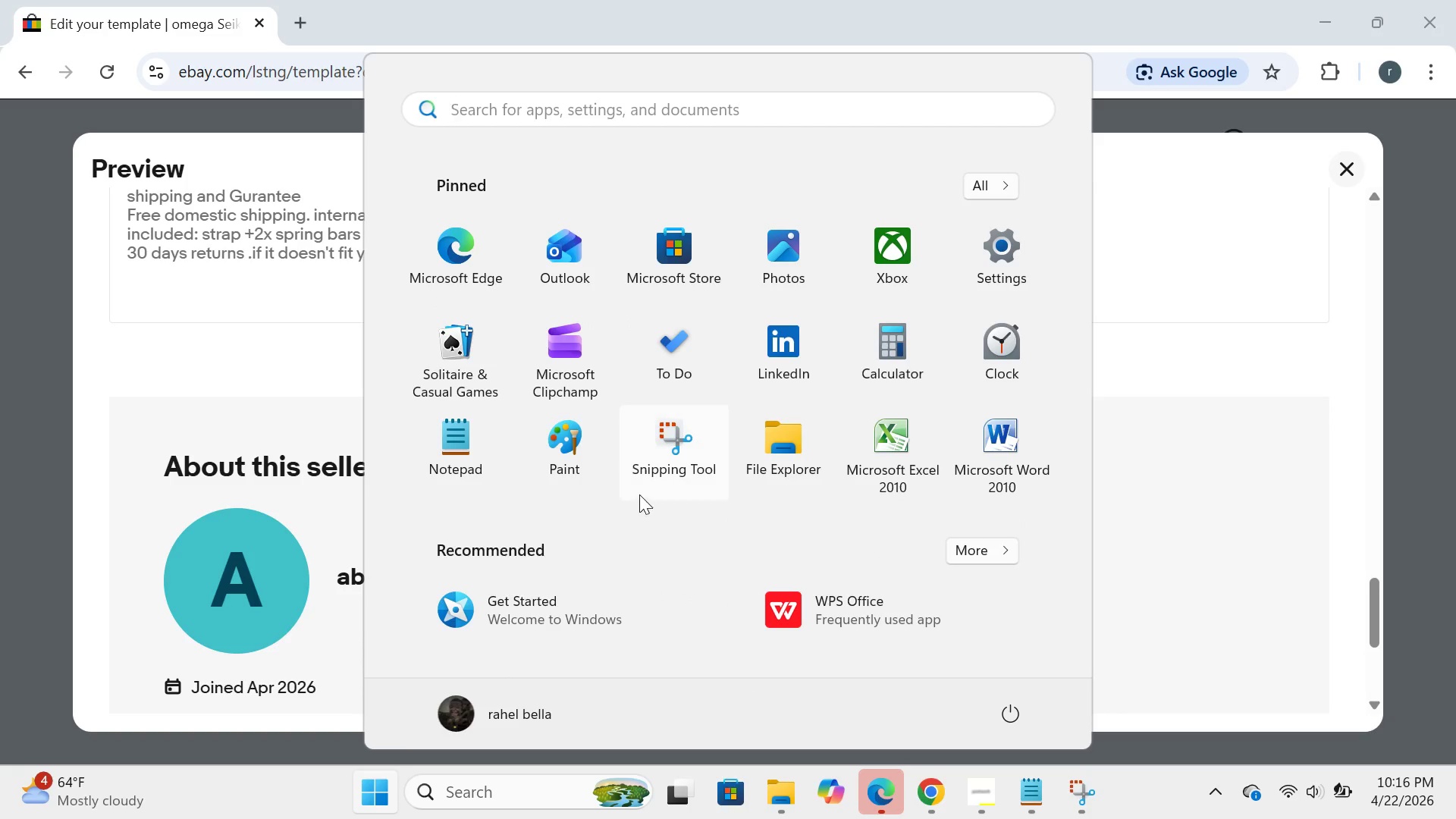 
left_click([661, 444])
 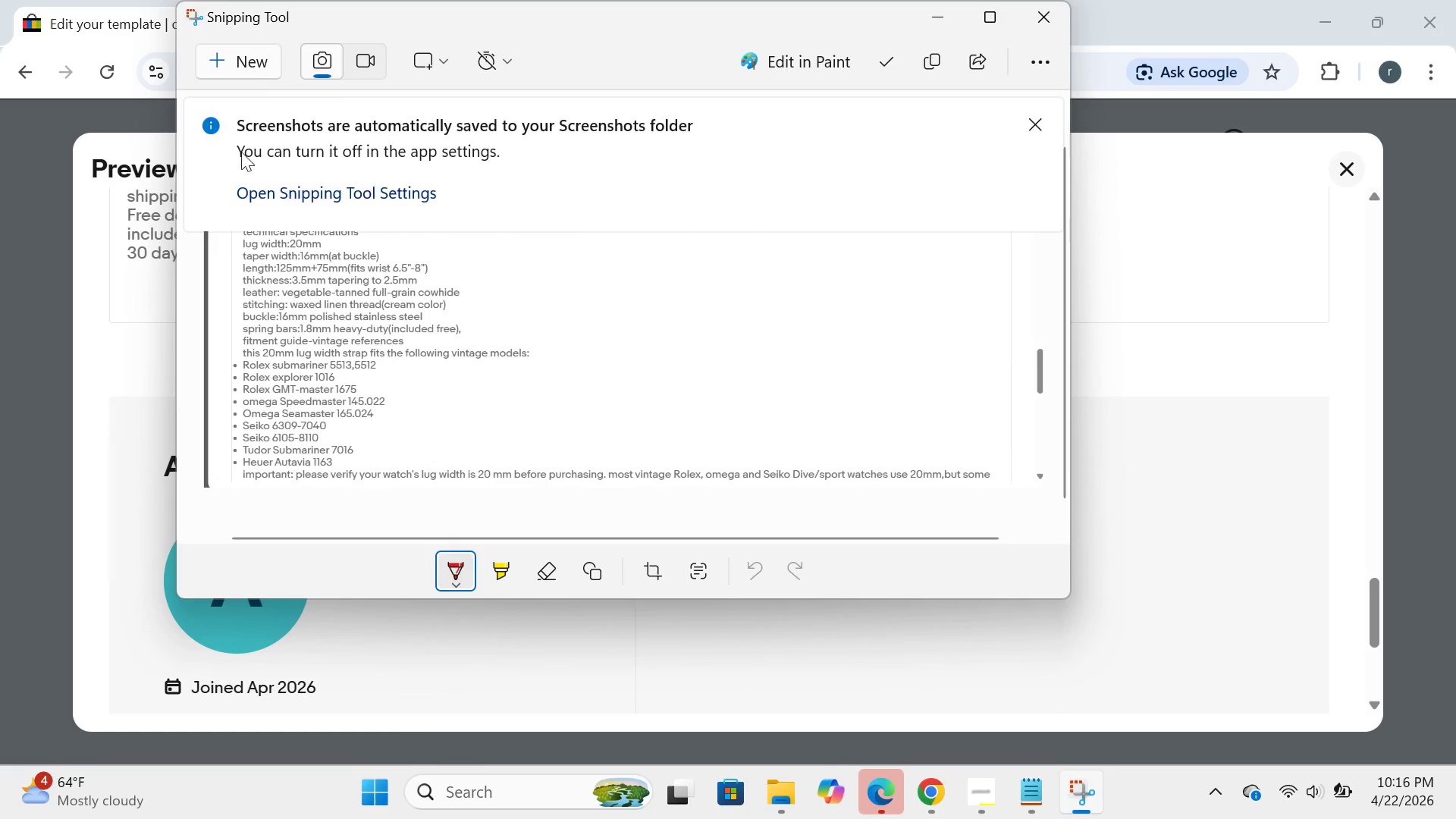 
left_click([246, 65])
 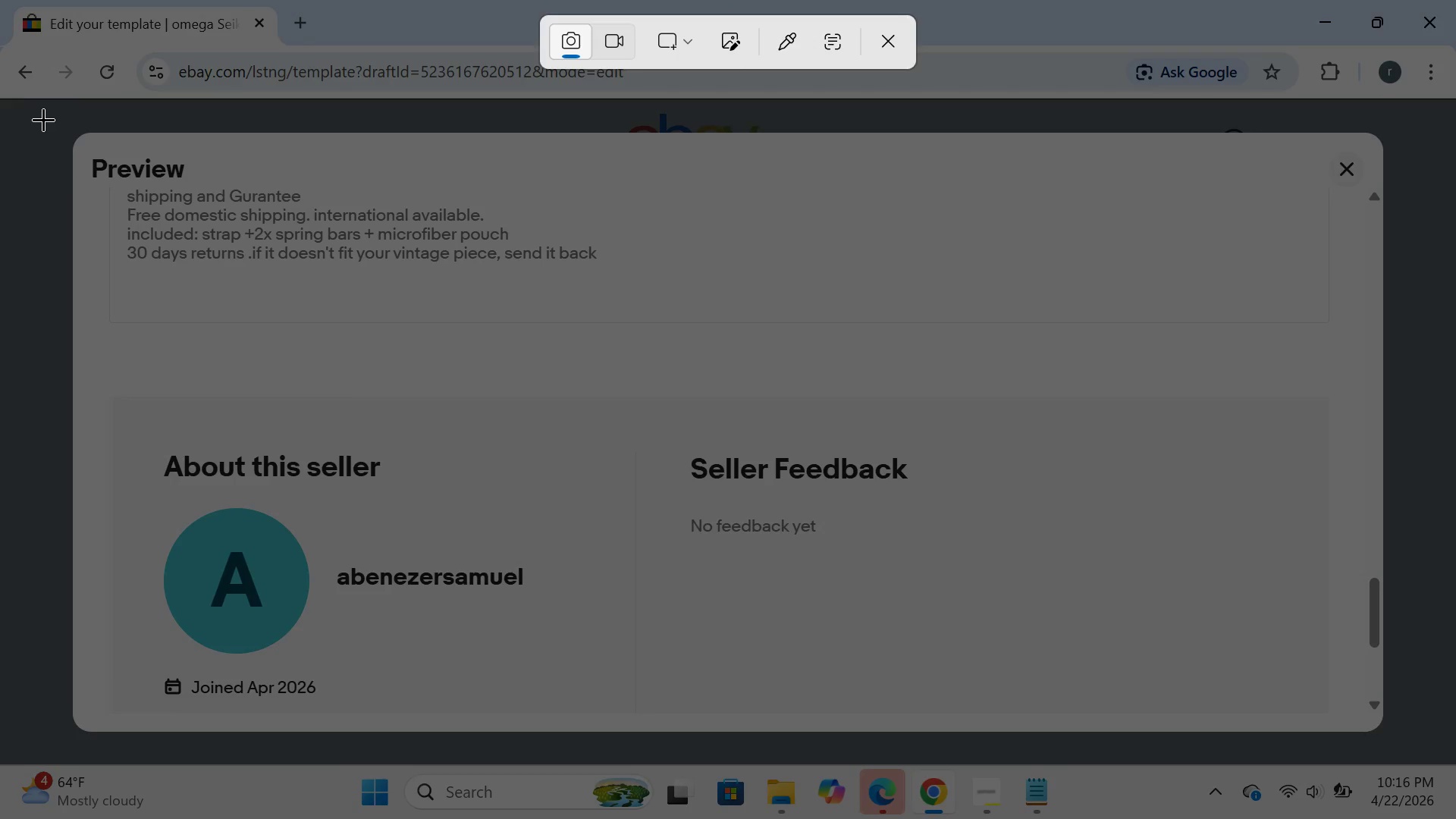 
left_click_drag(start_coordinate=[70, 131], to_coordinate=[1383, 718])
 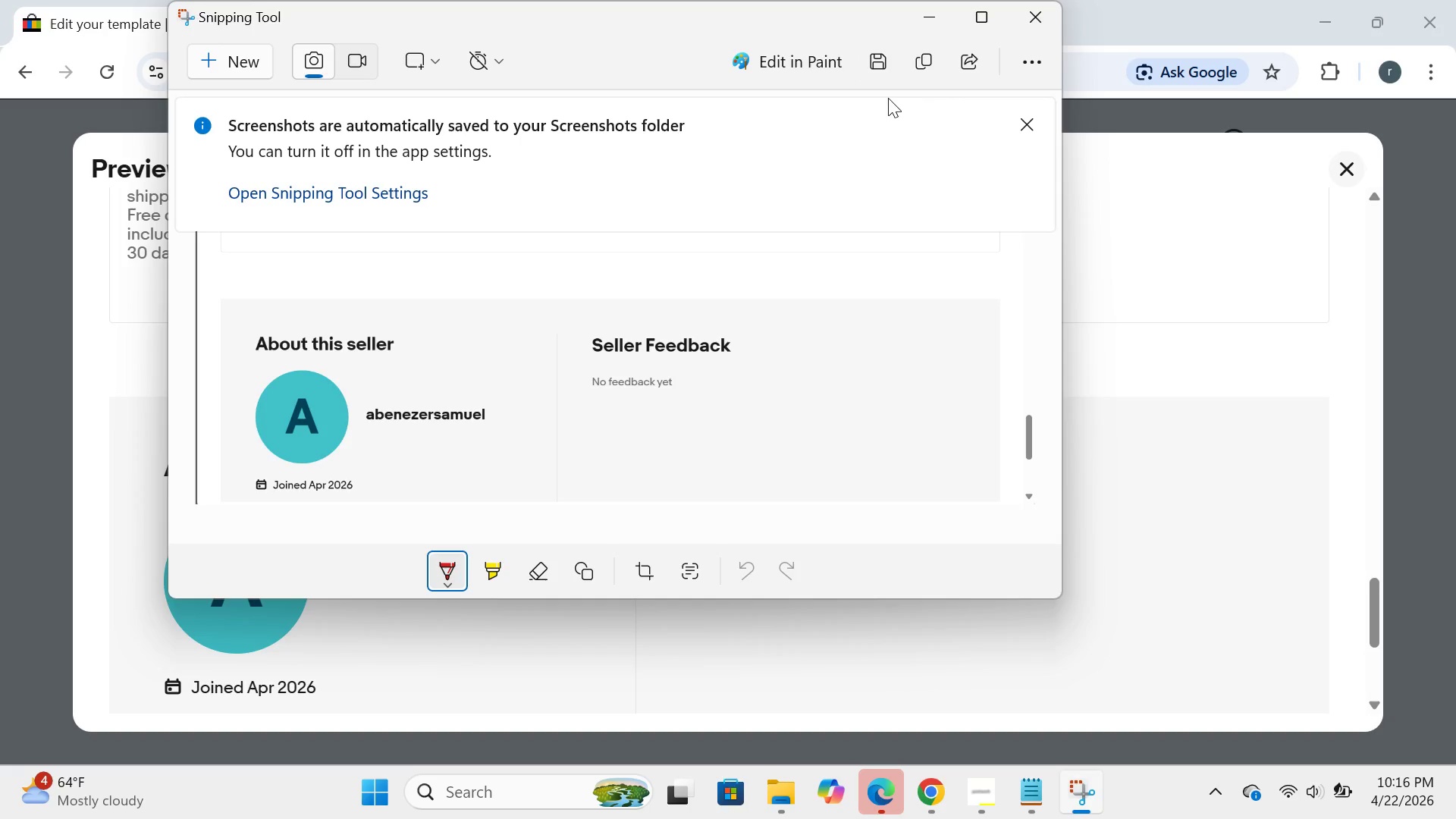 
left_click([879, 65])
 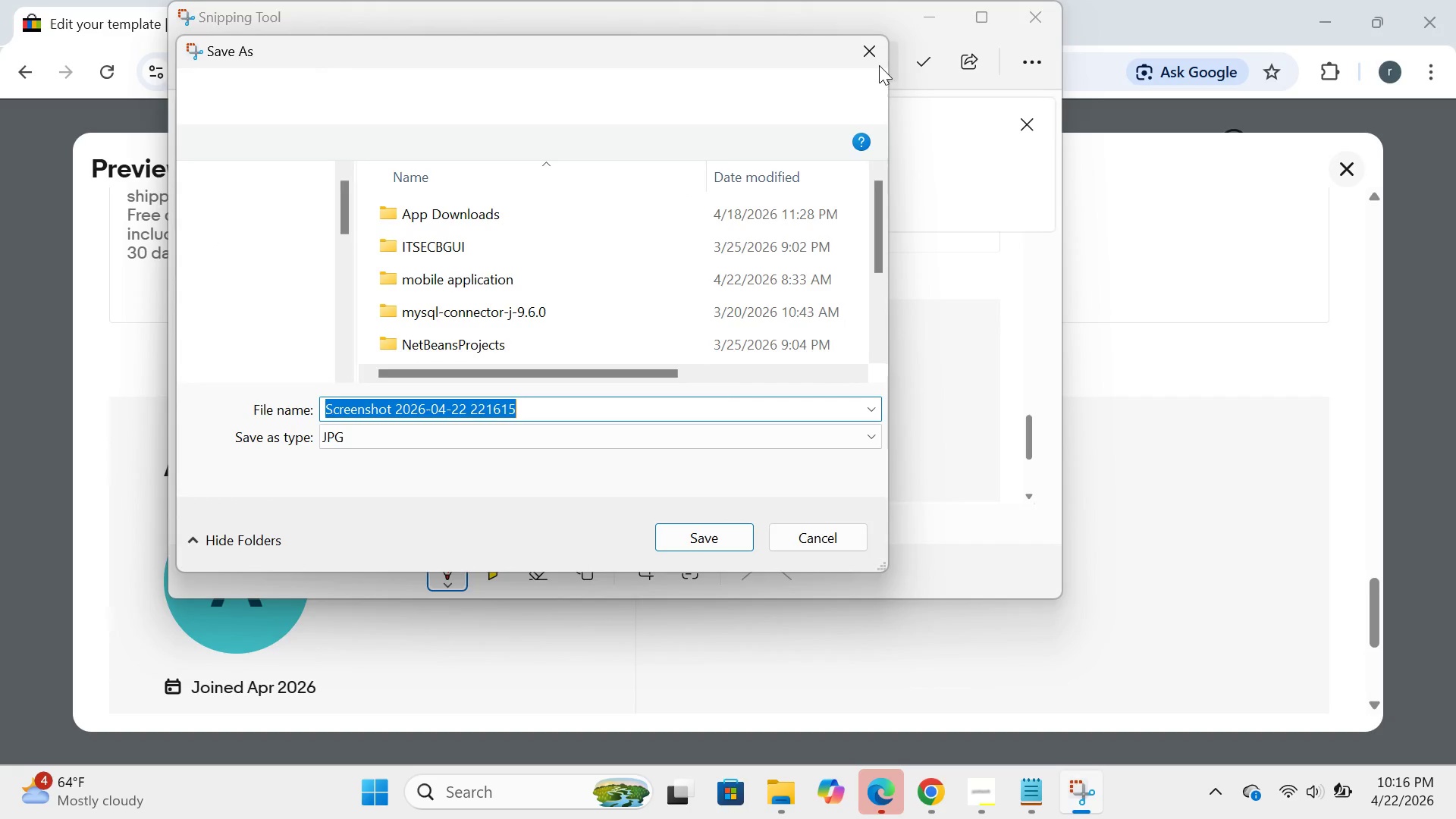 
left_click([566, 428])
 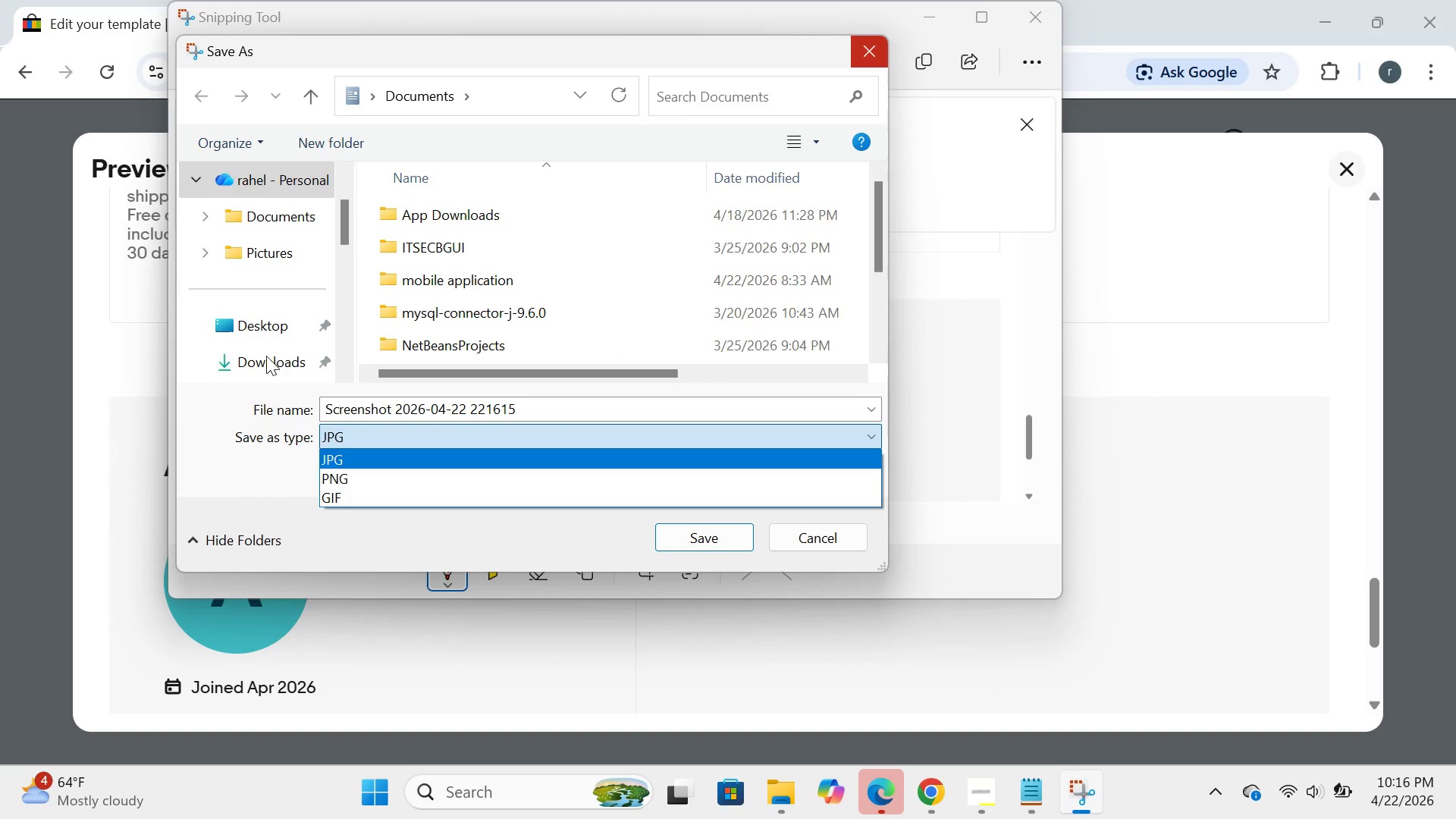 
scroll: coordinate [266, 356], scroll_direction: down, amount: 1.0
 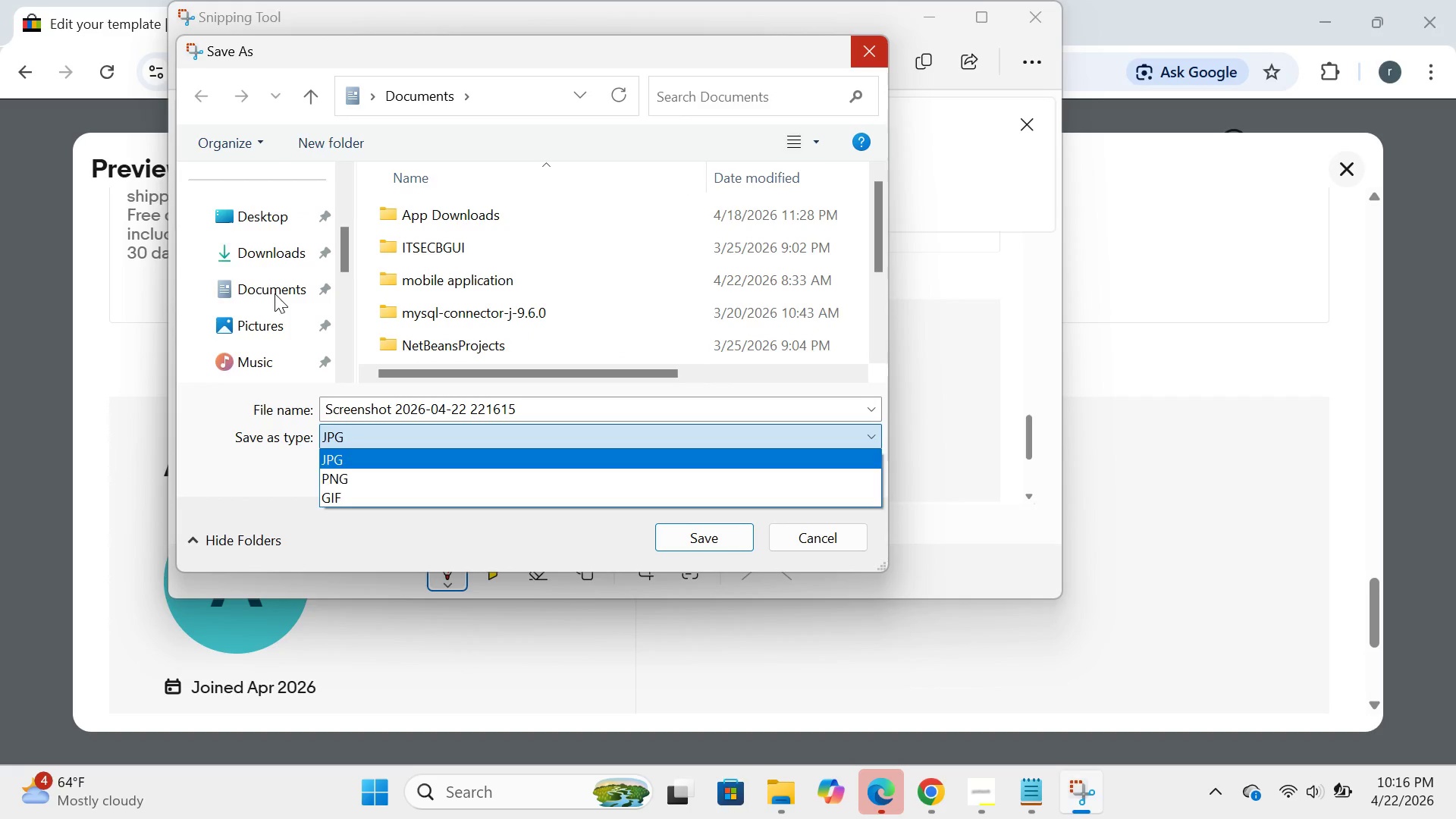 
double_click([275, 293])
 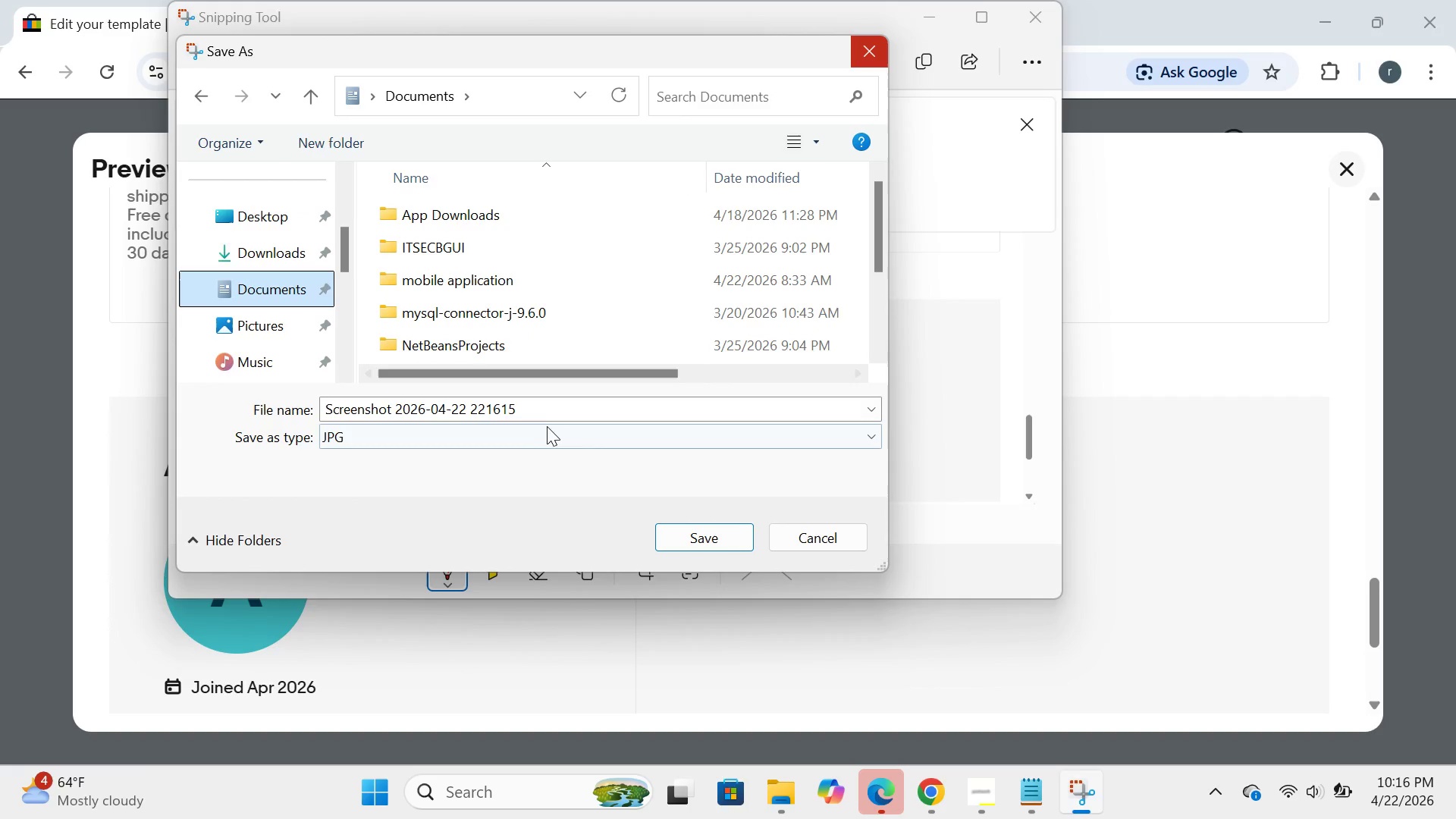 
left_click([549, 428])
 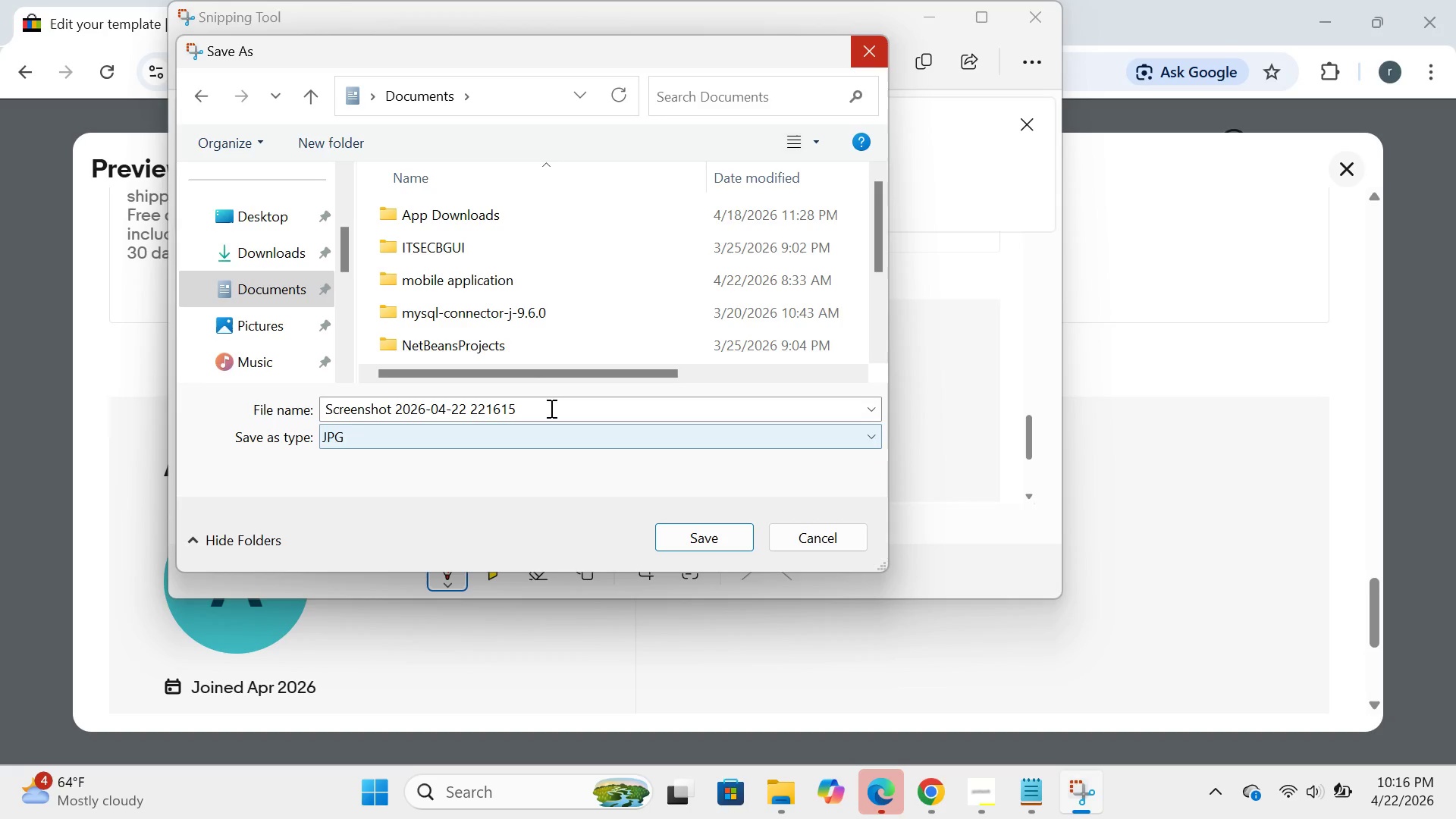 
double_click([550, 408])
 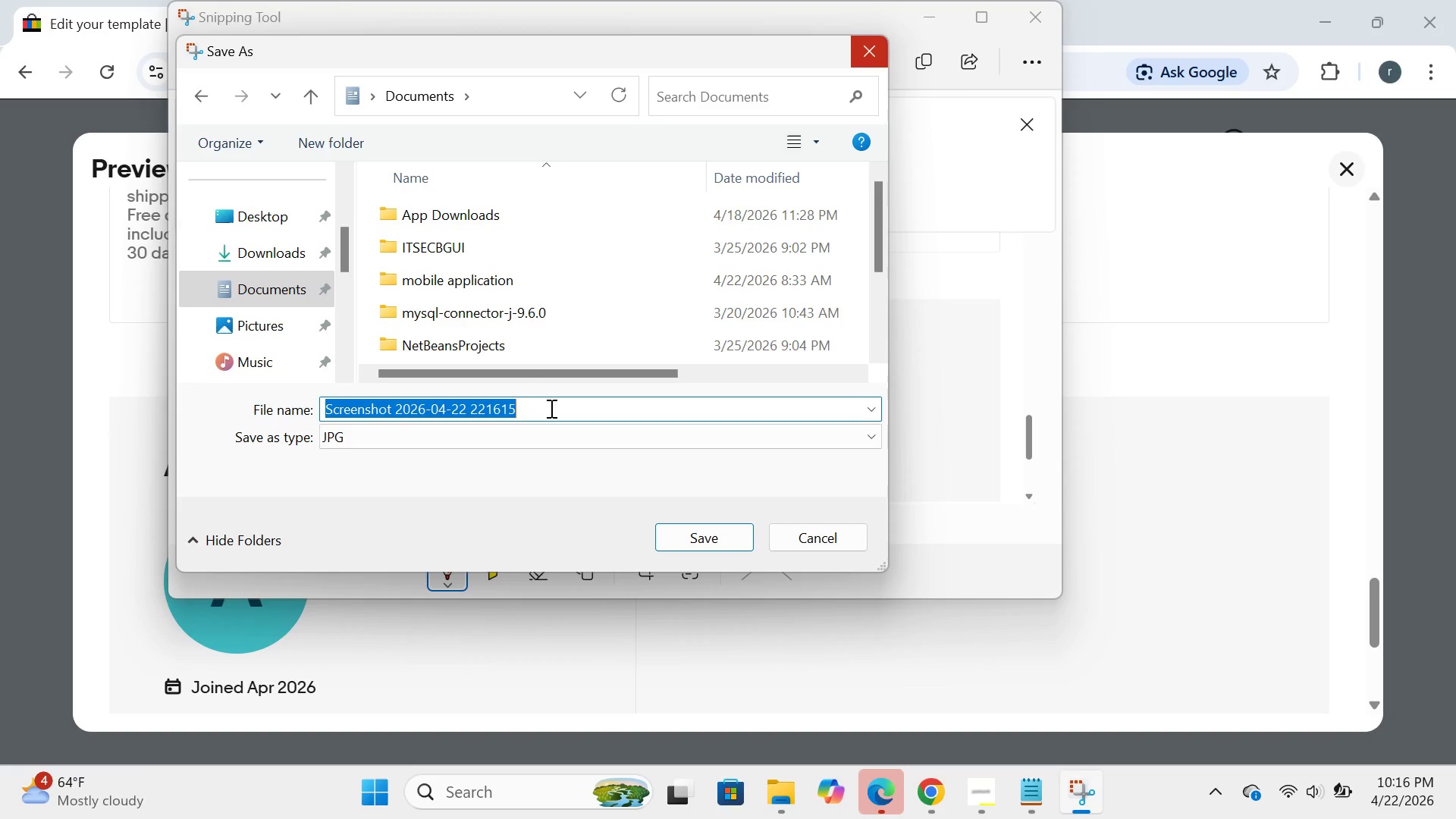 
triple_click([550, 408])
 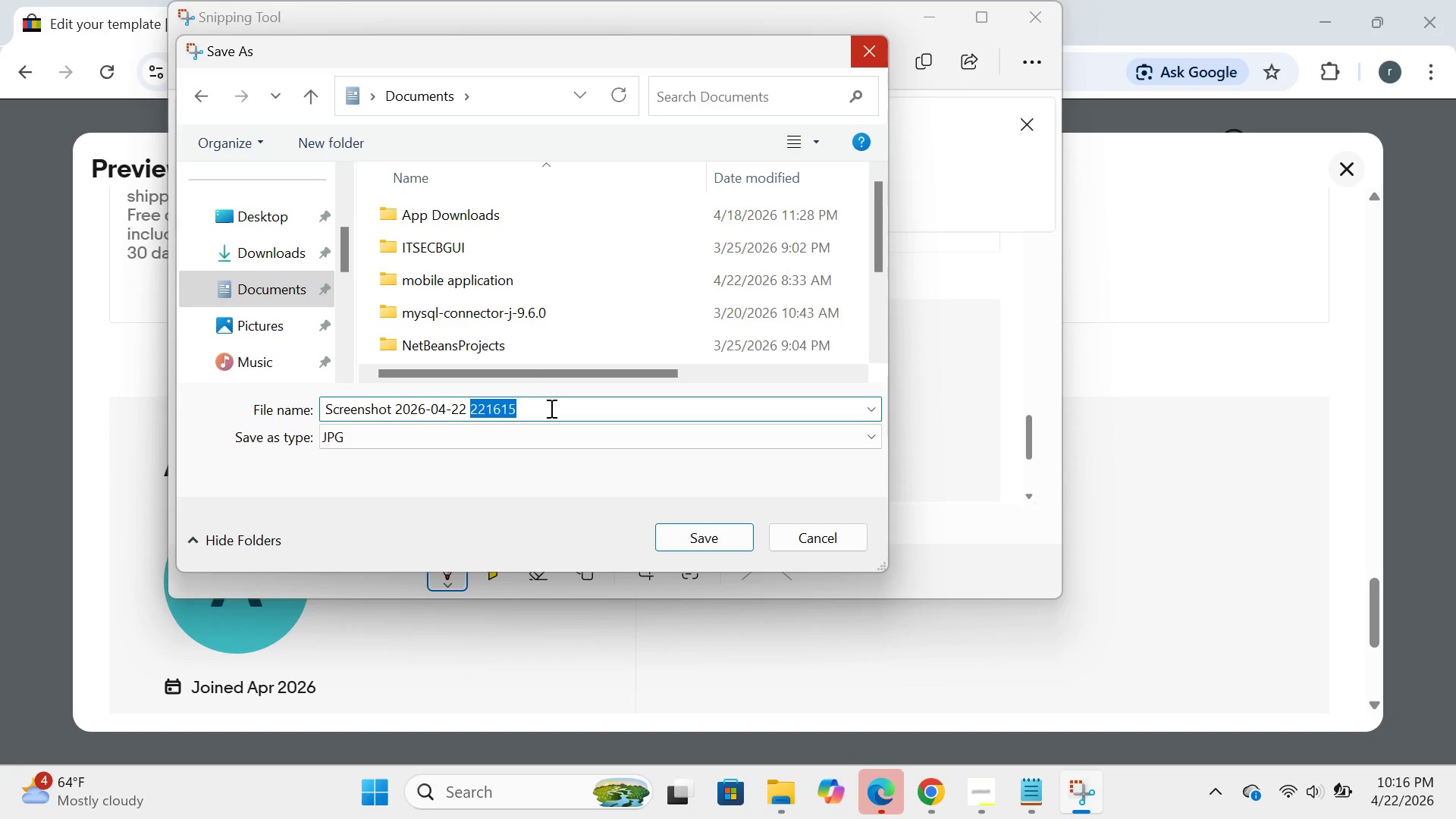 
key(Backspace)
key(Backspace)
key(Backspace)
key(Backspace)
key(Backspace)
key(Backspace)
key(Backspace)
key(Backspace)
key(Backspace)
key(Backspace)
key(Backspace)
key(Backspace)
key(Backspace)
type(_shu)
key(Backspace)
type(ipping)
 